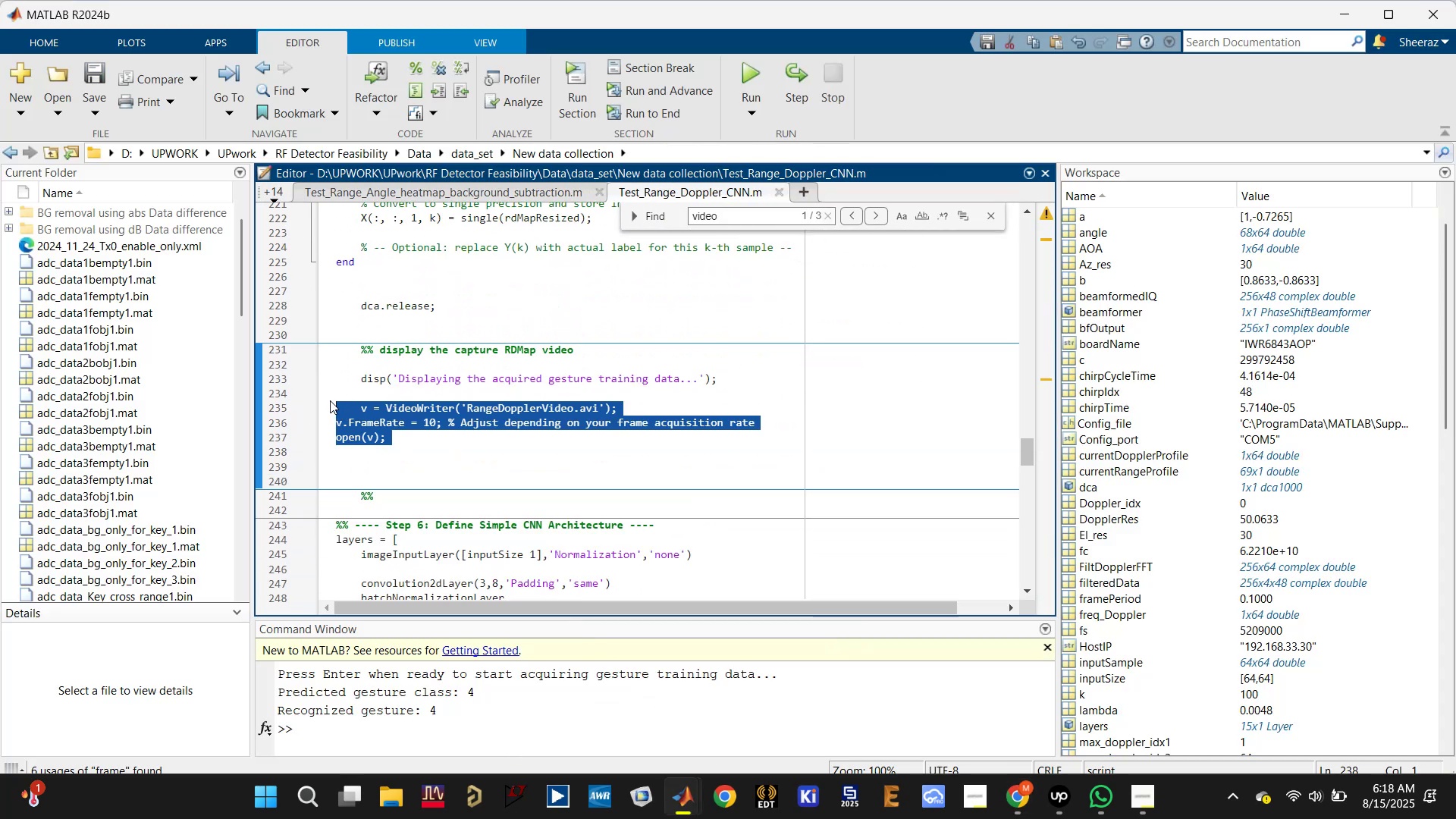 
hold_key(key=ControlLeft, duration=0.71)
 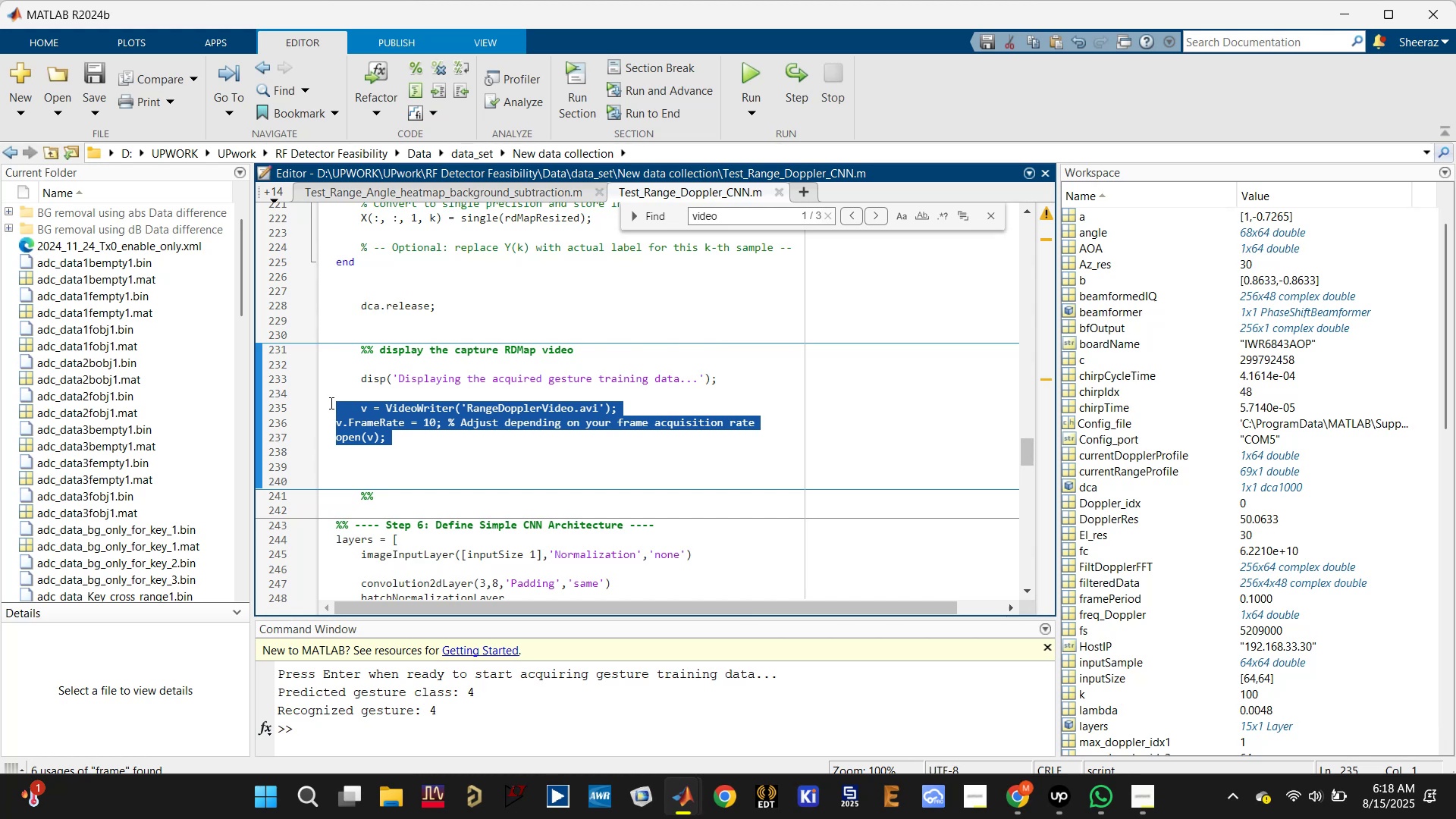 
key(Tab)
 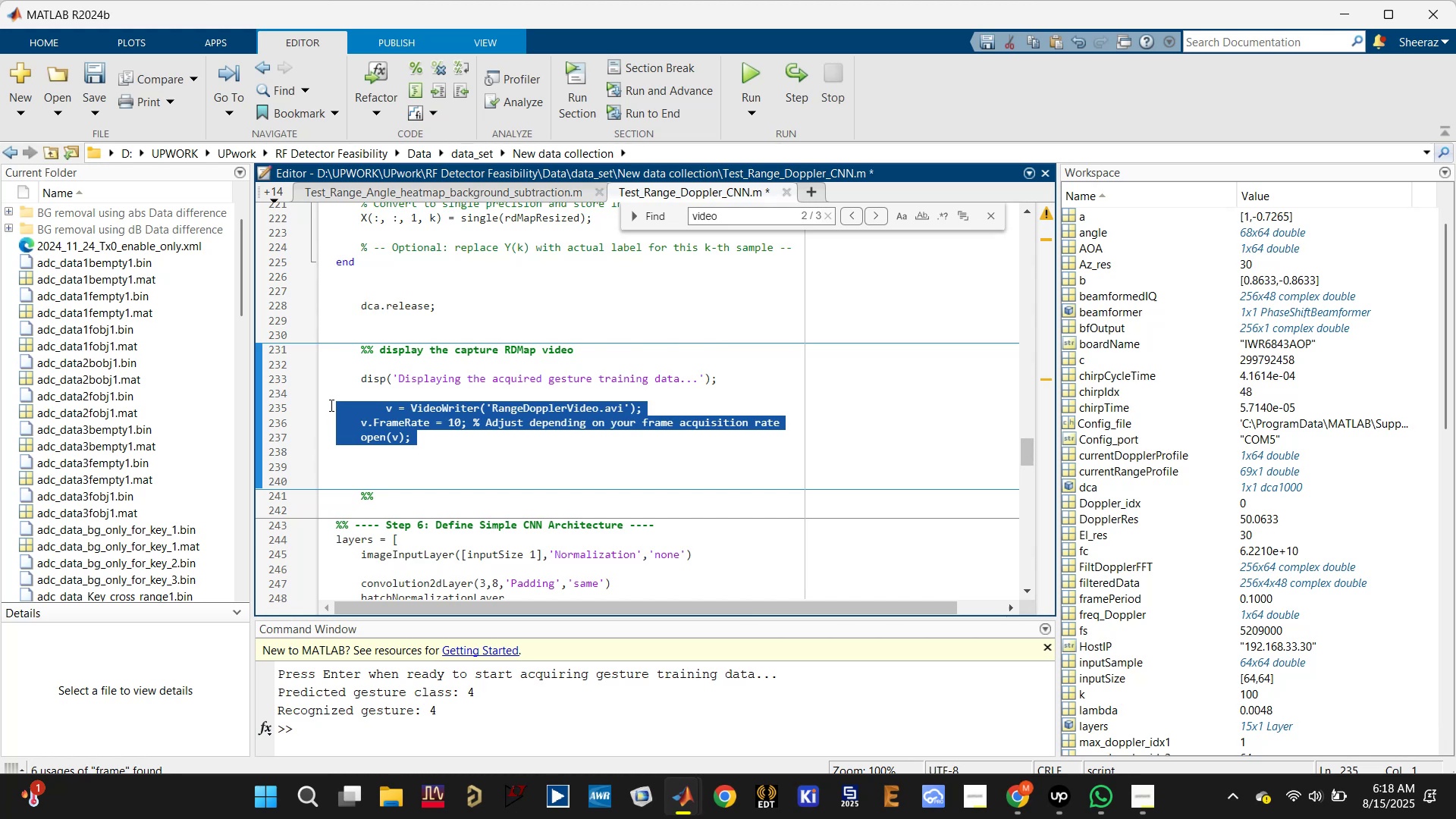 
key(Control+ControlLeft)
 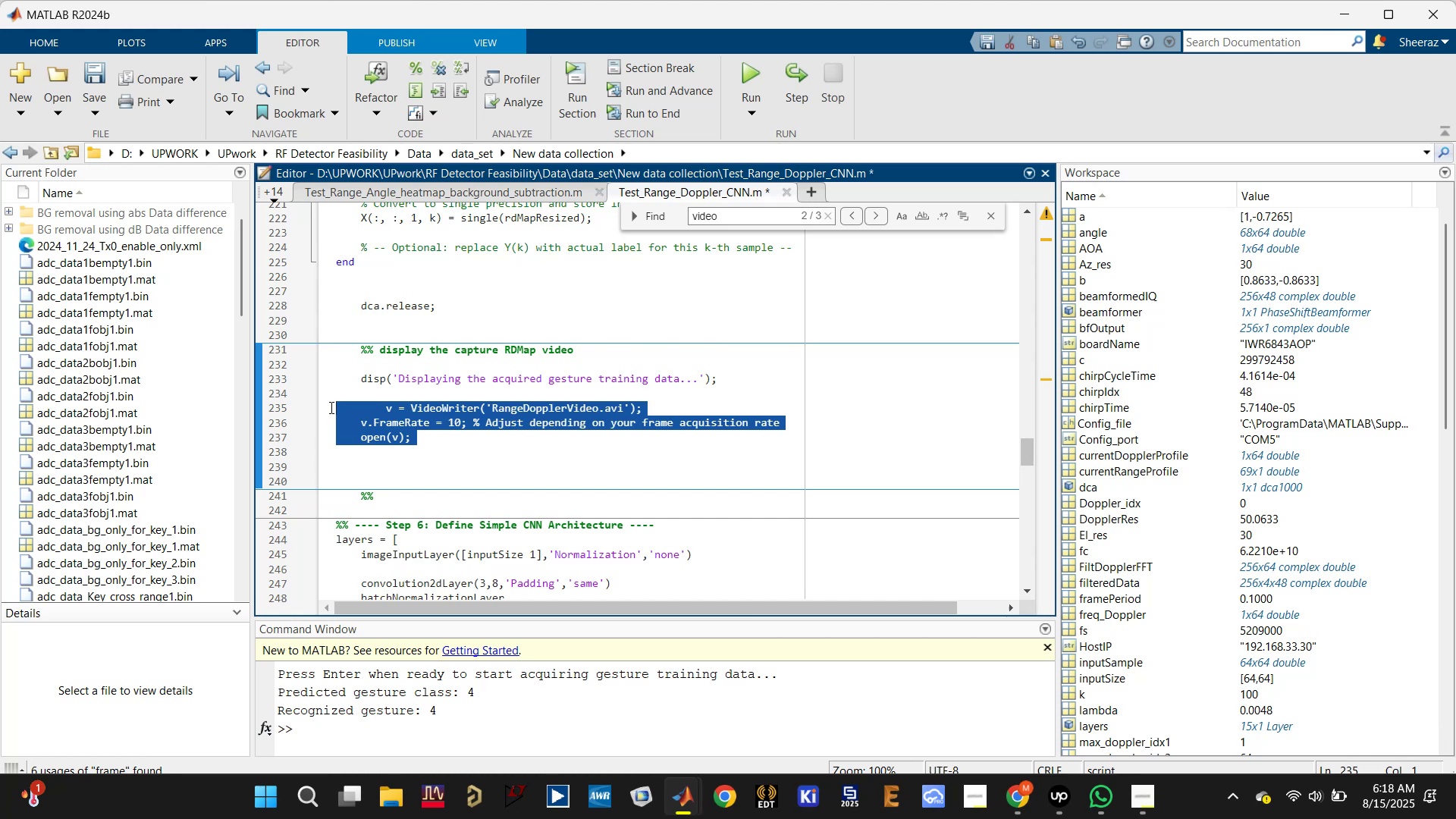 
key(Shift+Tab)
 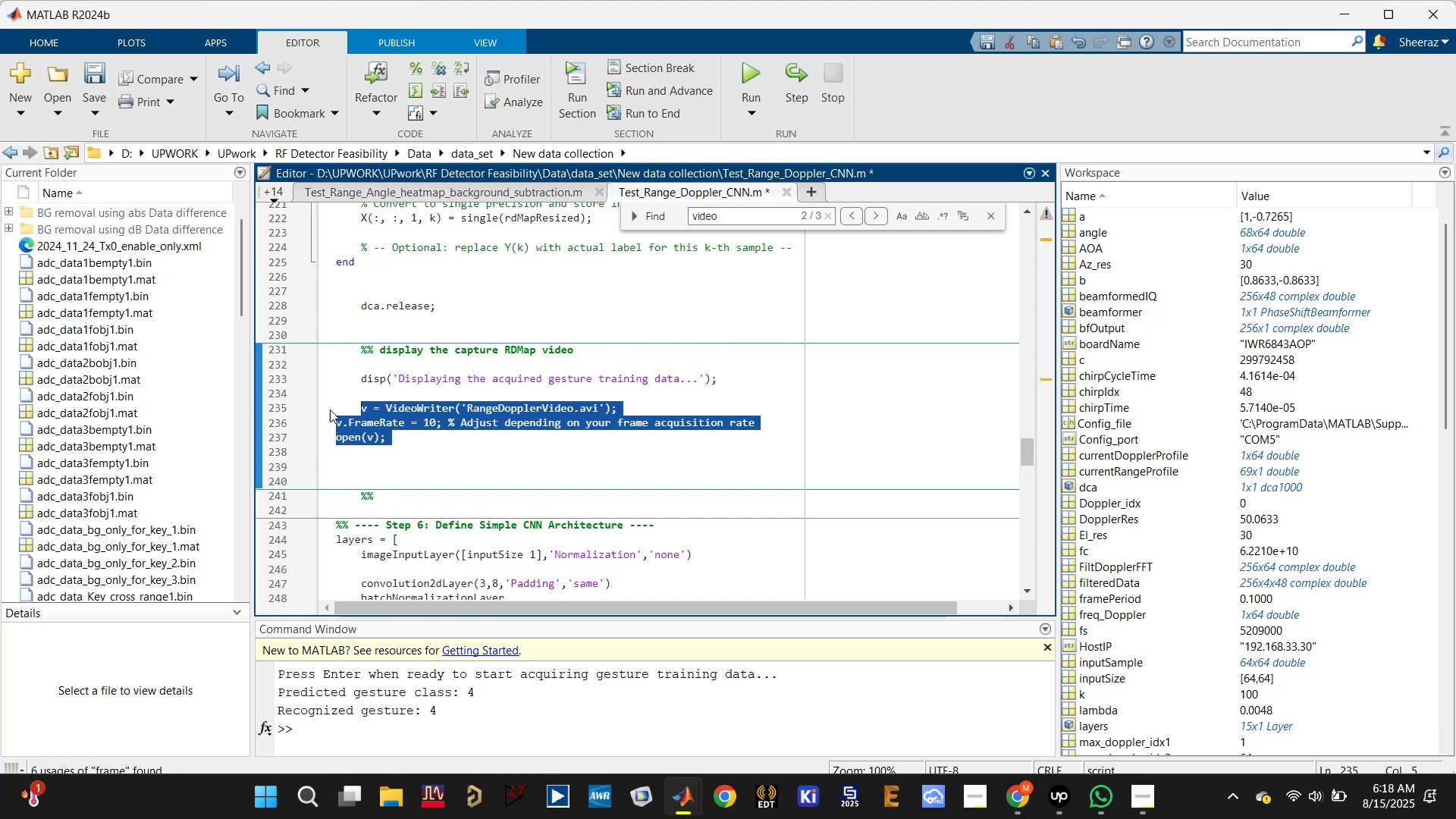 
key(Shift+Tab)
 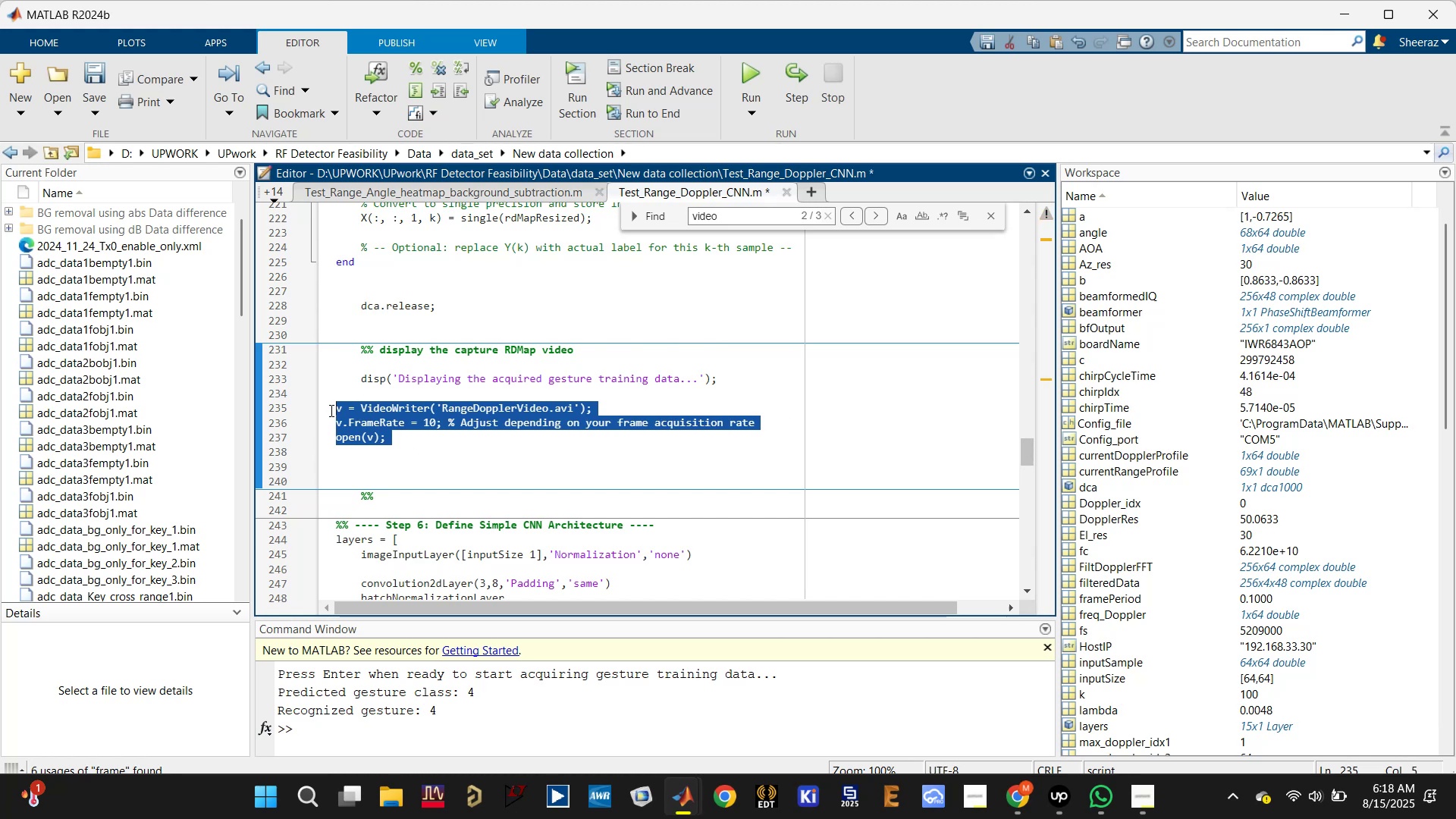 
key(Tab)
 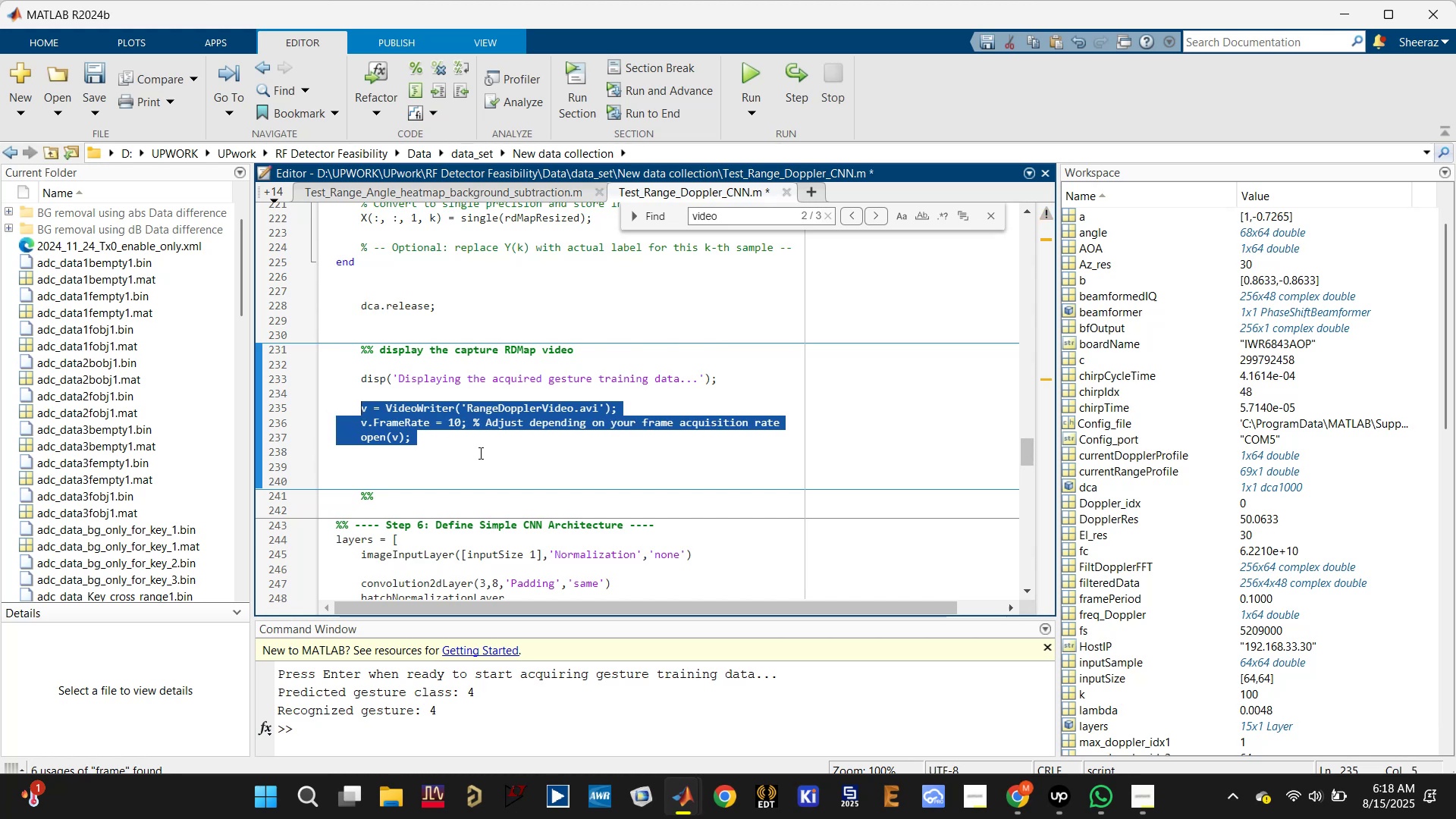 
left_click([484, 452])
 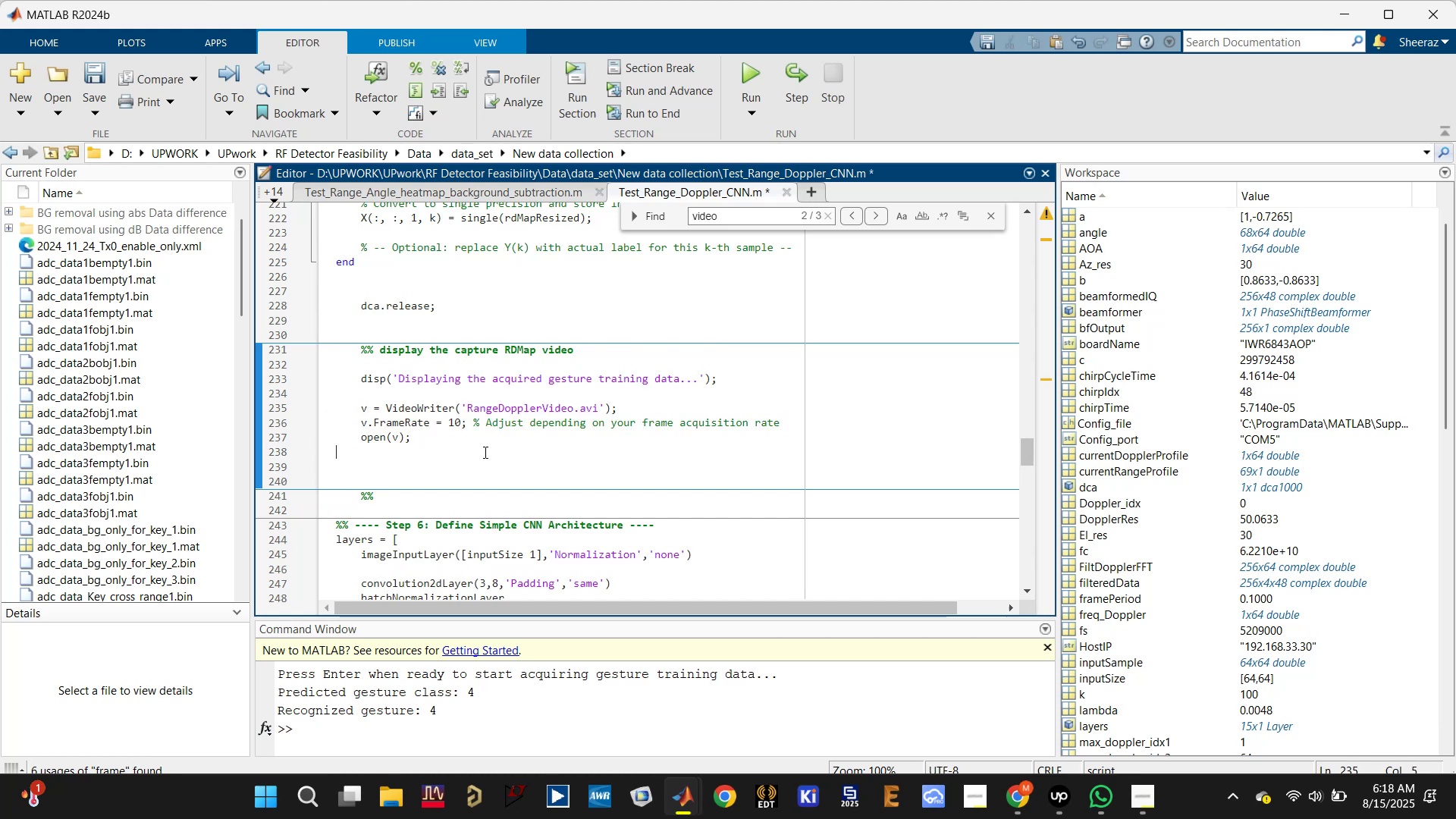 
key(Control+S)
 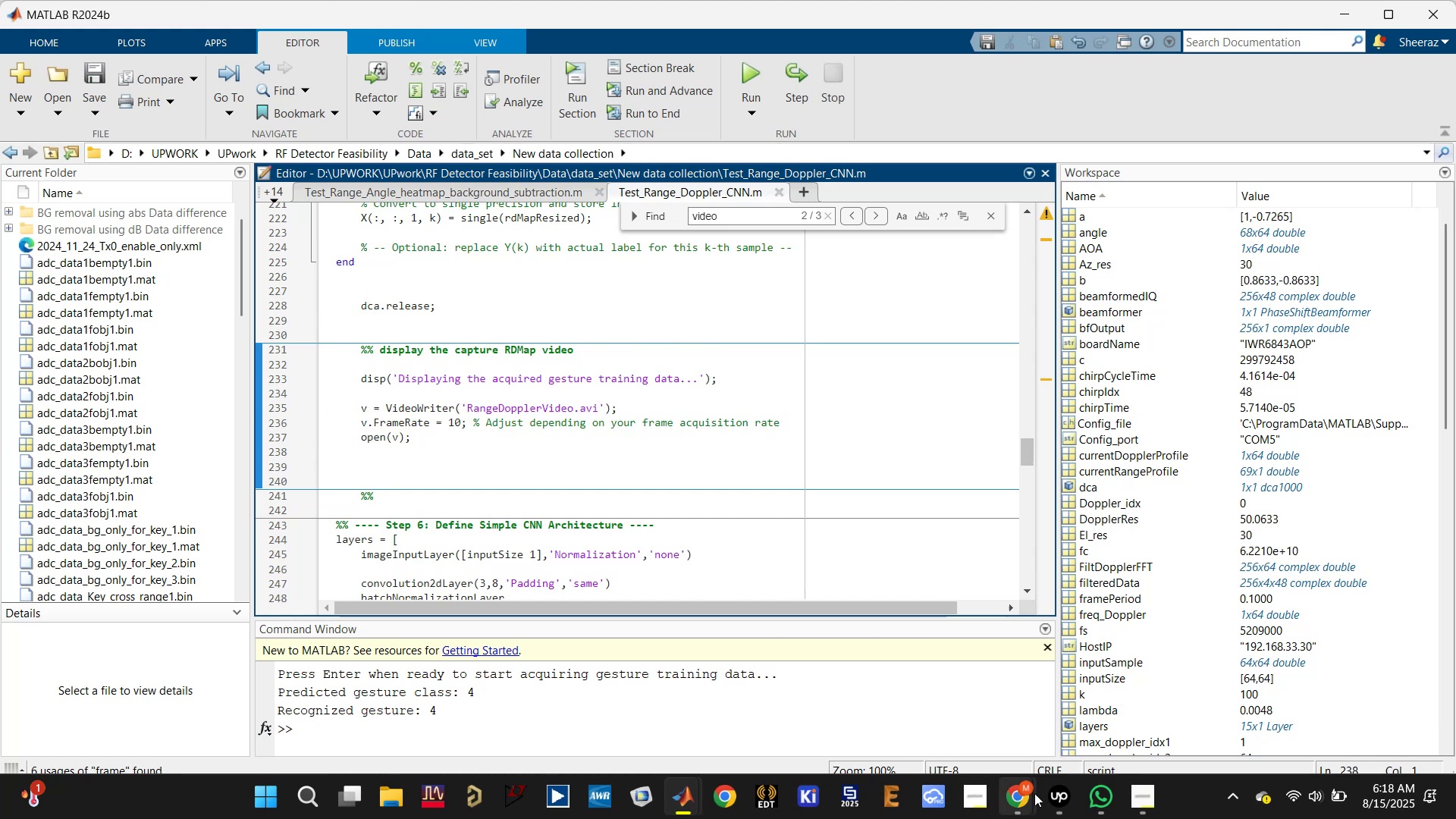 
left_click([859, 692])
 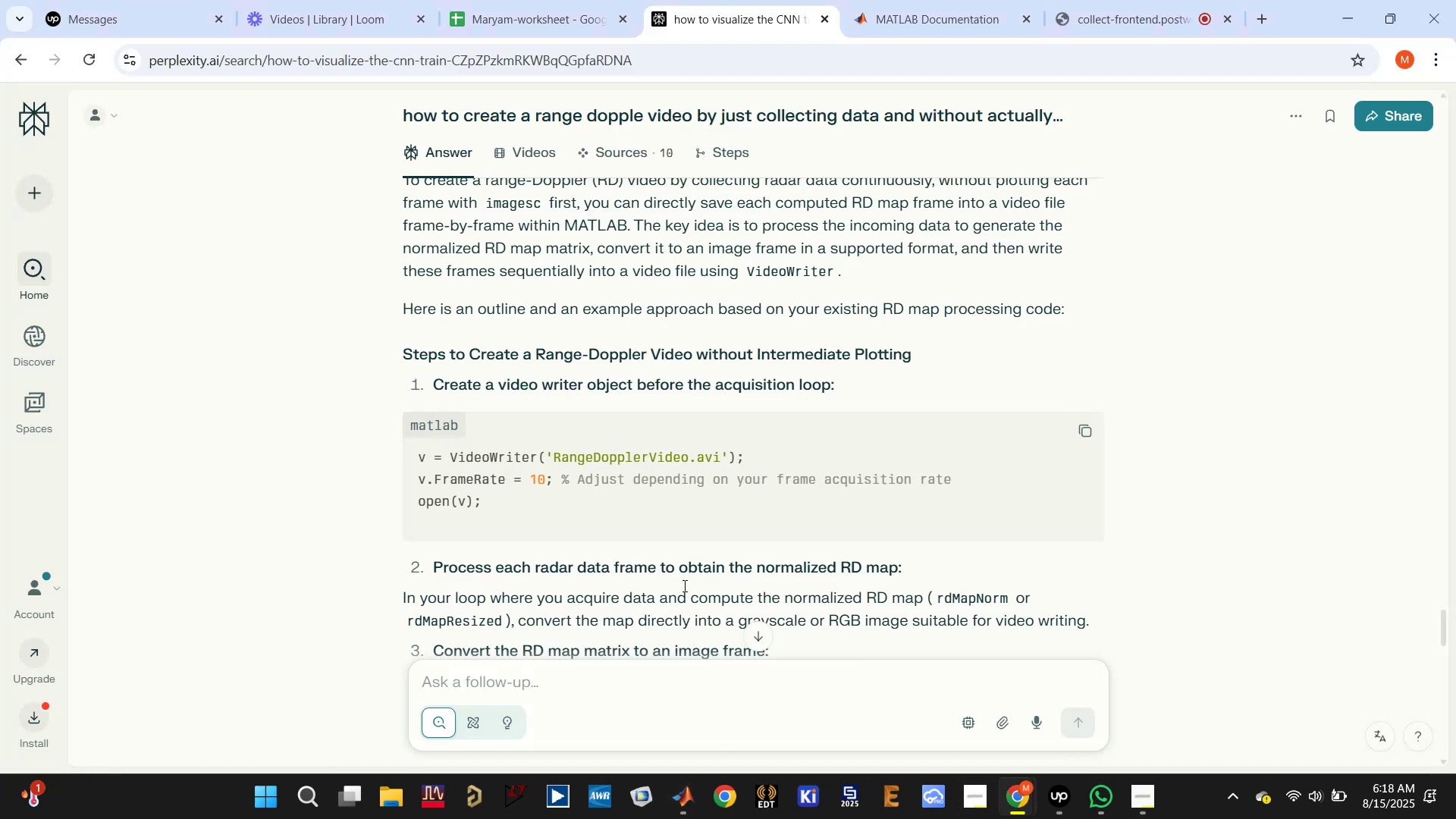 
scroll: coordinate [714, 557], scroll_direction: down, amount: 3.0
 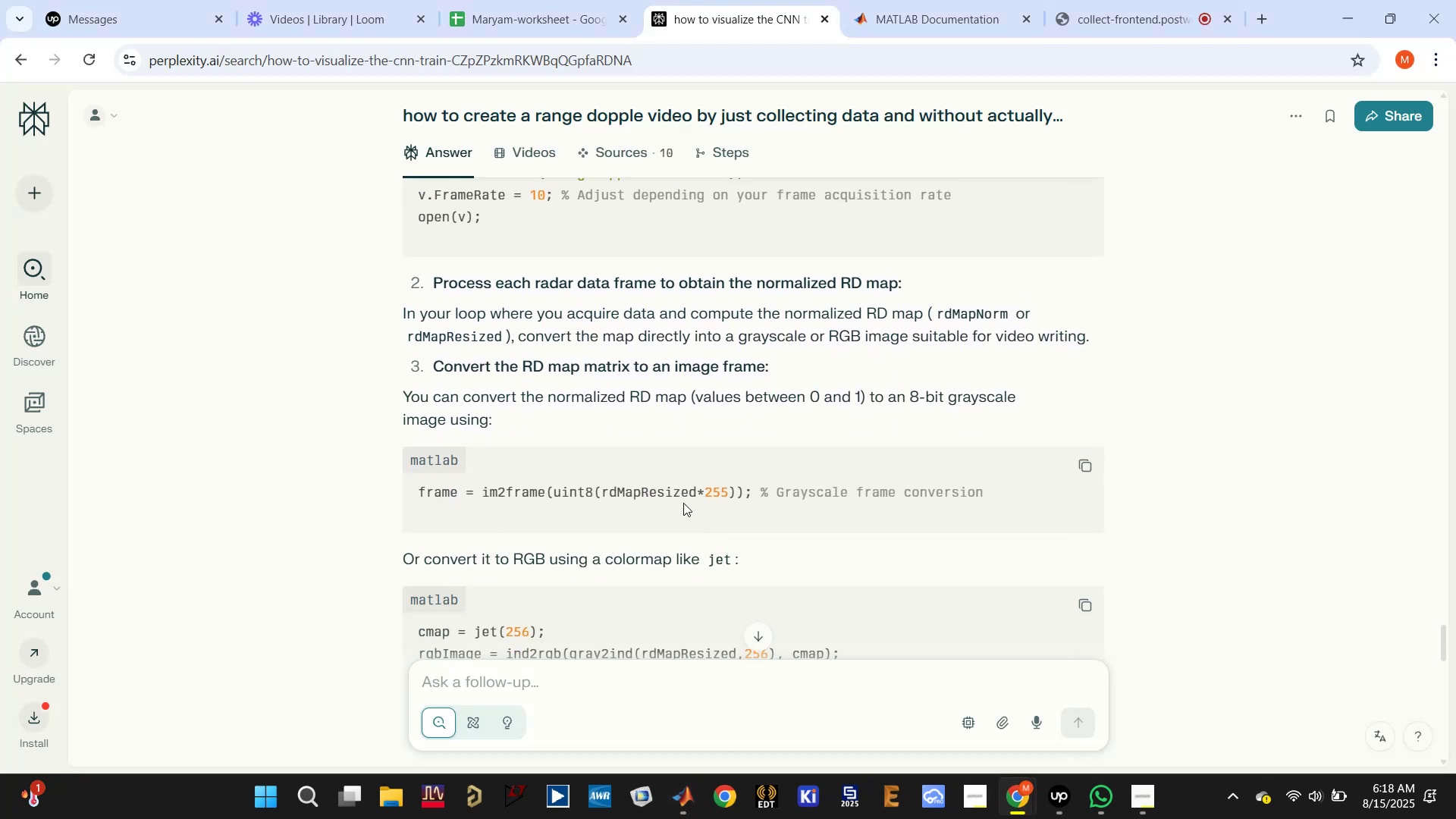 
left_click([676, 493])
 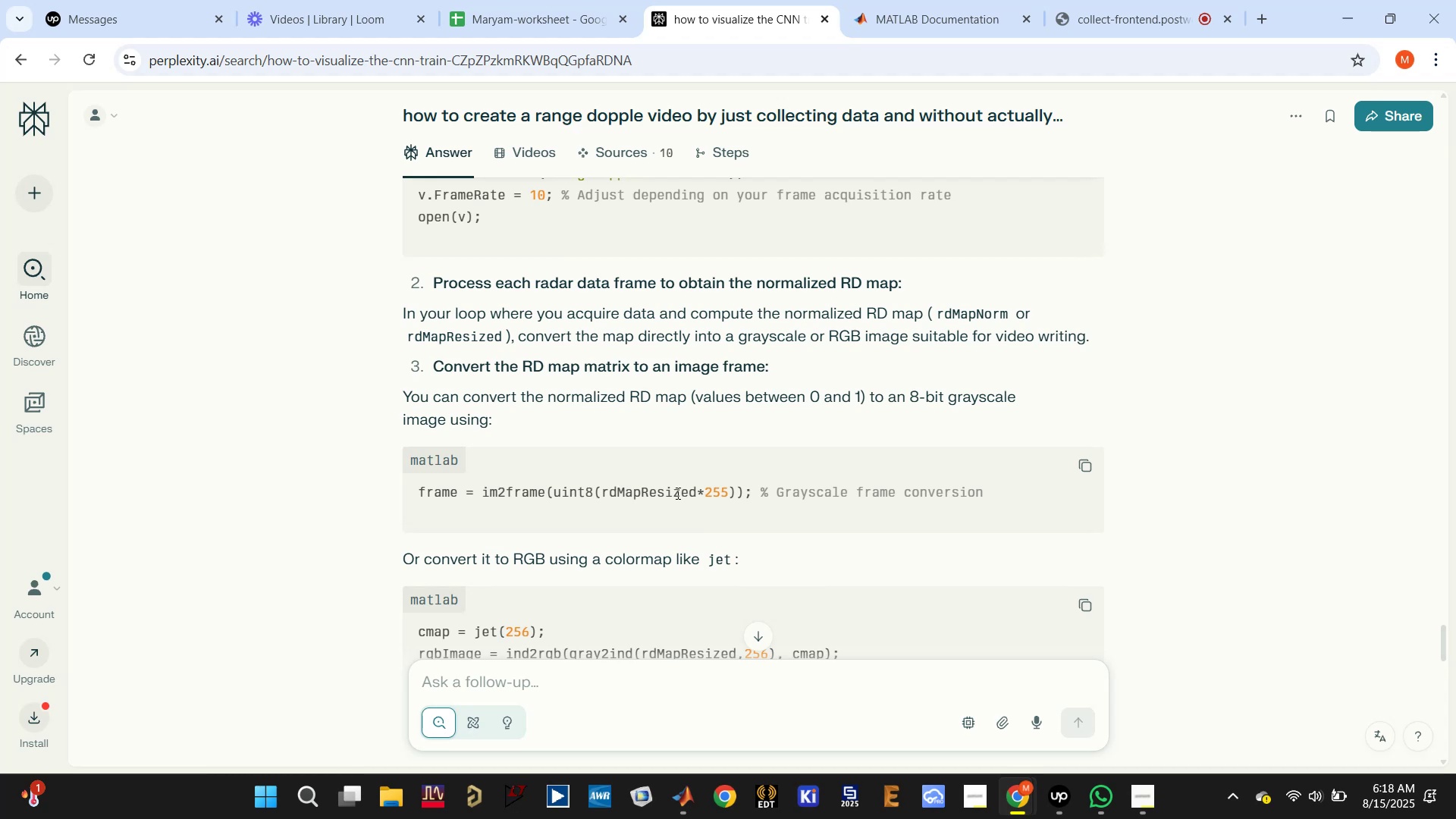 
right_click([676, 493])
 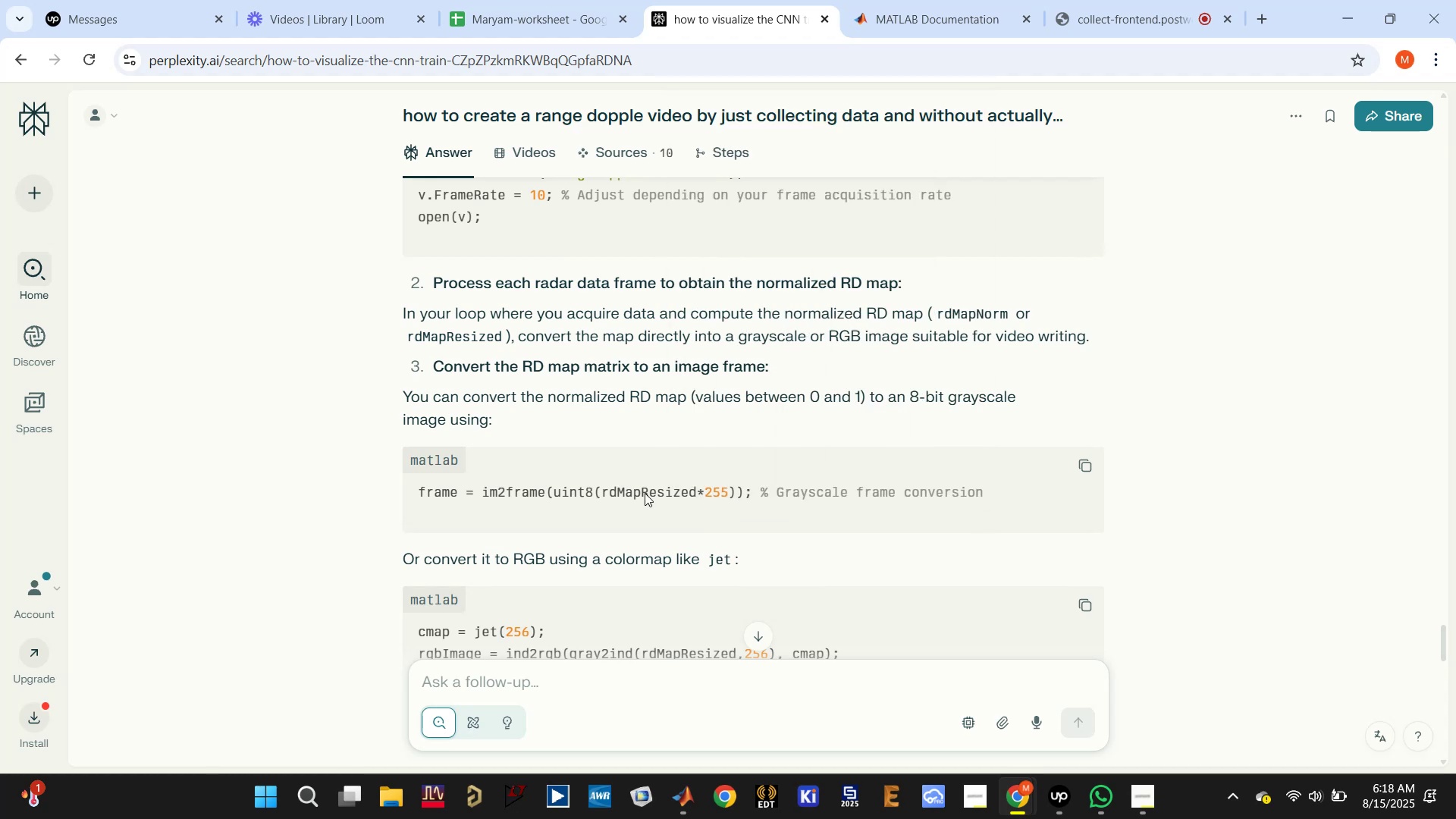 
left_click([676, 493])
 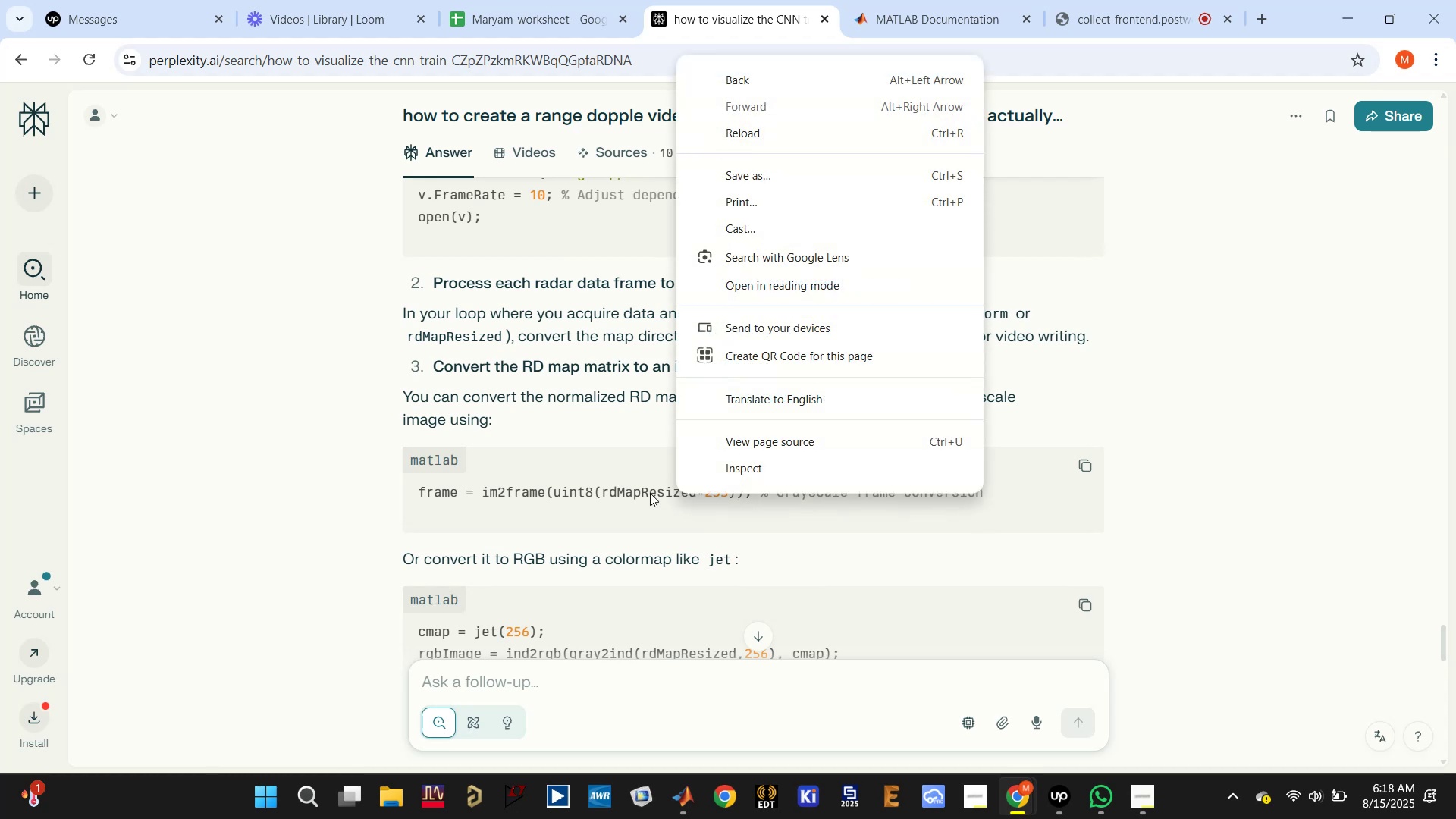 
double_click([645, 493])
 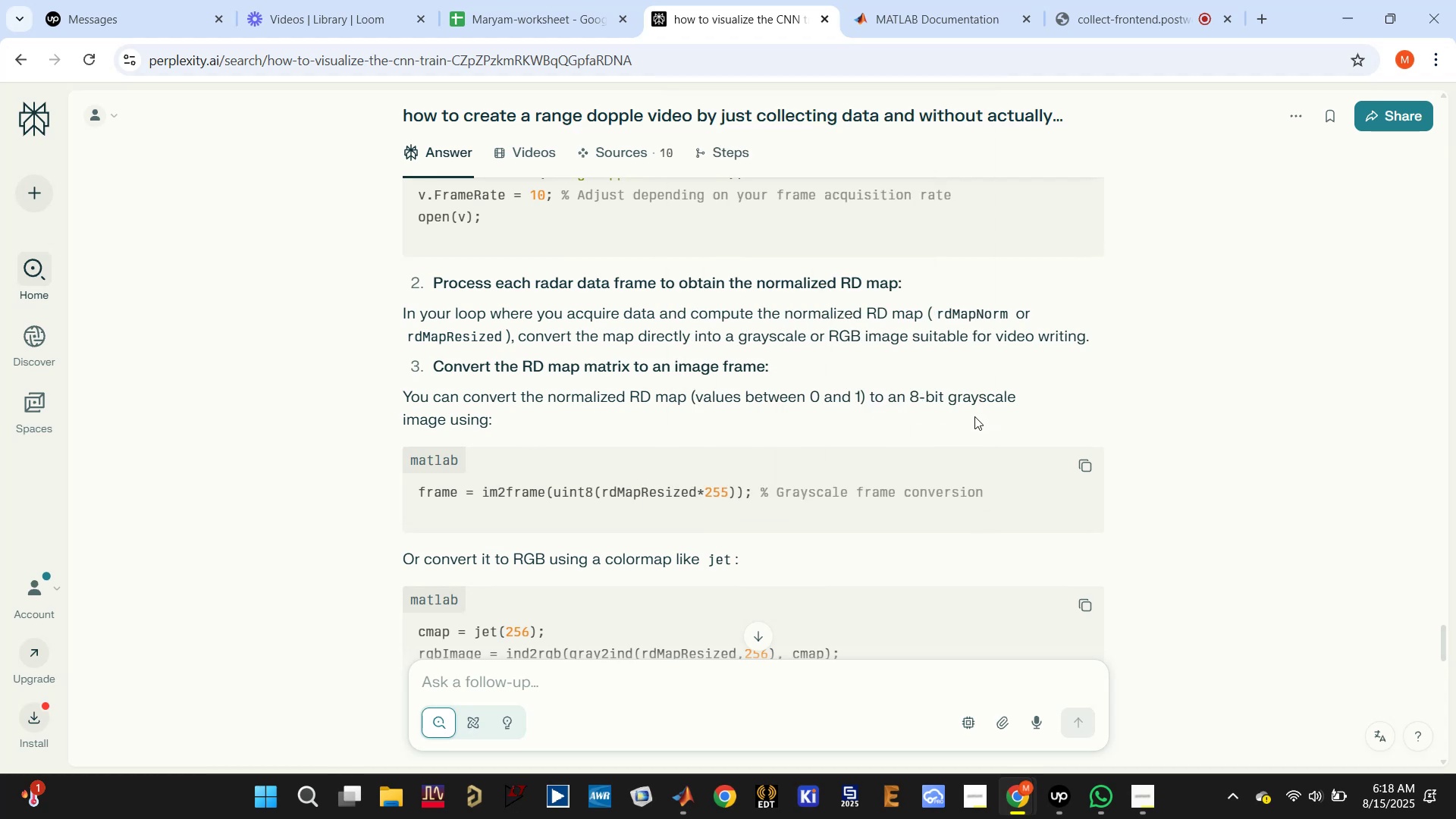 
wait(8.77)
 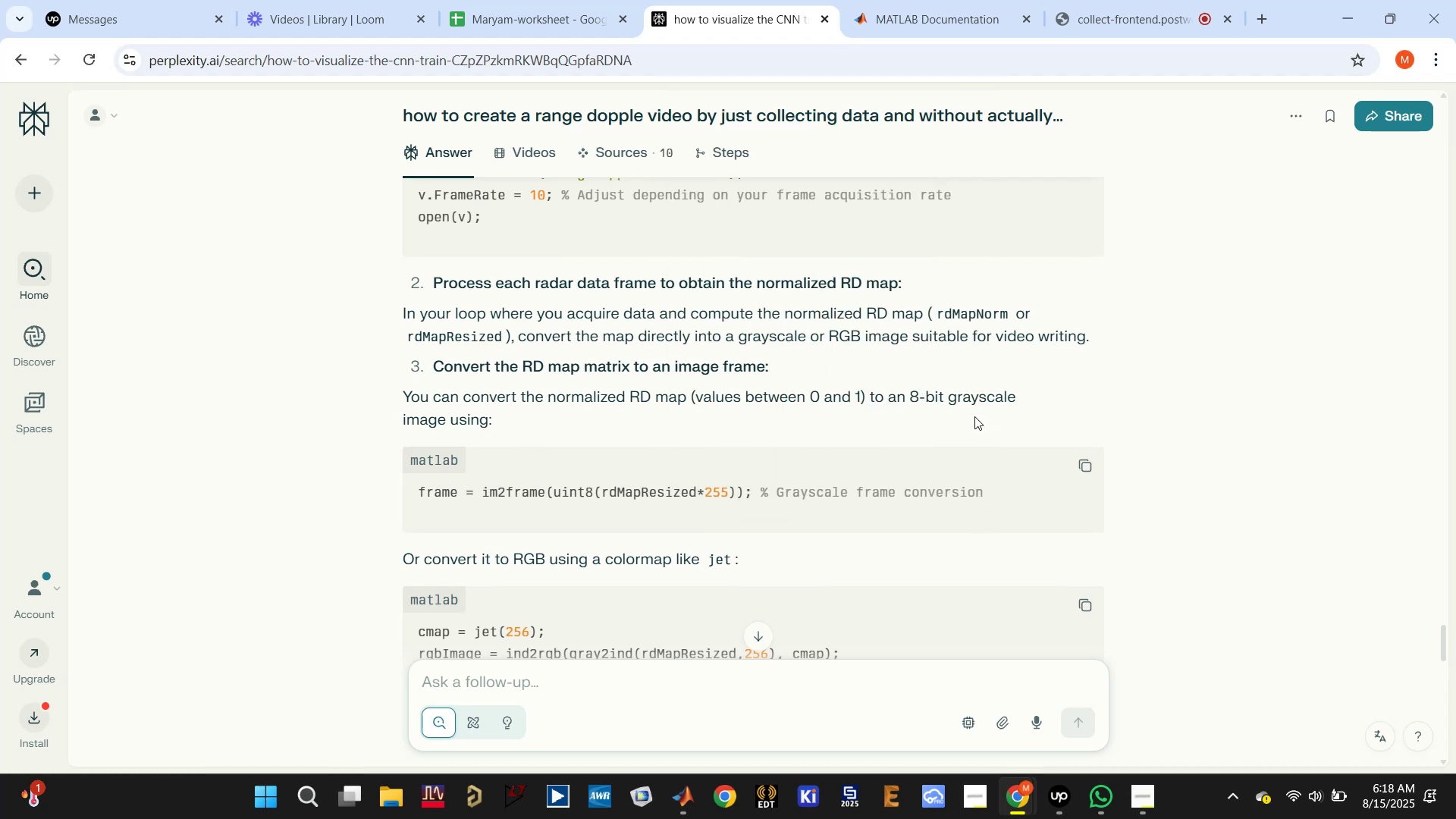 
scroll: coordinate [676, 487], scroll_direction: down, amount: 1.0
 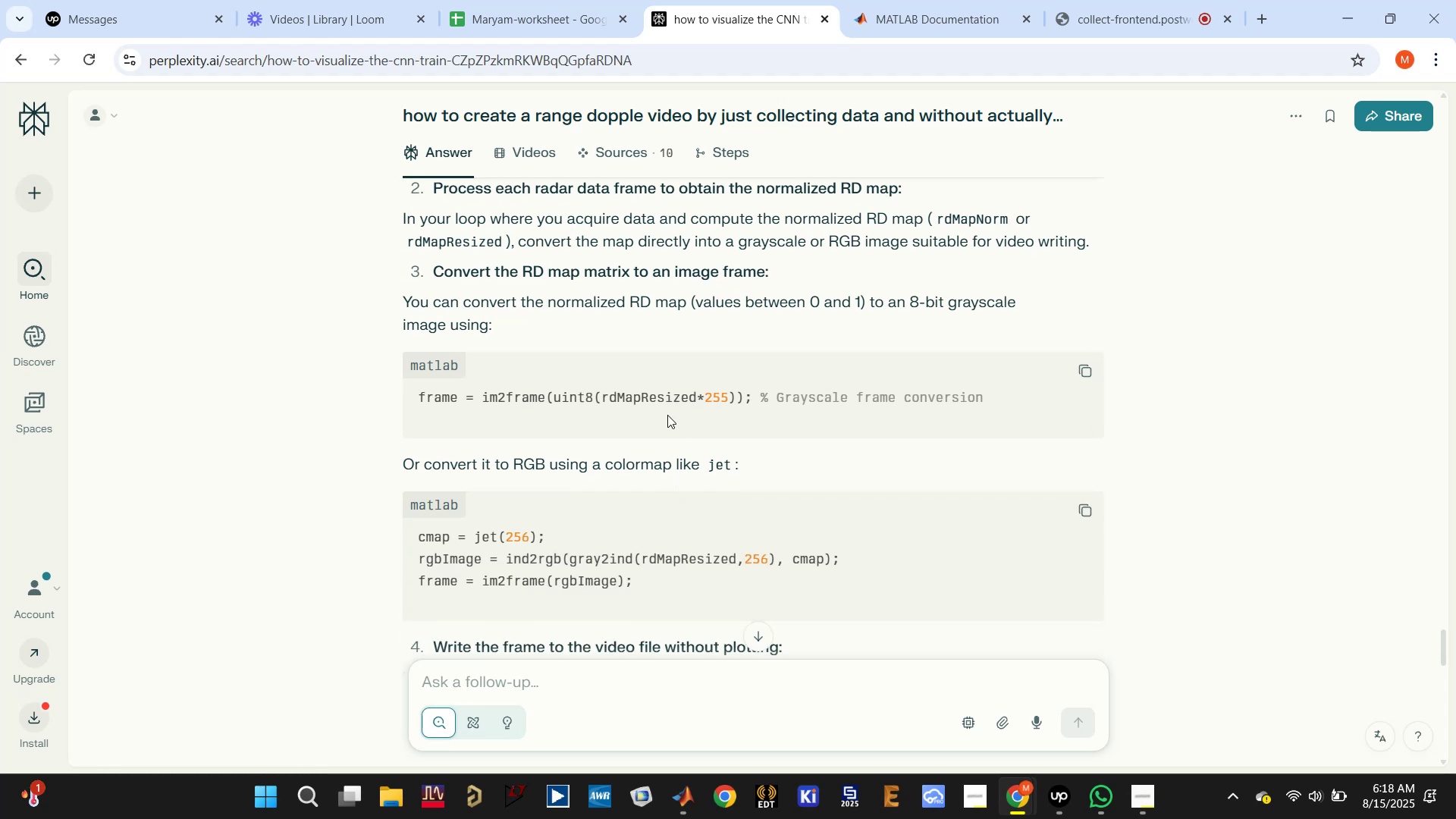 
double_click([655, 391])
 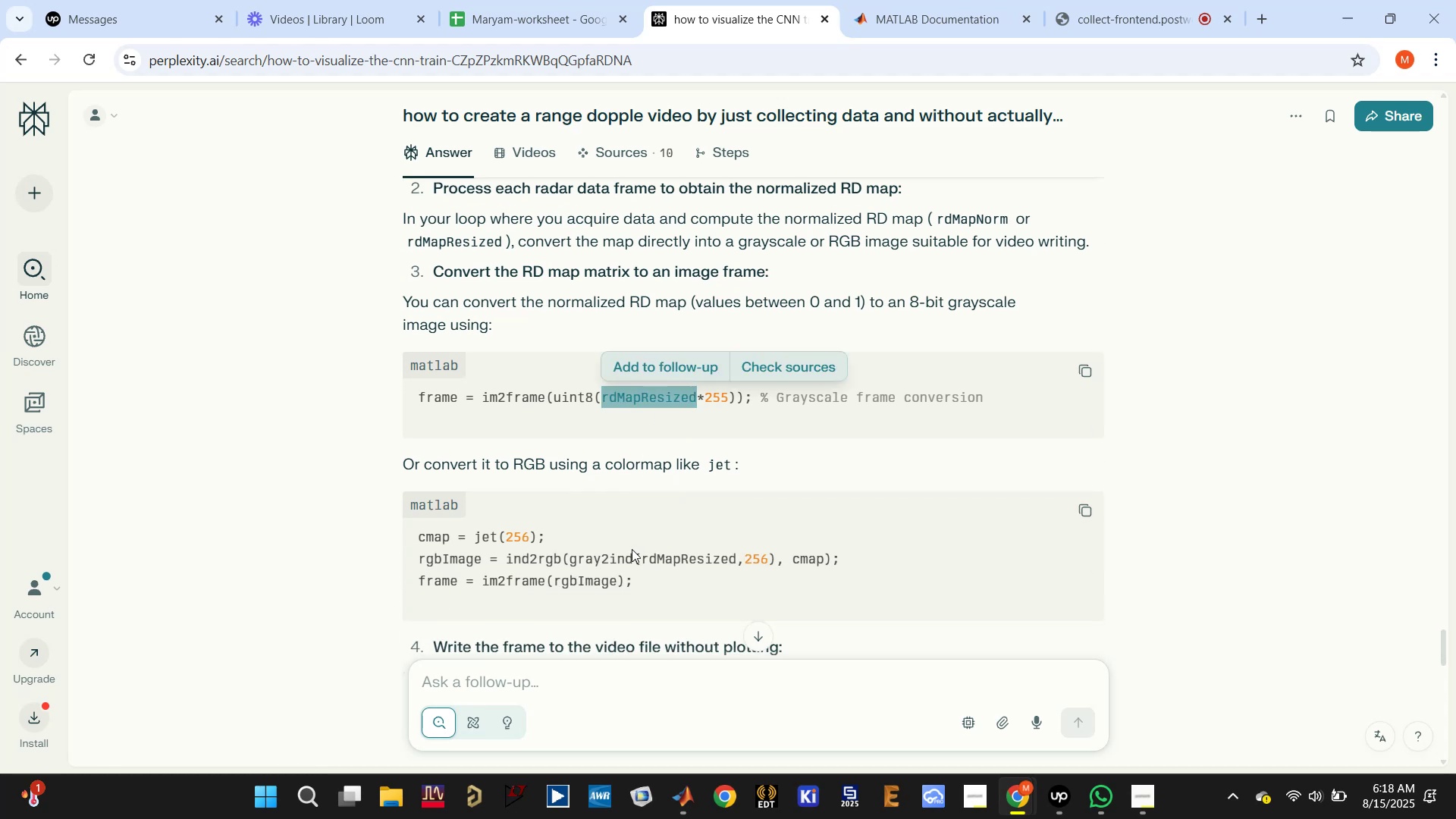 
scroll: coordinate [632, 549], scroll_direction: down, amount: 1.0
 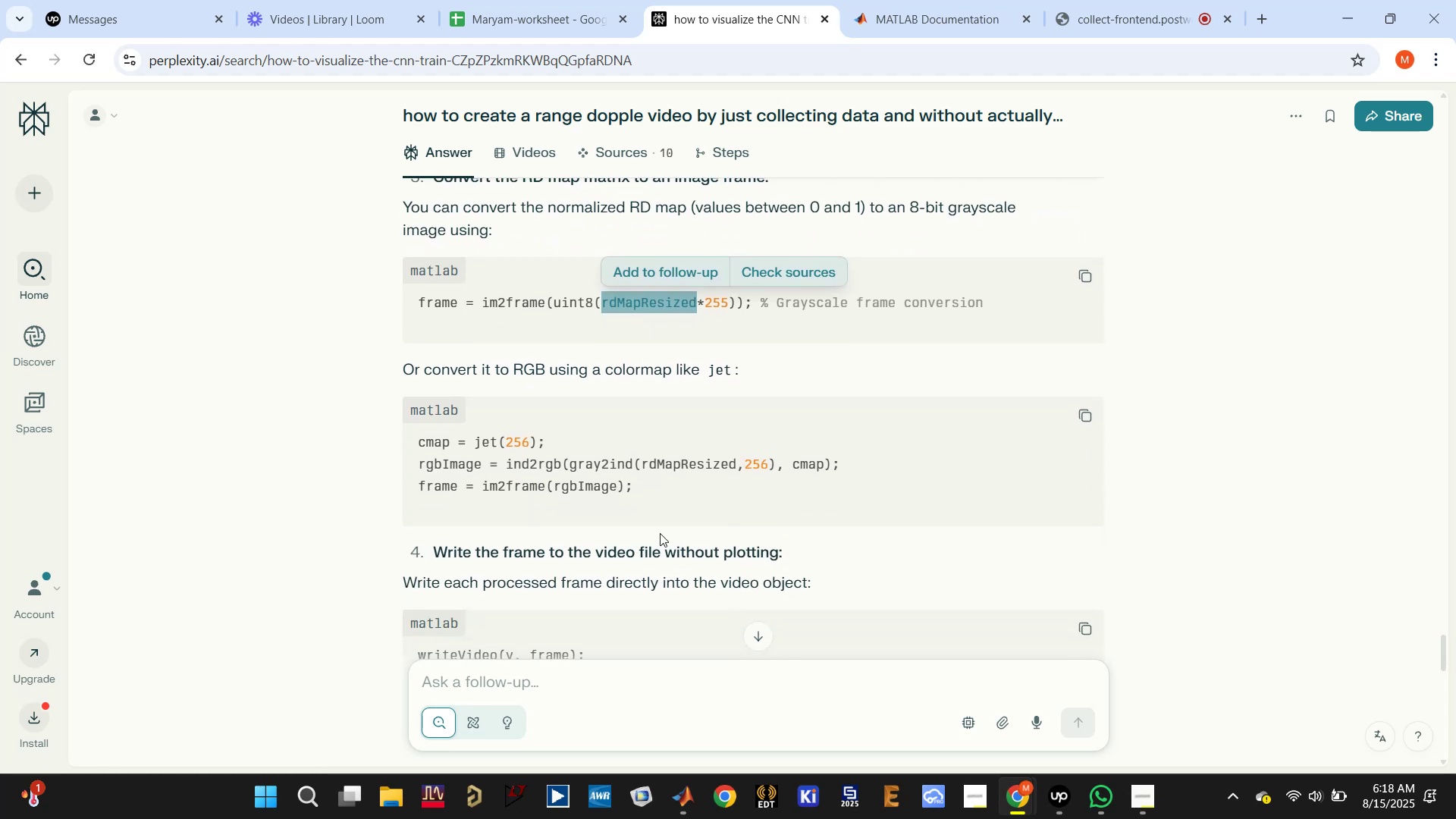 
double_click([703, 459])
 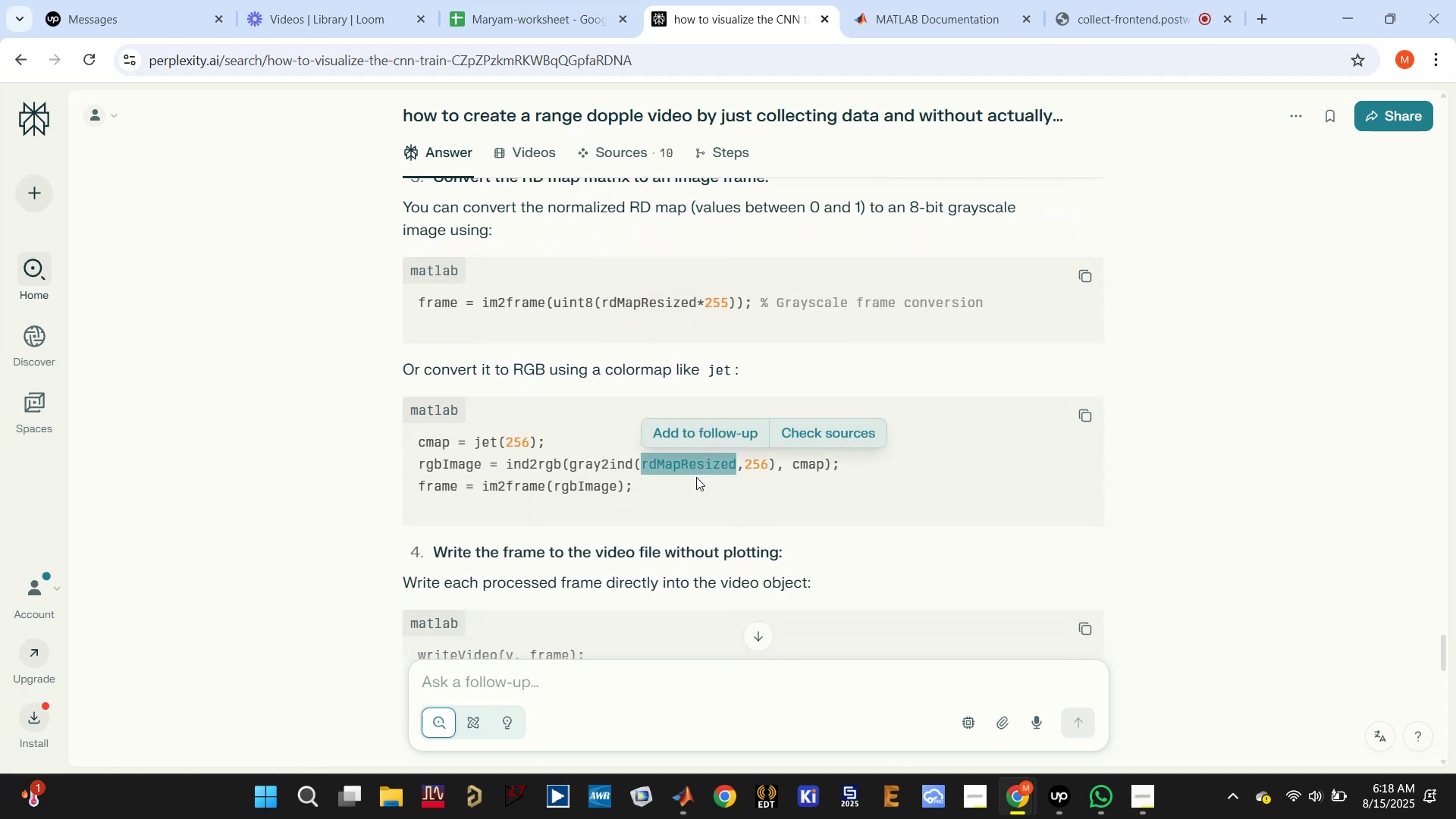 
left_click([693, 479])
 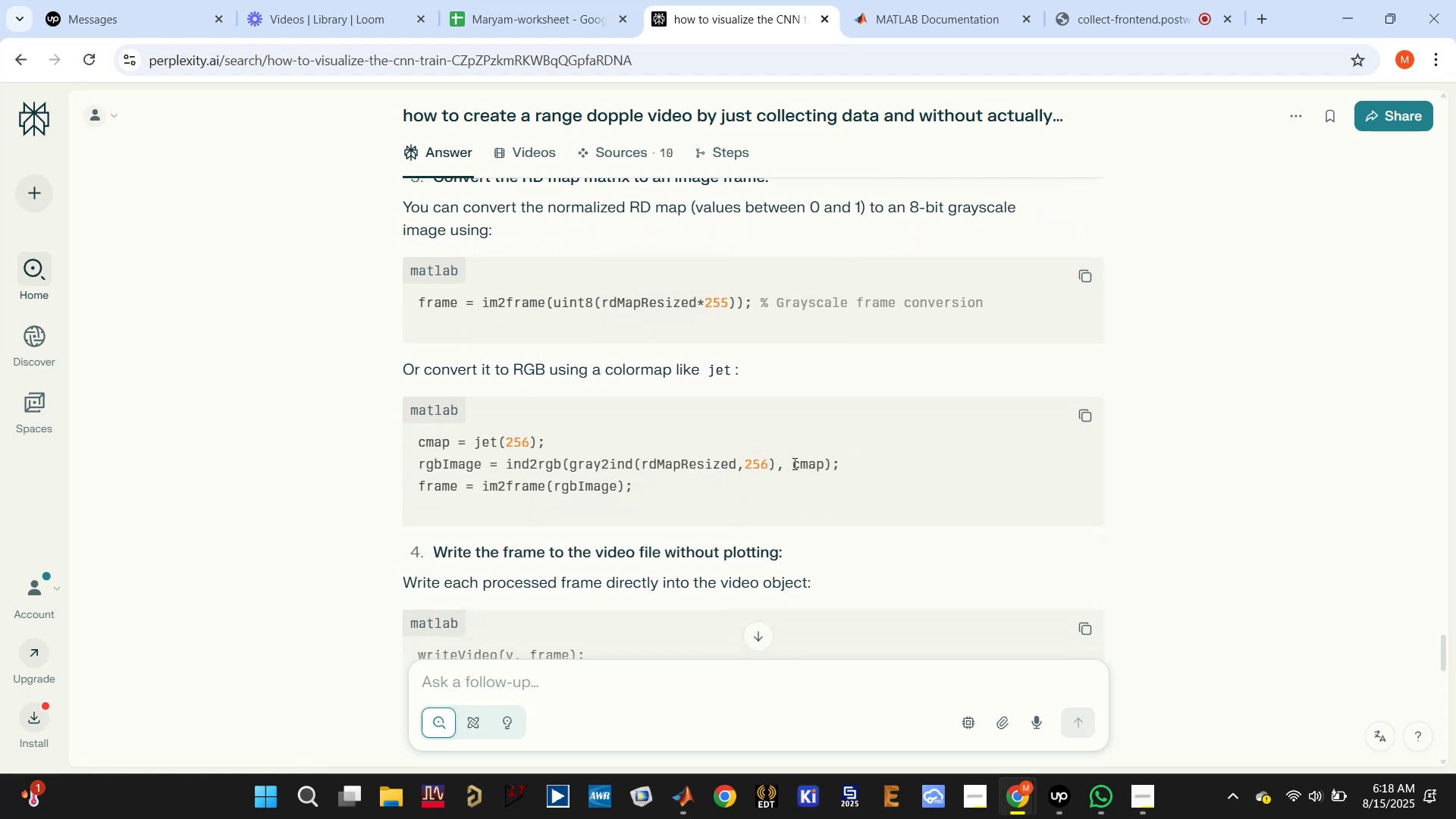 
left_click([794, 463])
 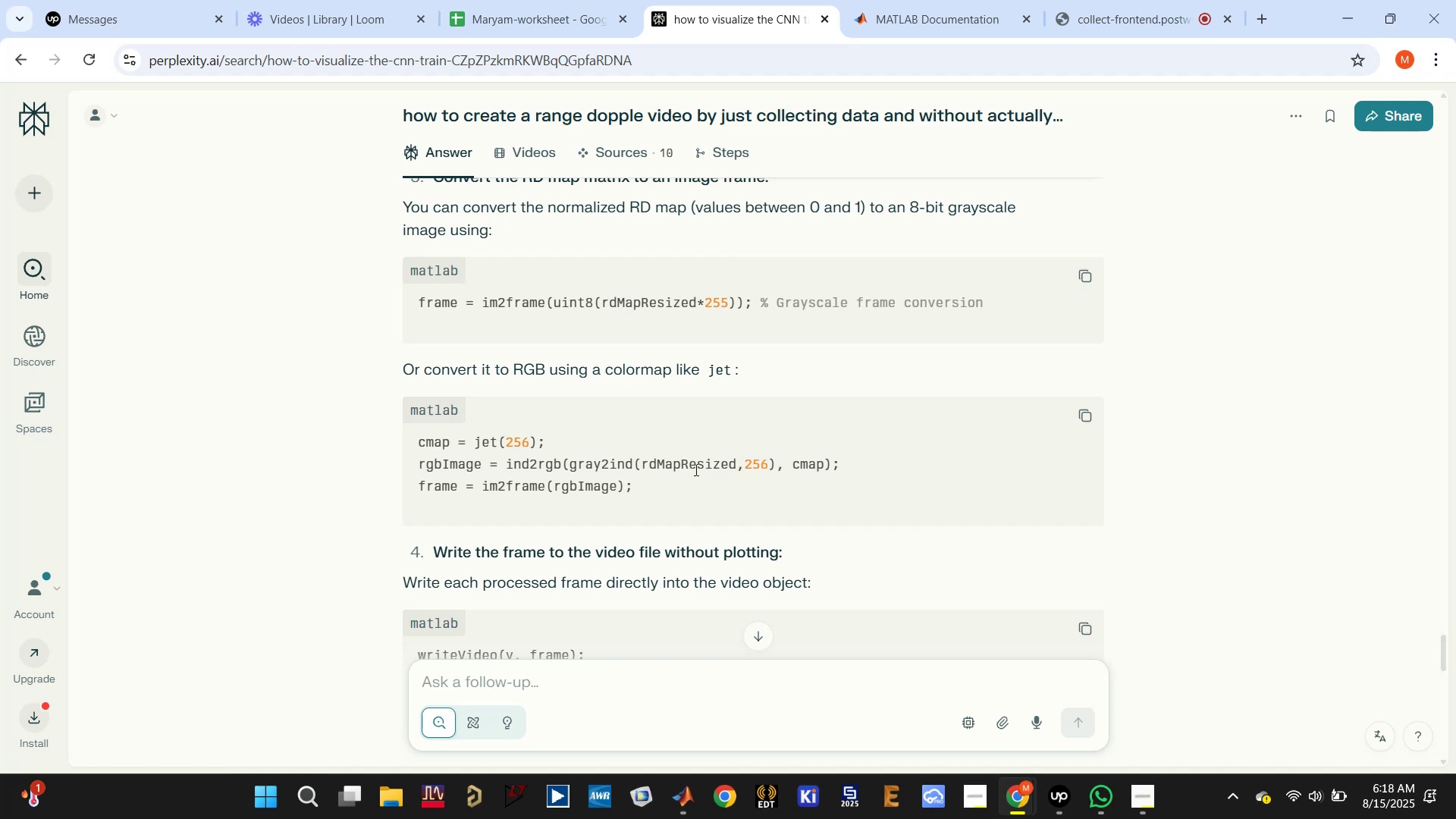 
double_click([694, 465])
 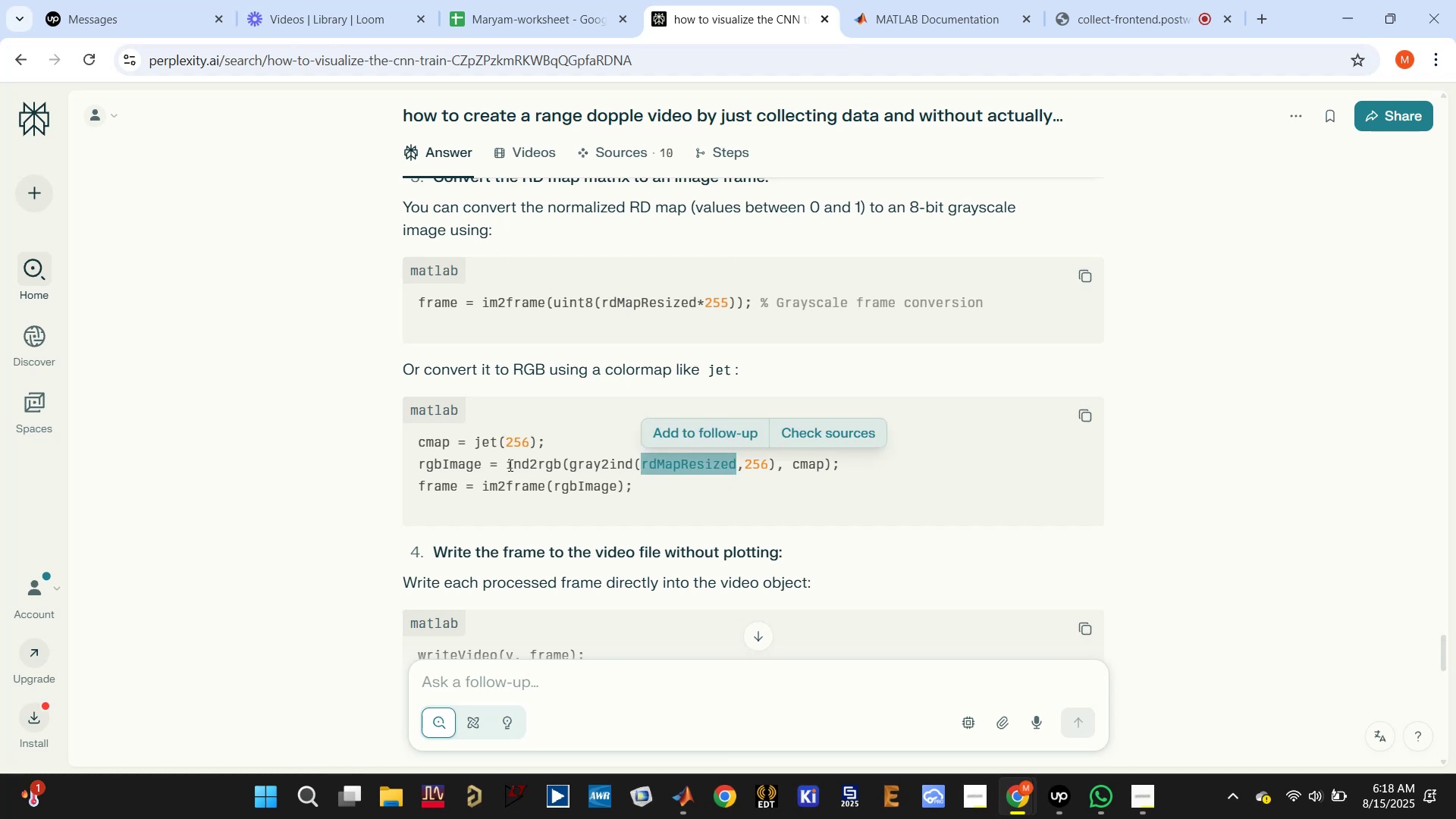 
left_click([457, 463])
 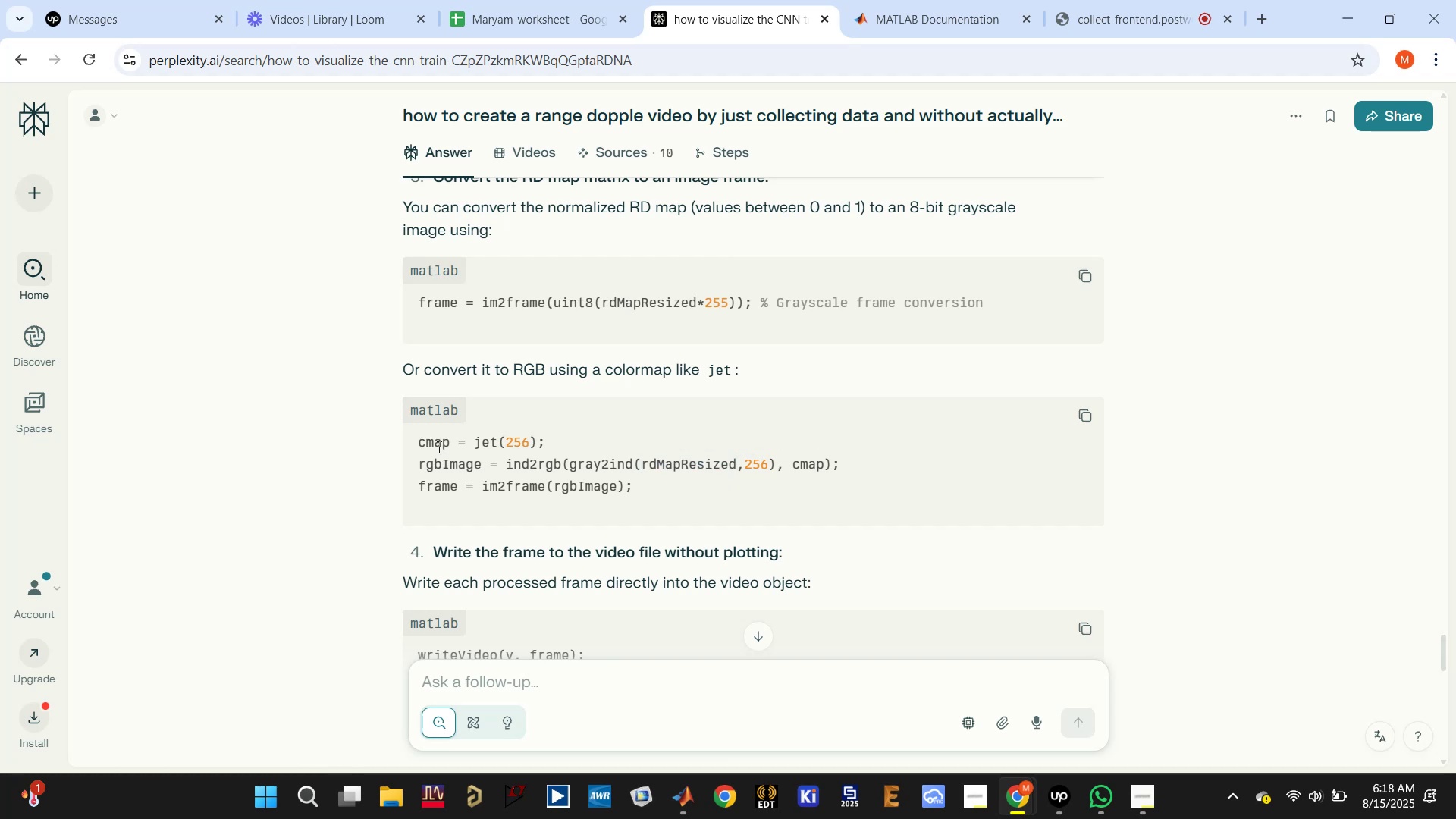 
double_click([438, 447])
 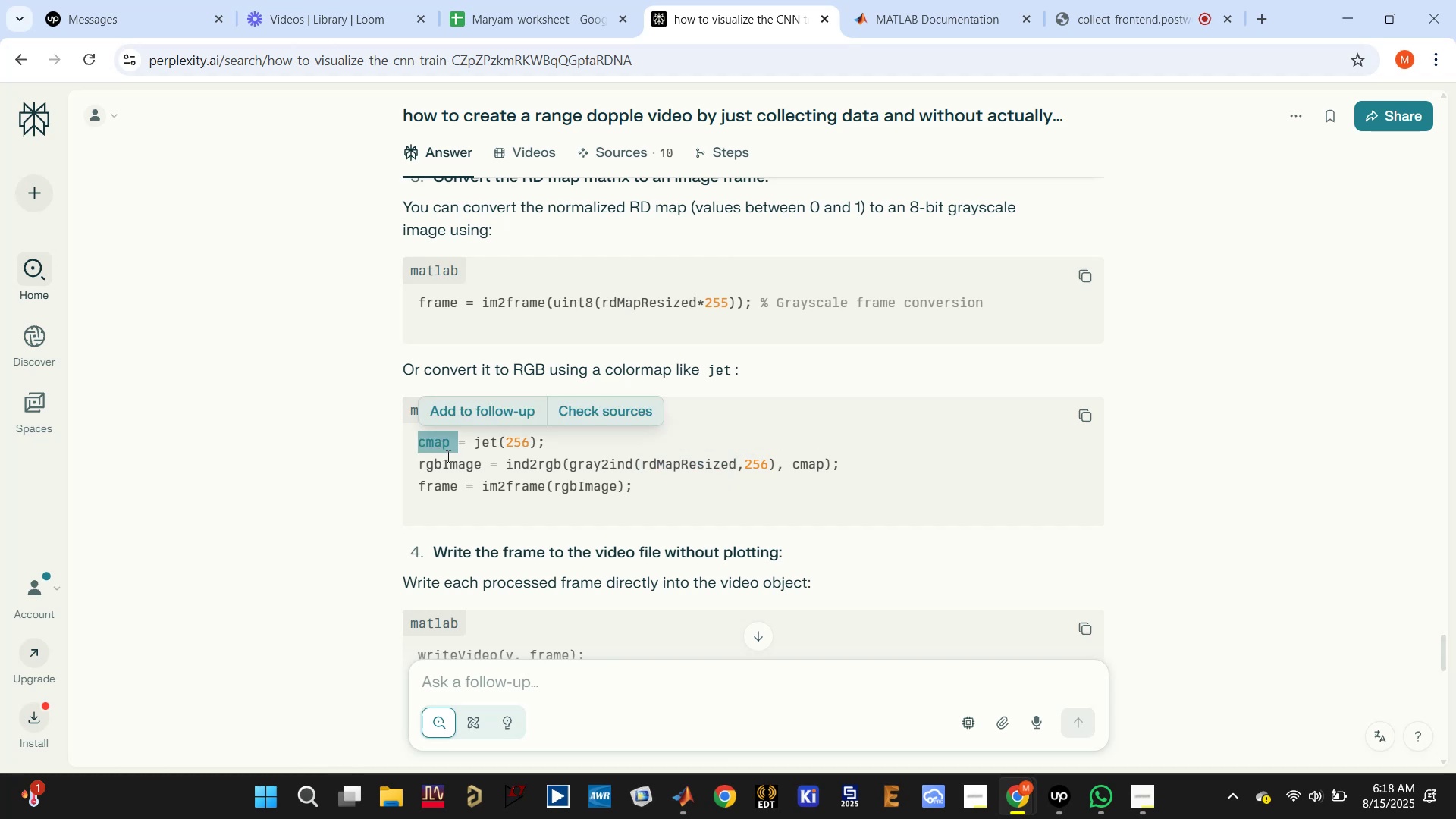 
left_click([459, 459])
 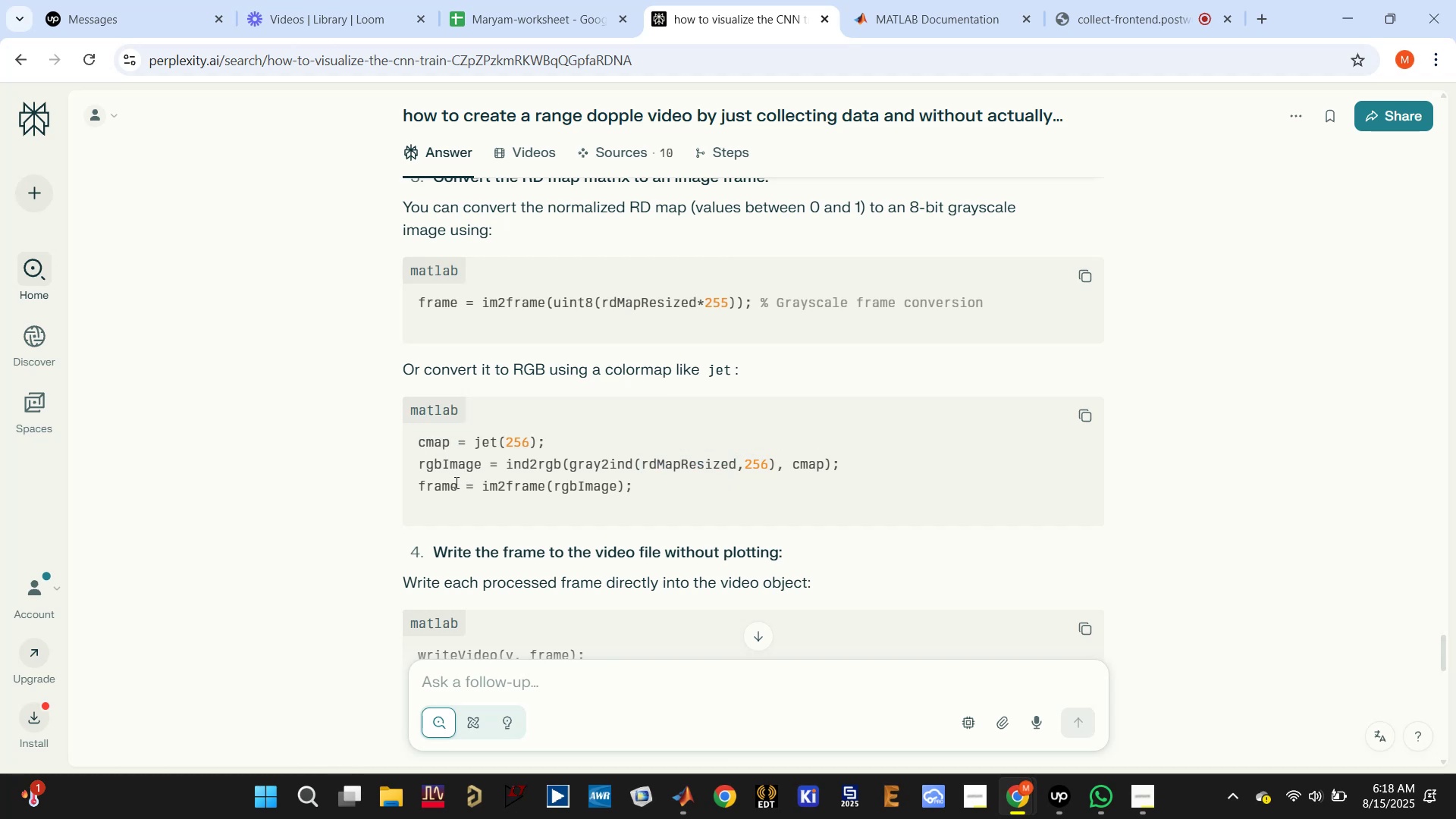 
double_click([455, 482])
 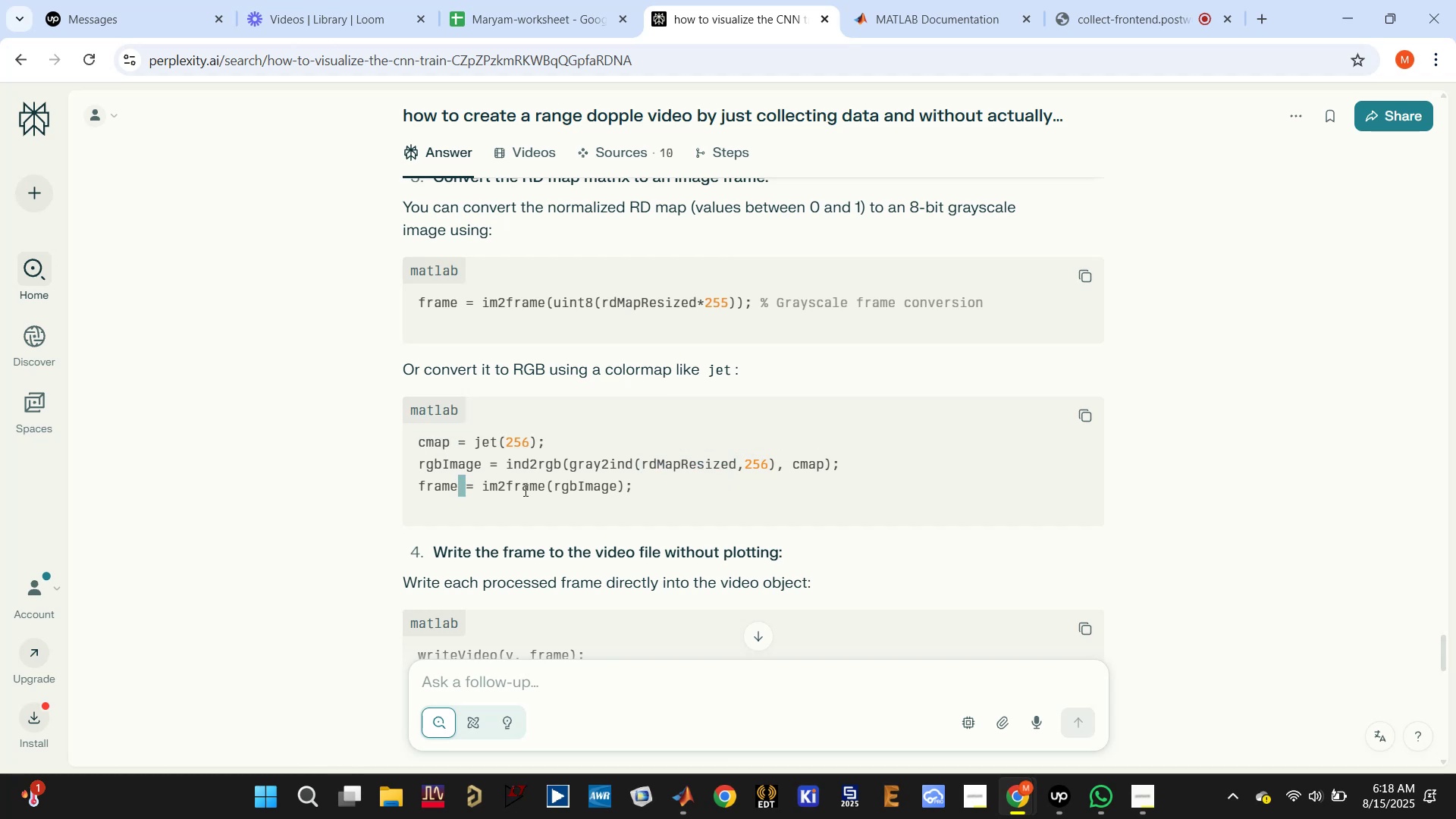 
left_click([524, 490])
 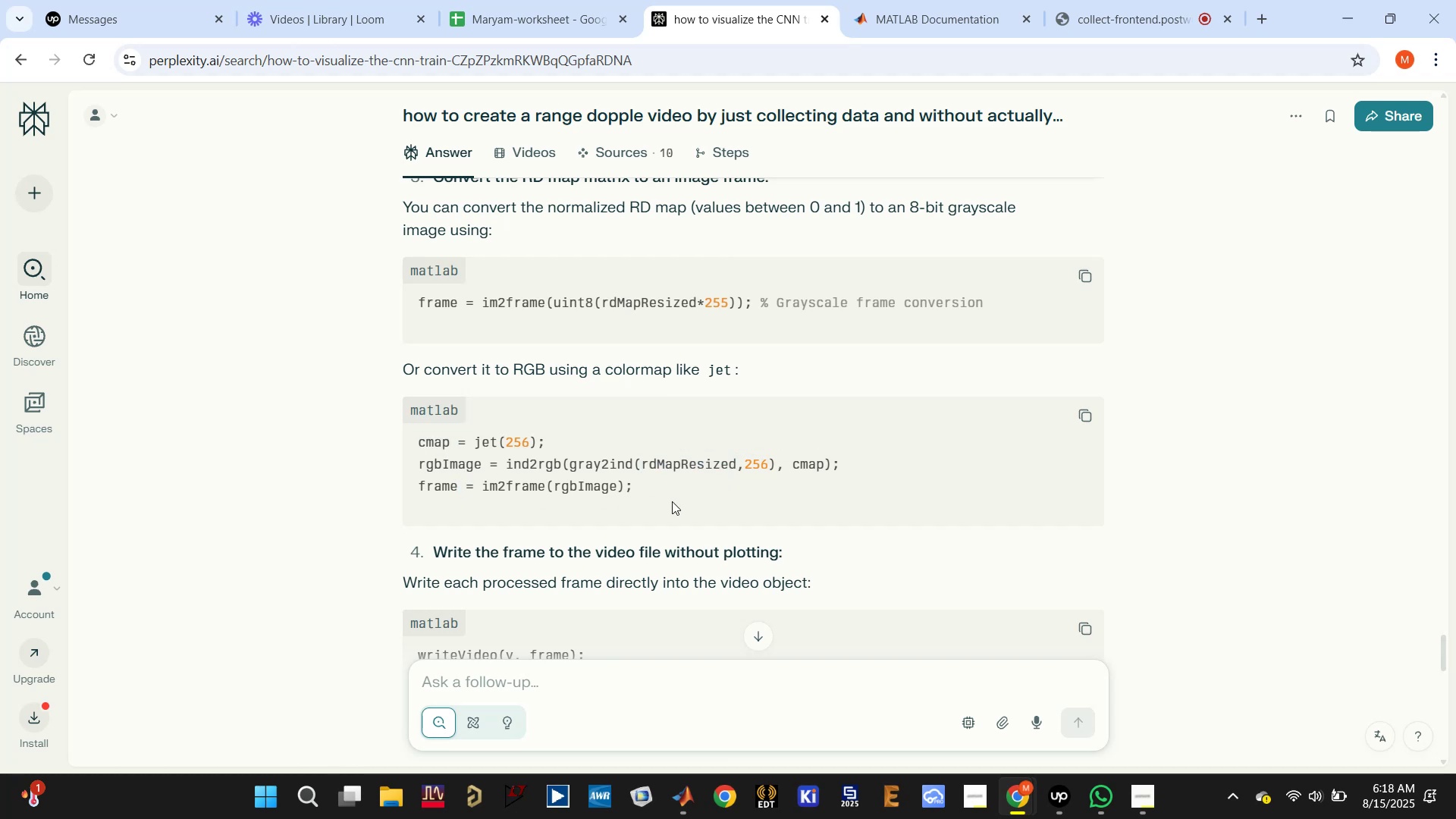 
scroll: coordinate [673, 501], scroll_direction: down, amount: 1.0
 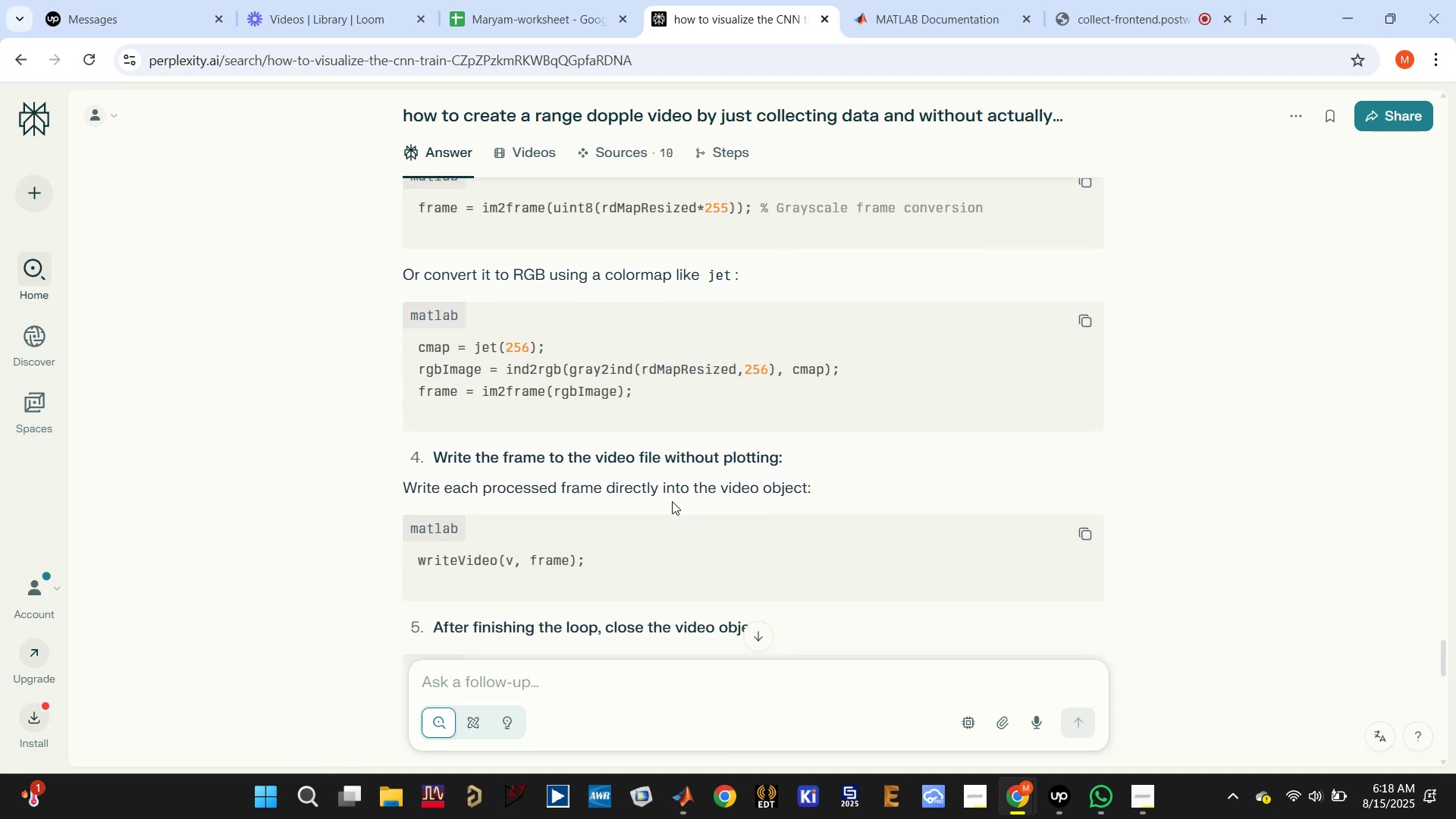 
scroll: coordinate [671, 502], scroll_direction: up, amount: 1.0
 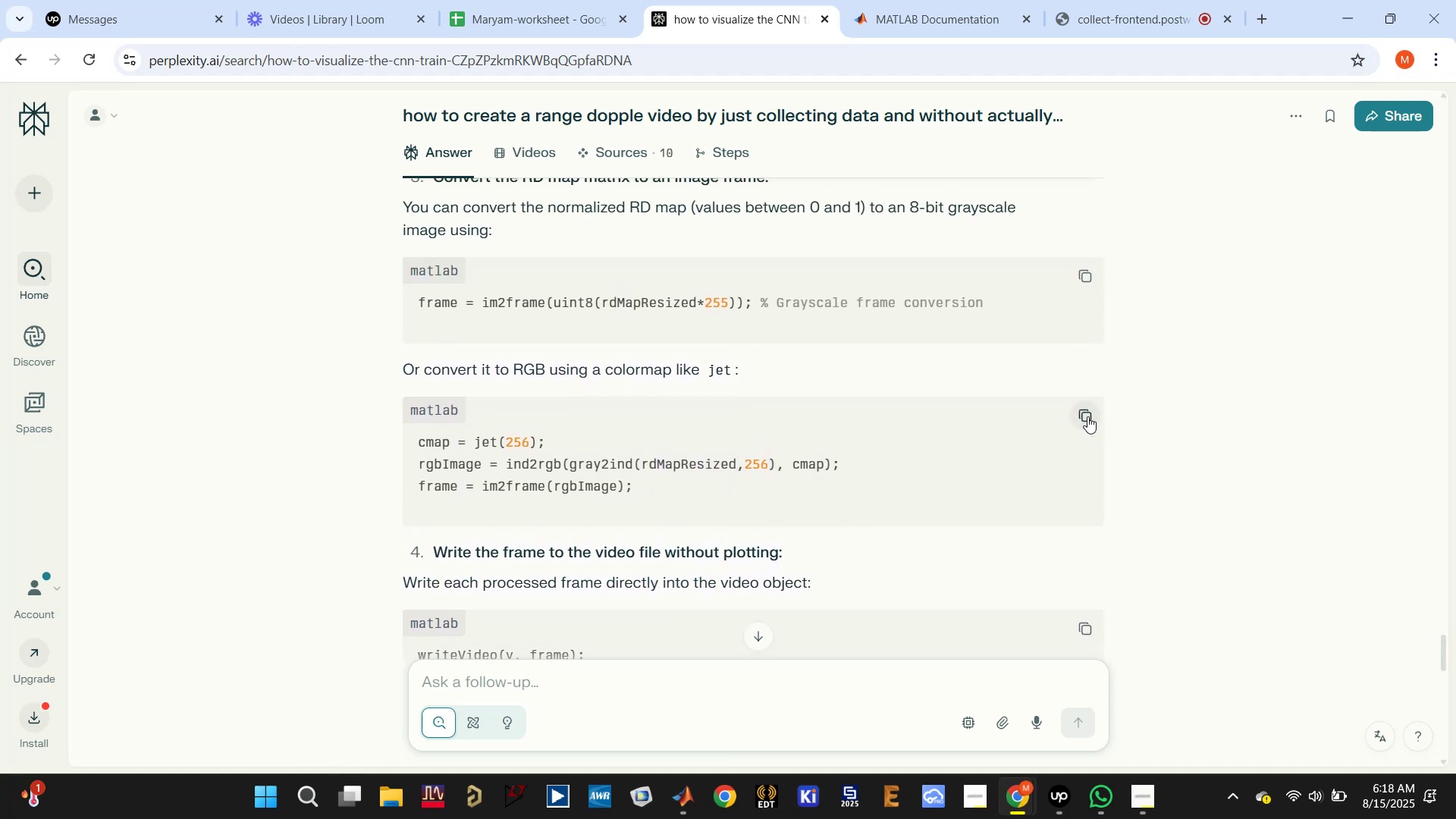 
left_click([1086, 416])
 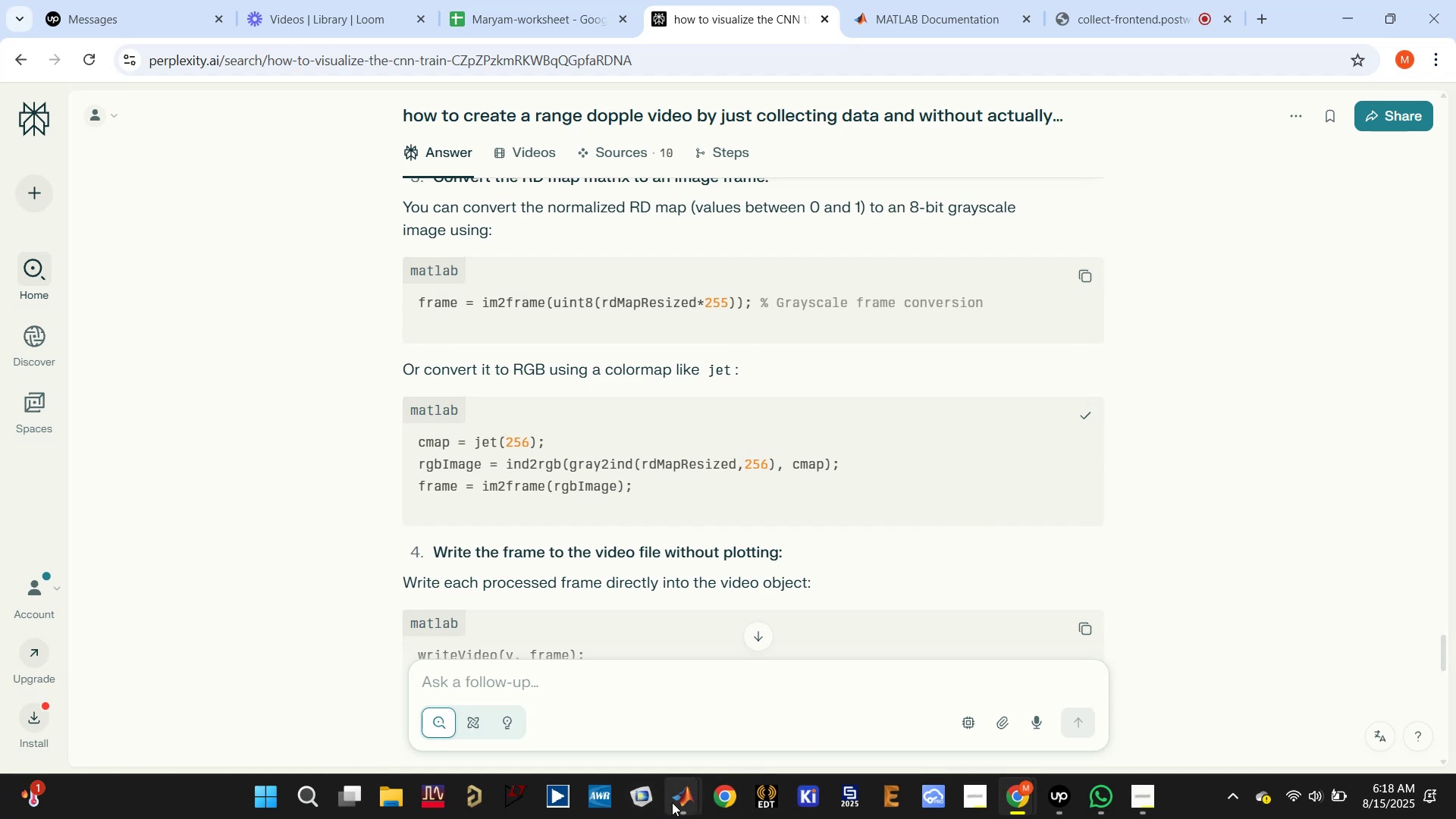 
left_click([618, 698])
 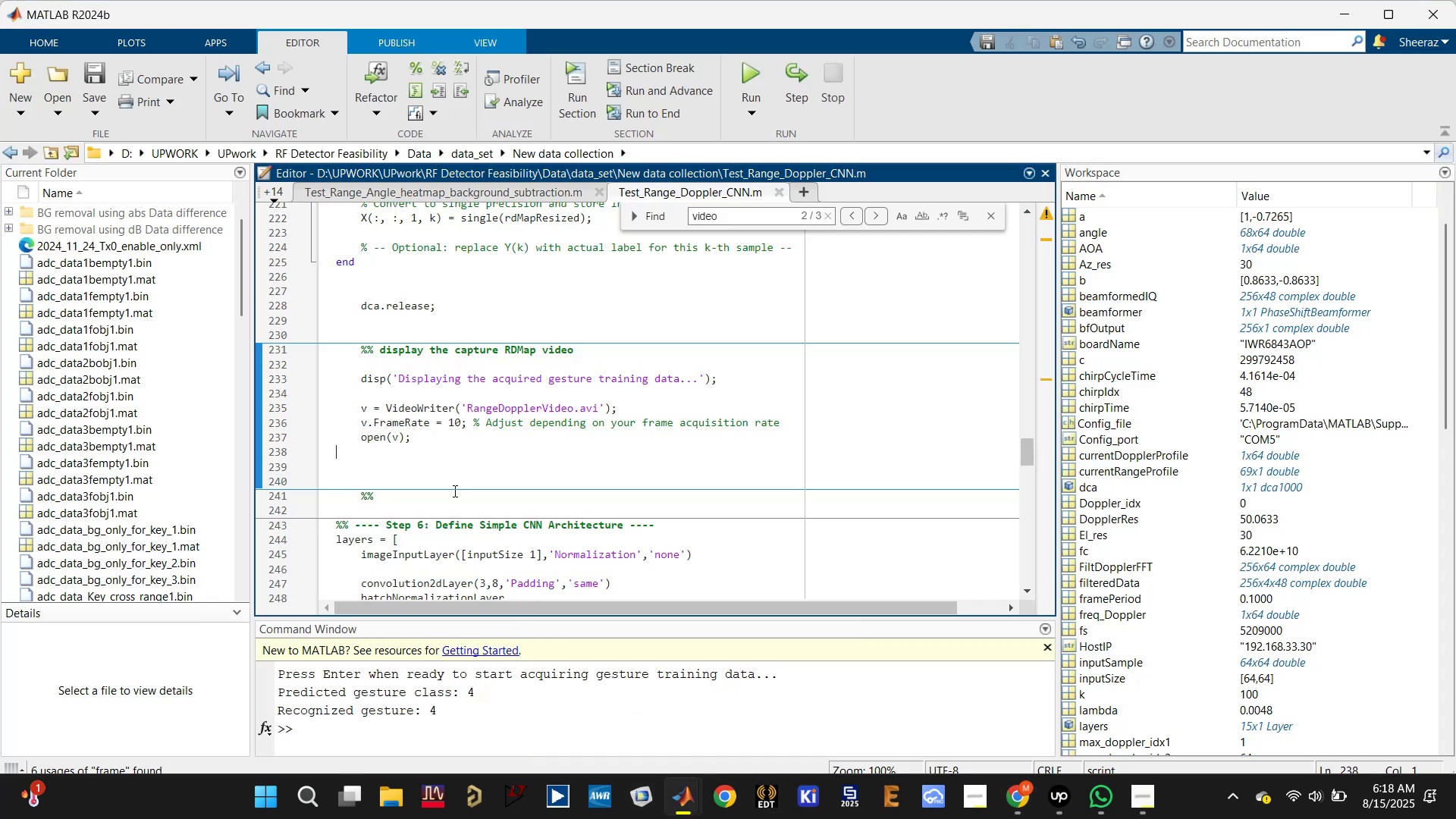 
key(Control+V)
 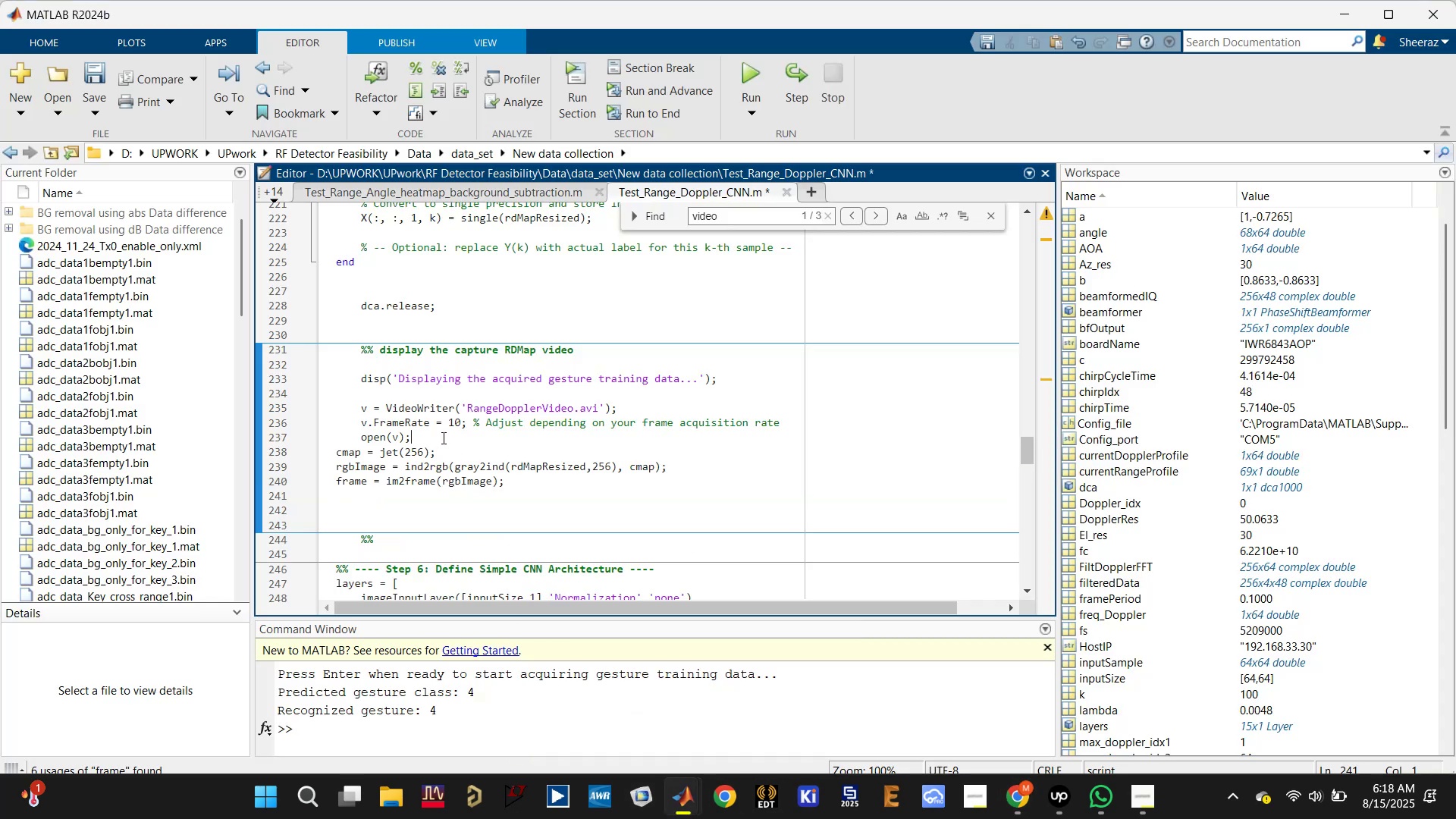 
key(Enter)
 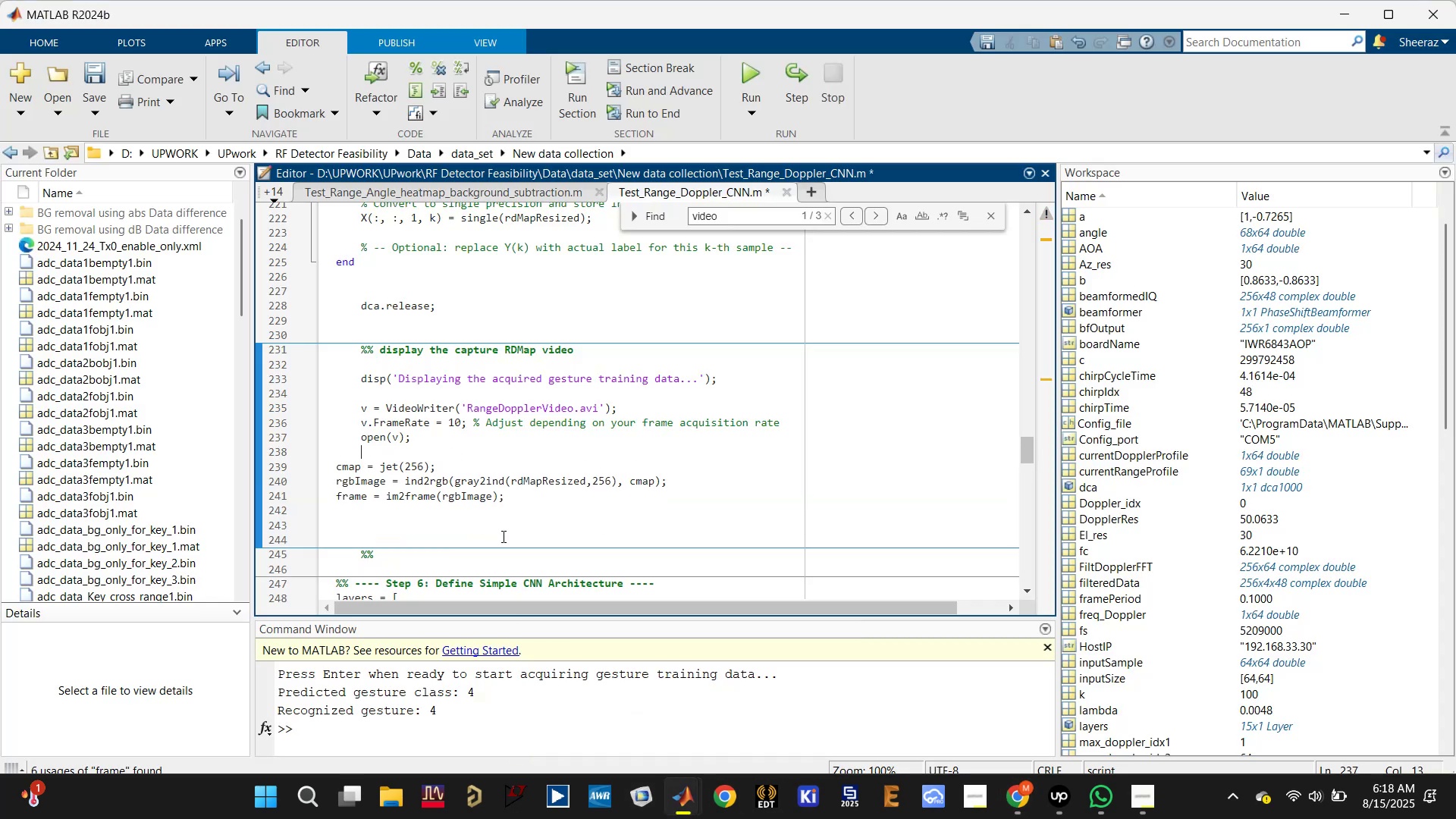 
left_click_drag(start_coordinate=[518, 529], to_coordinate=[320, 470])
 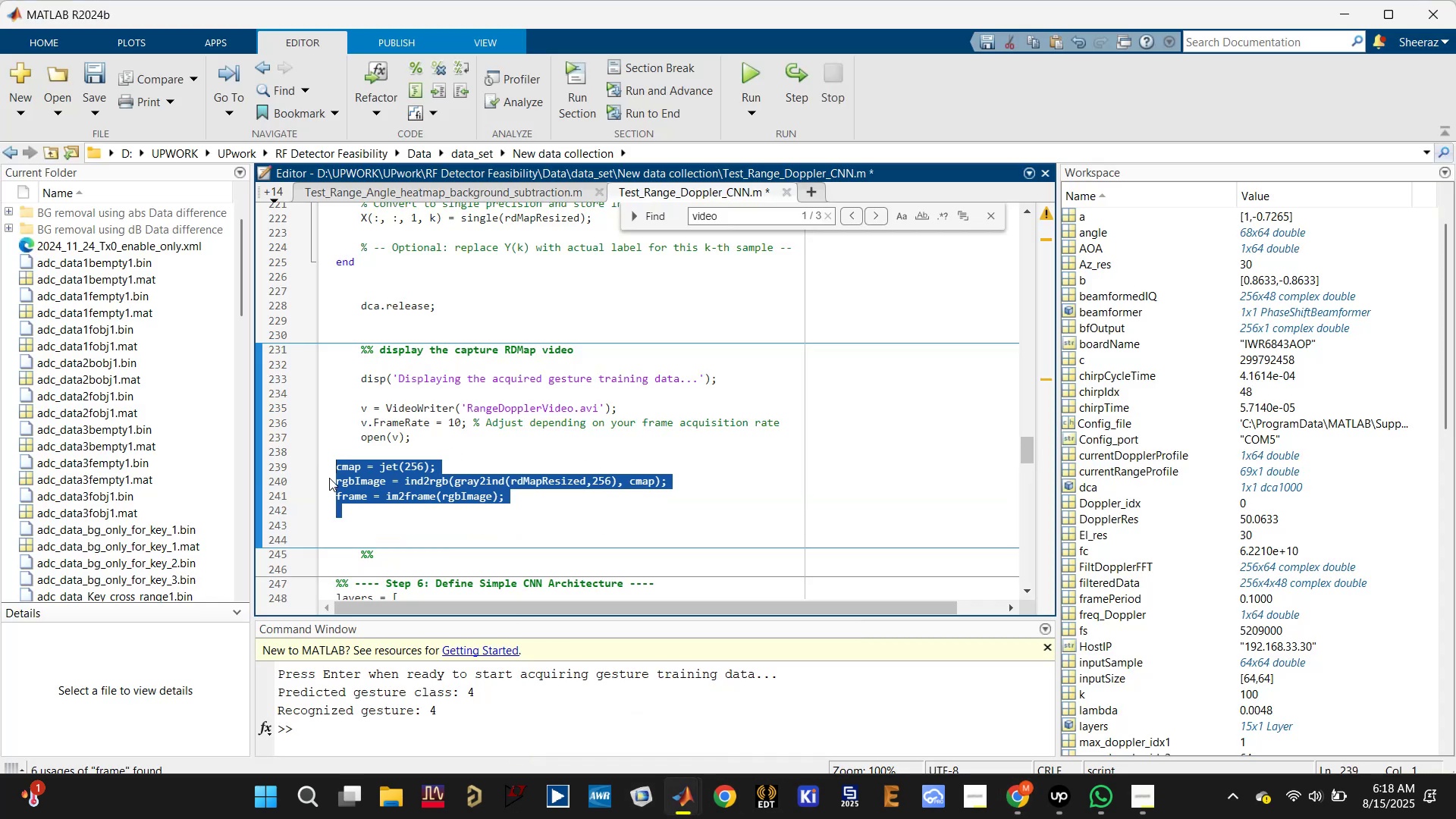 
key(Shift+Tab)
 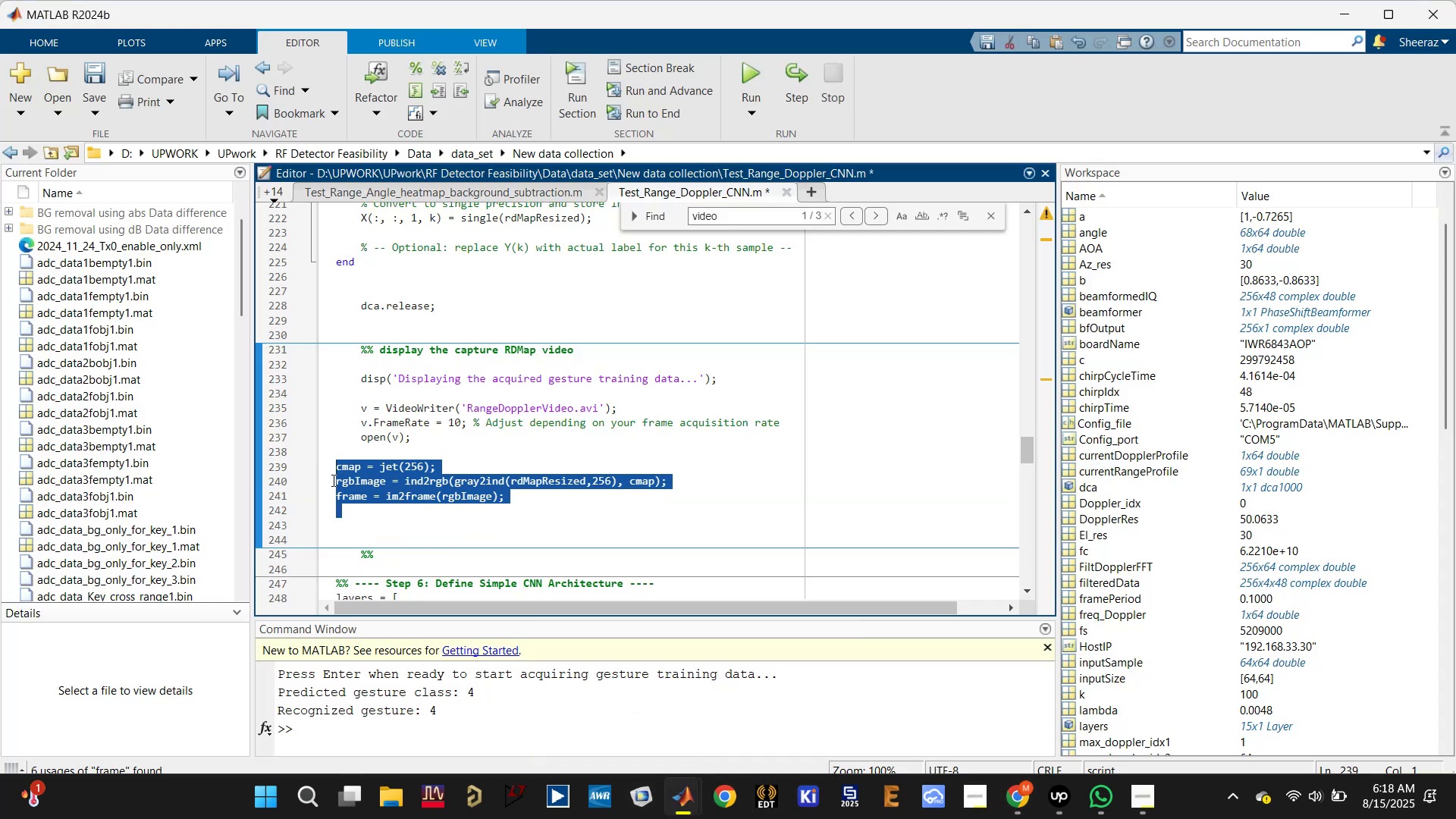 
key(Shift+Tab)
 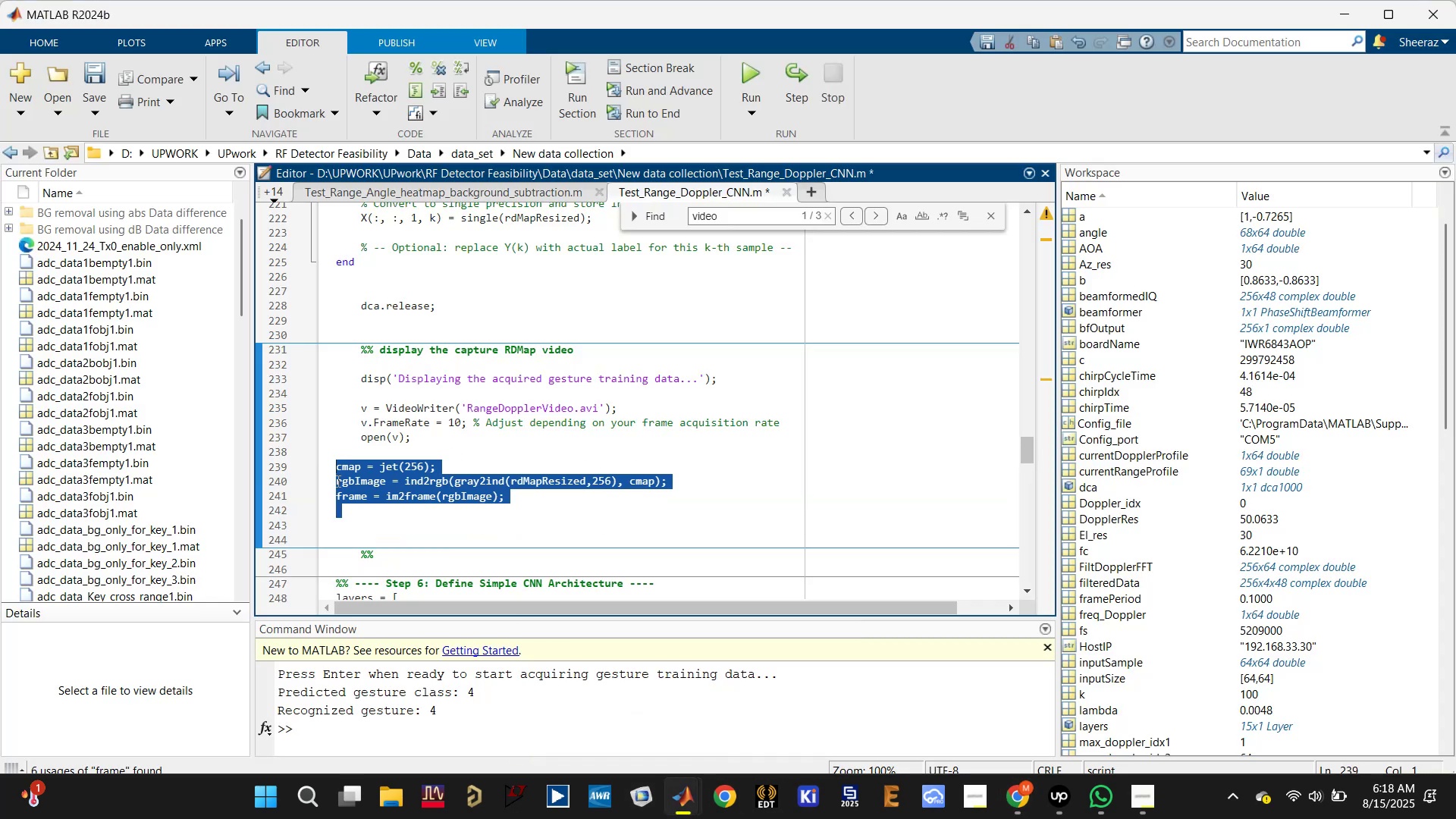 
key(Tab)
 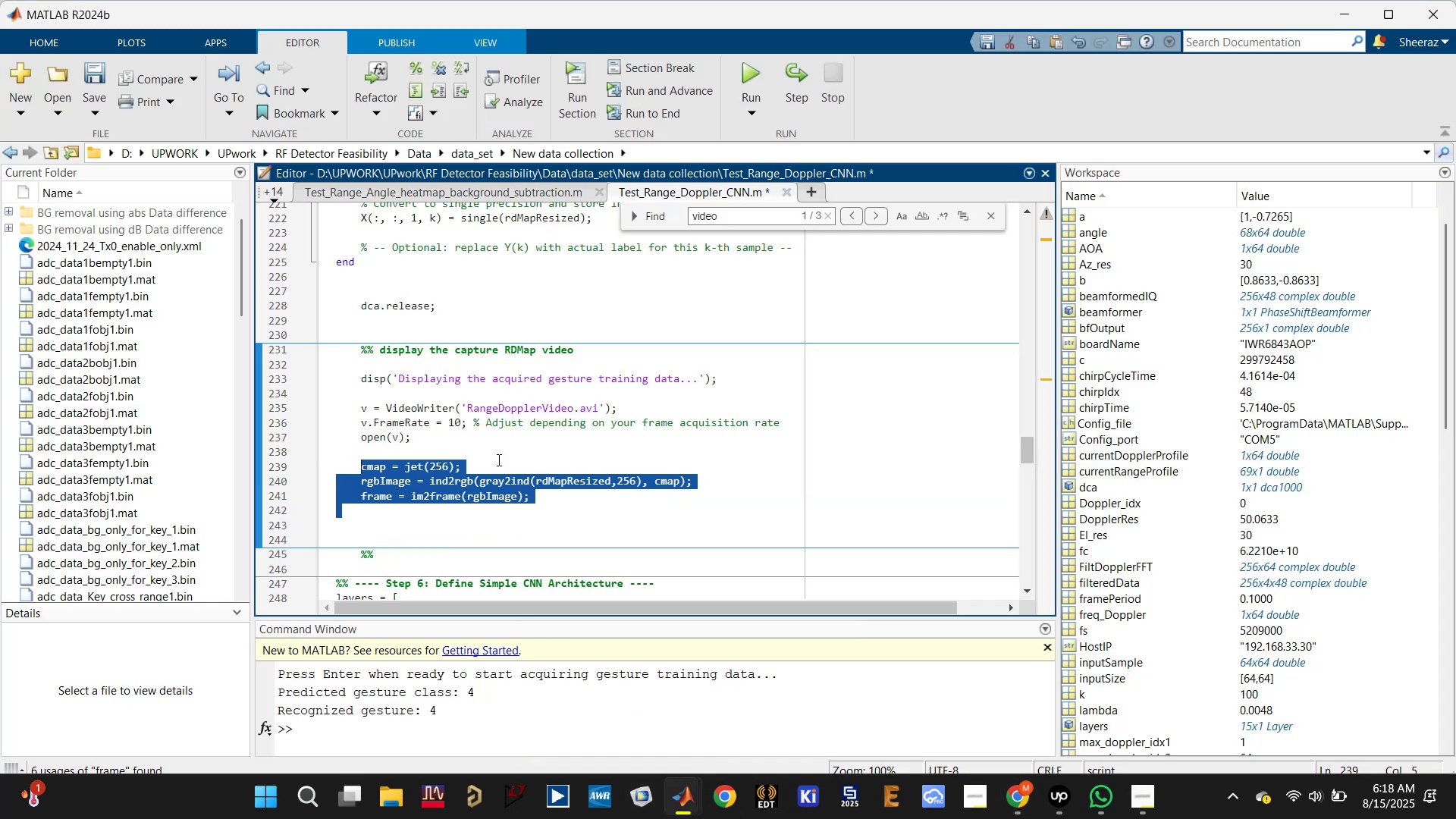 
left_click([526, 458])
 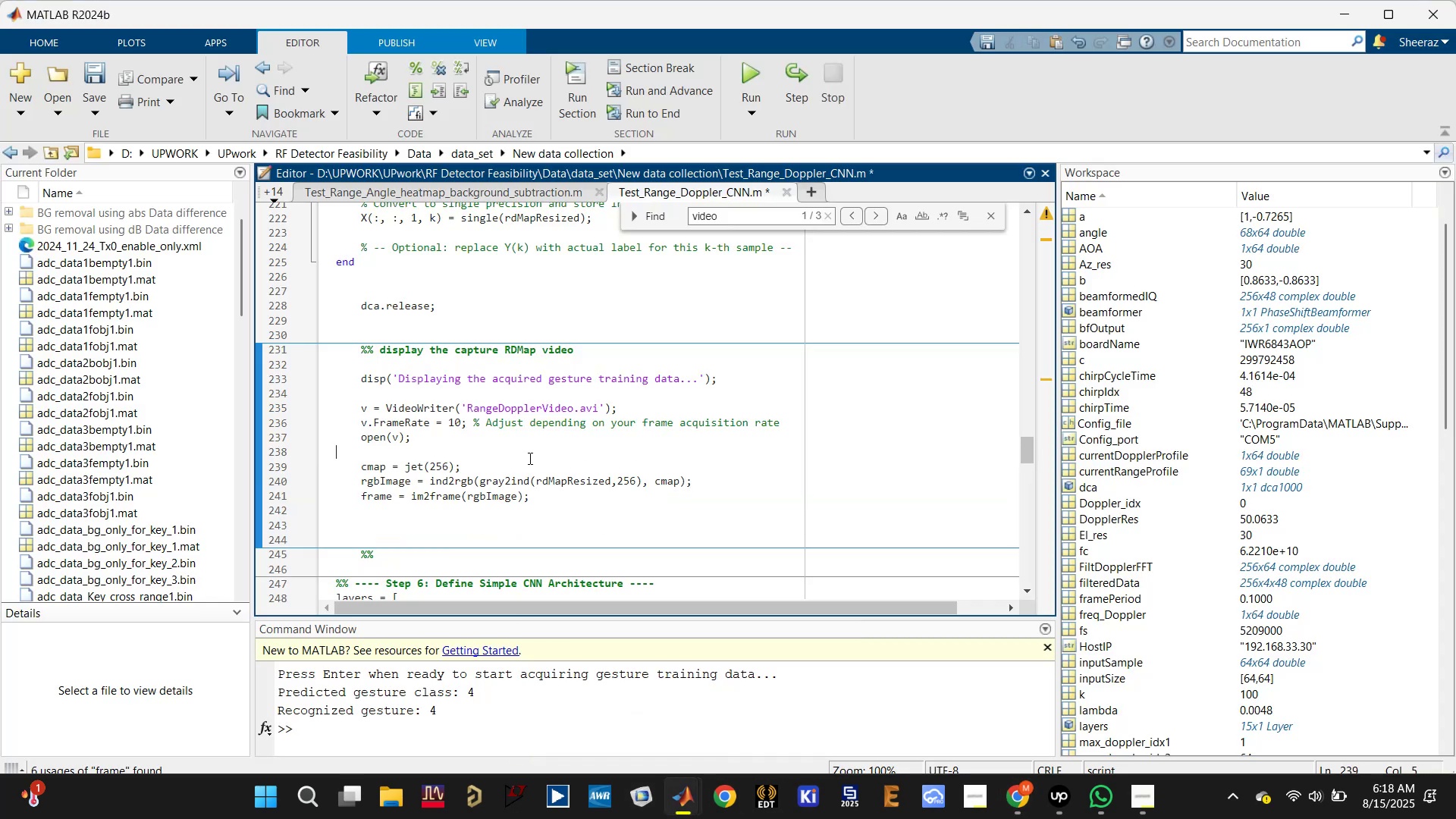 
key(Control+S)
 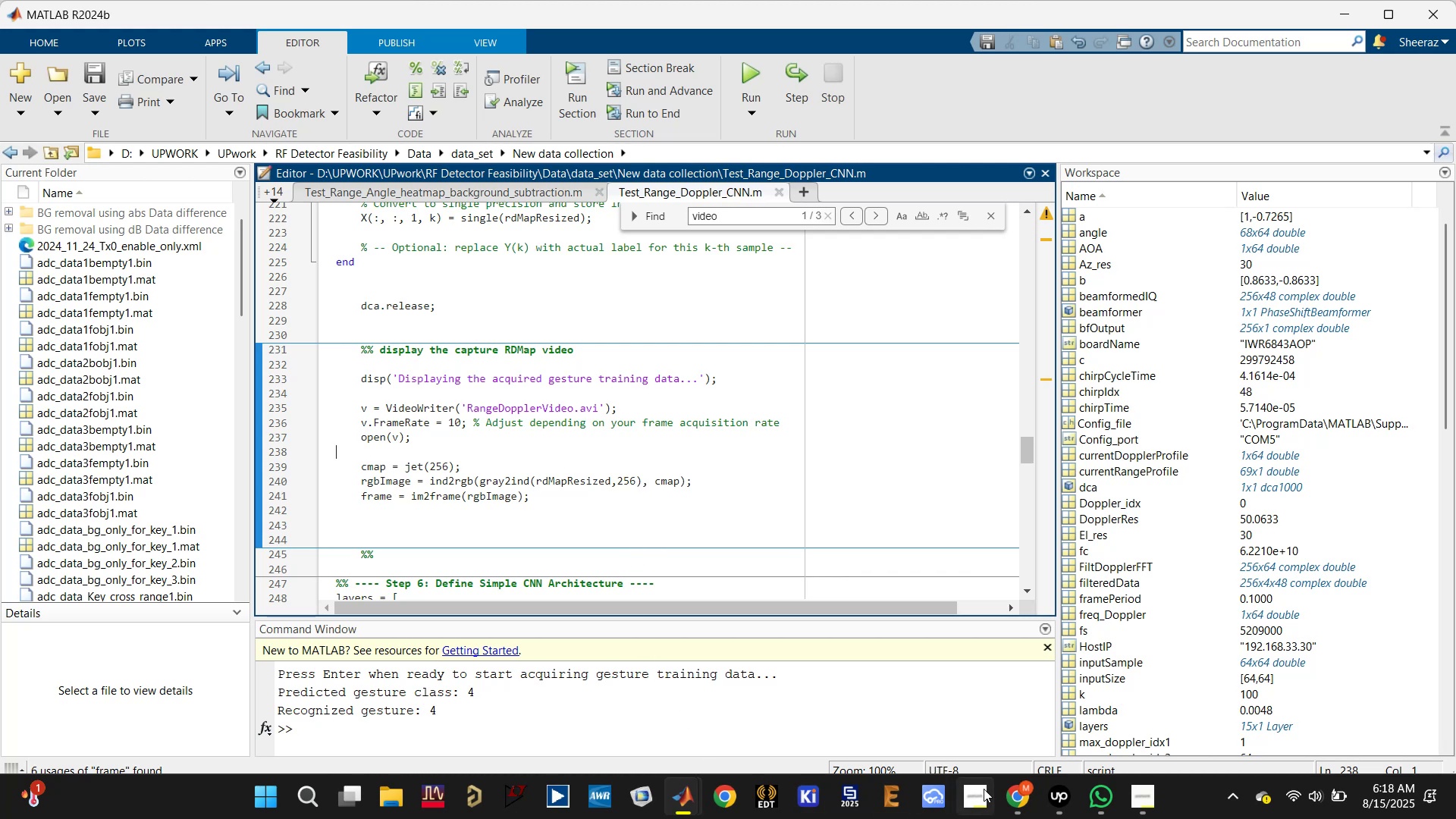 
left_click([1010, 802])
 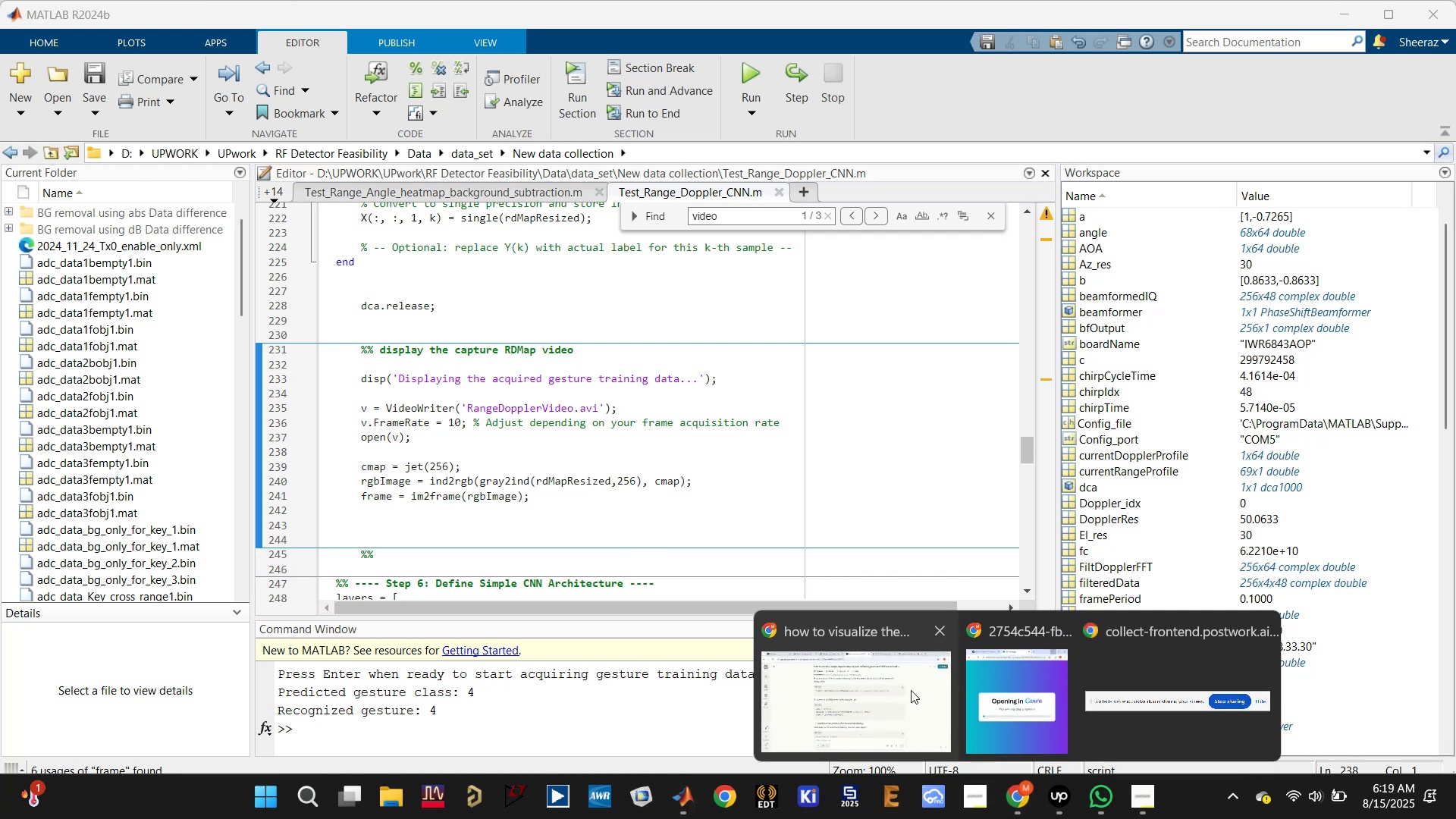 
left_click([884, 670])
 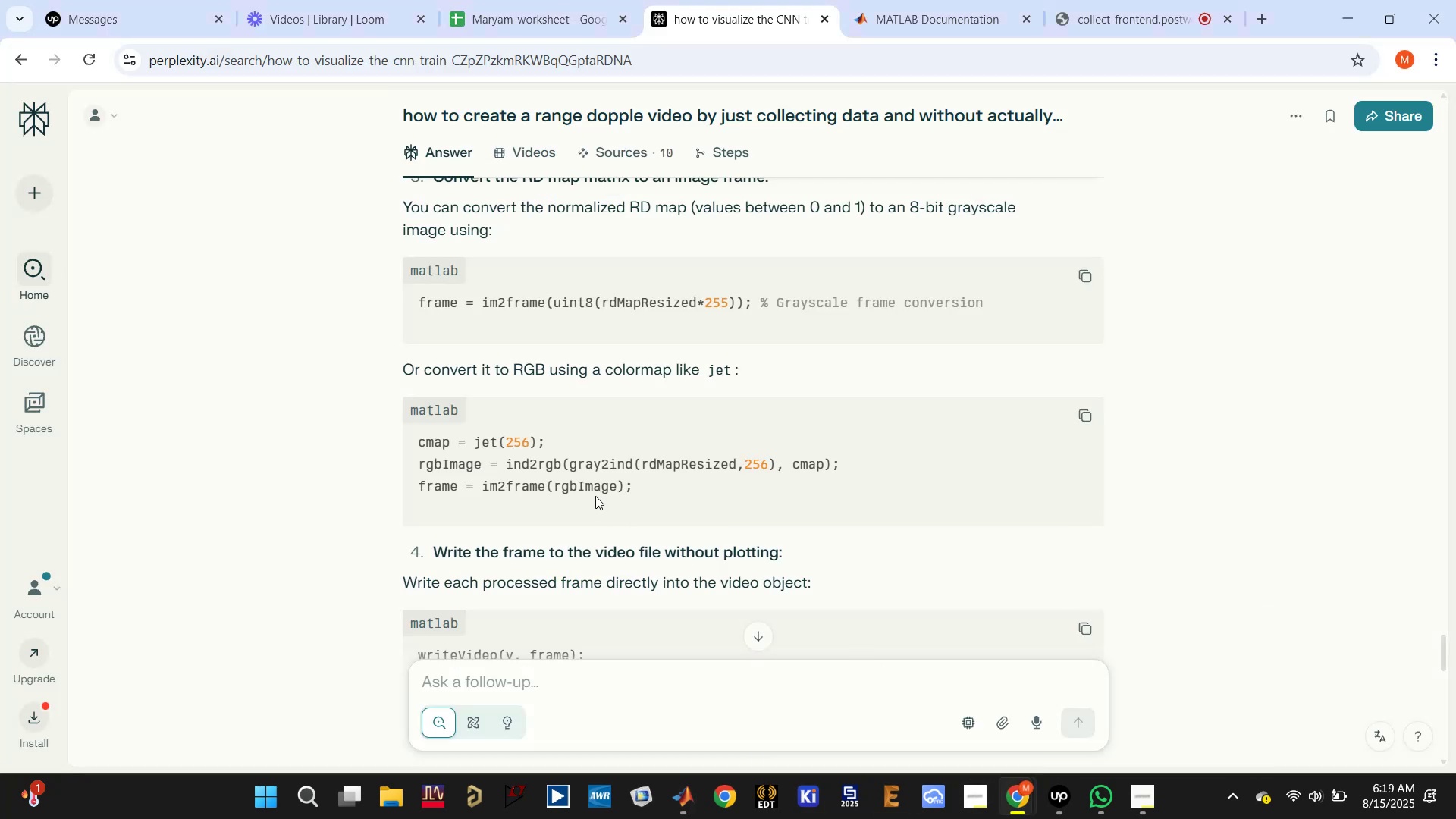 
scroll: coordinate [606, 490], scroll_direction: down, amount: 2.0
 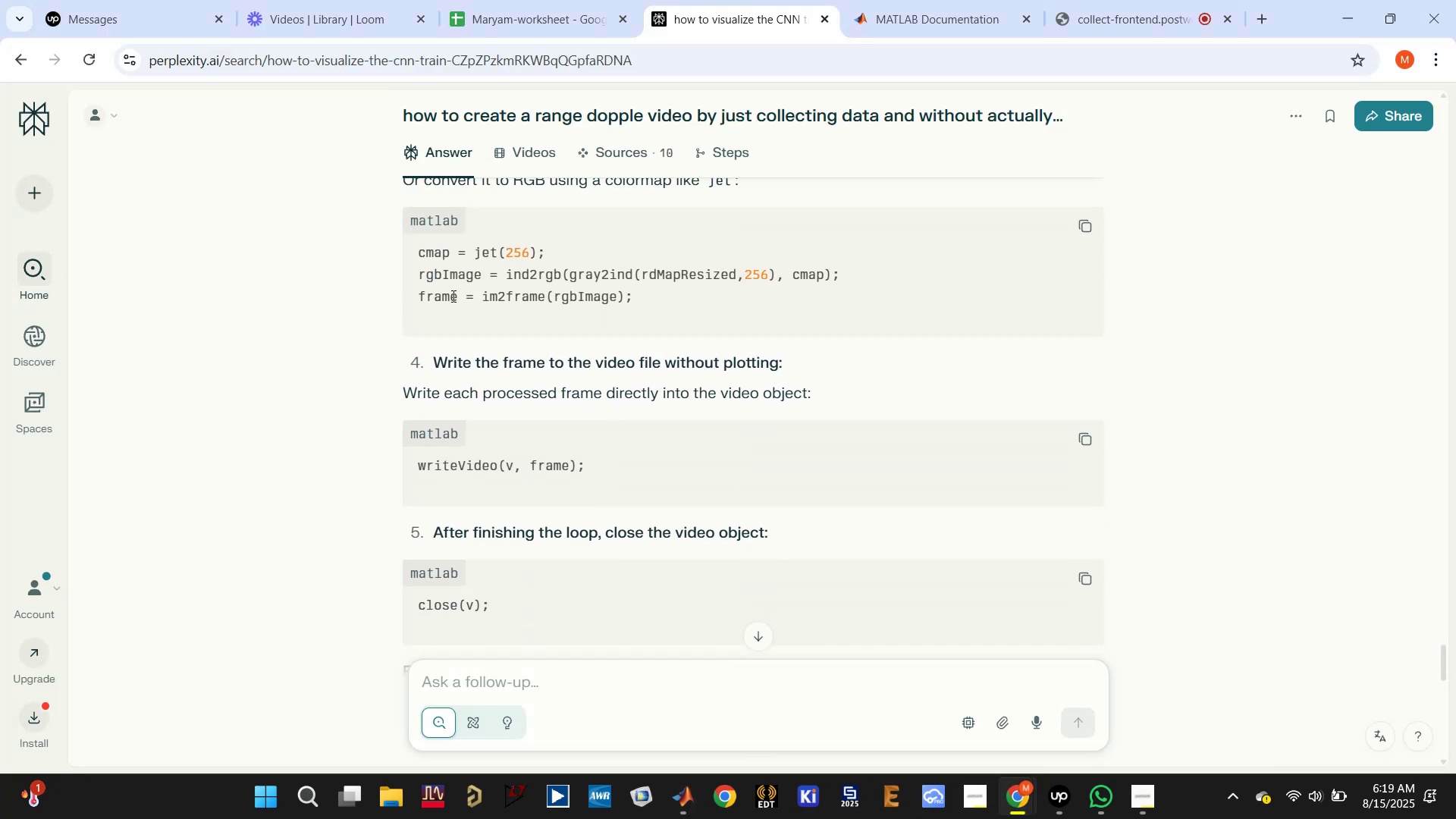 
wait(6.2)
 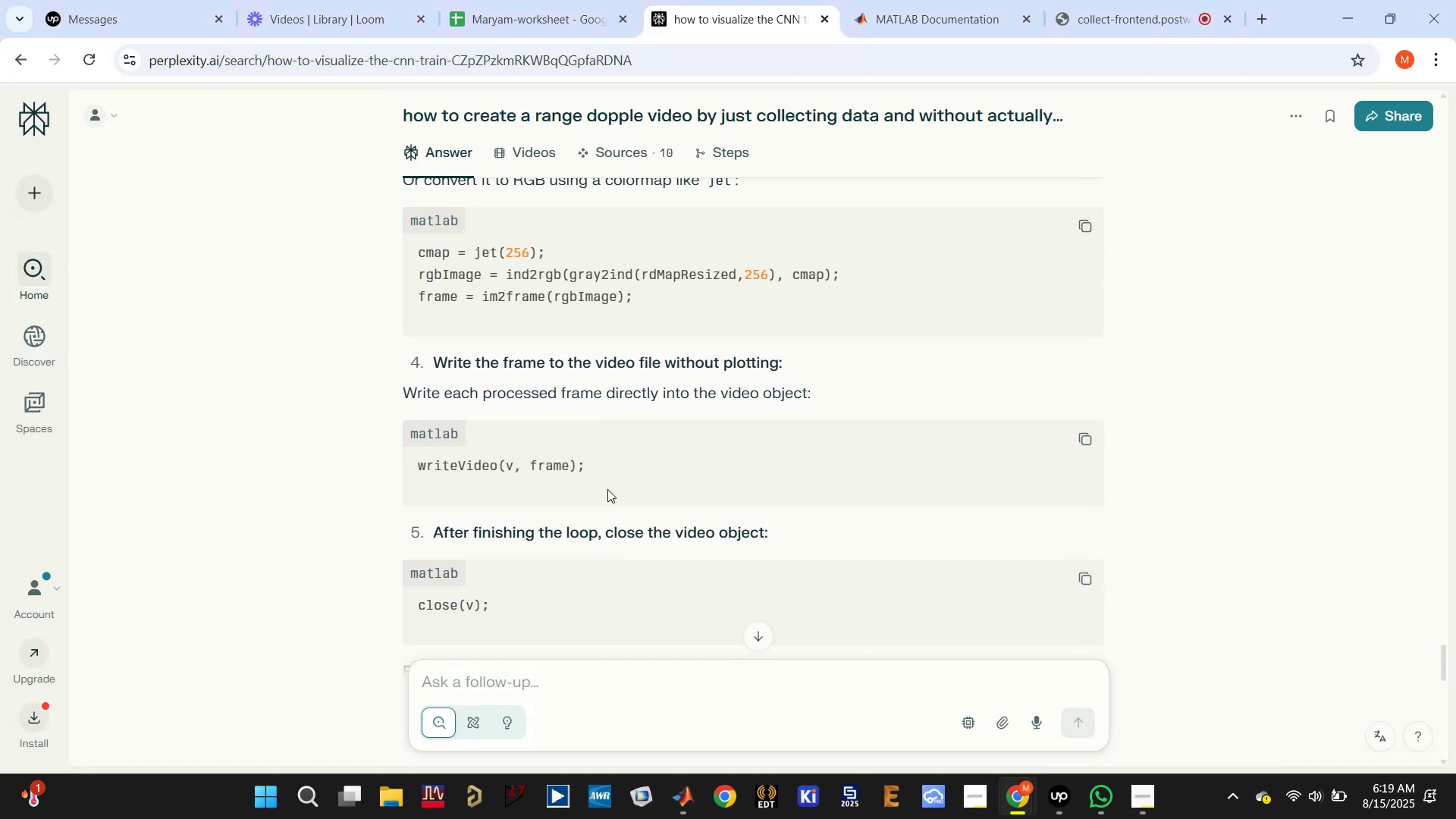 
scroll: coordinate [1040, 390], scroll_direction: down, amount: 5.0
 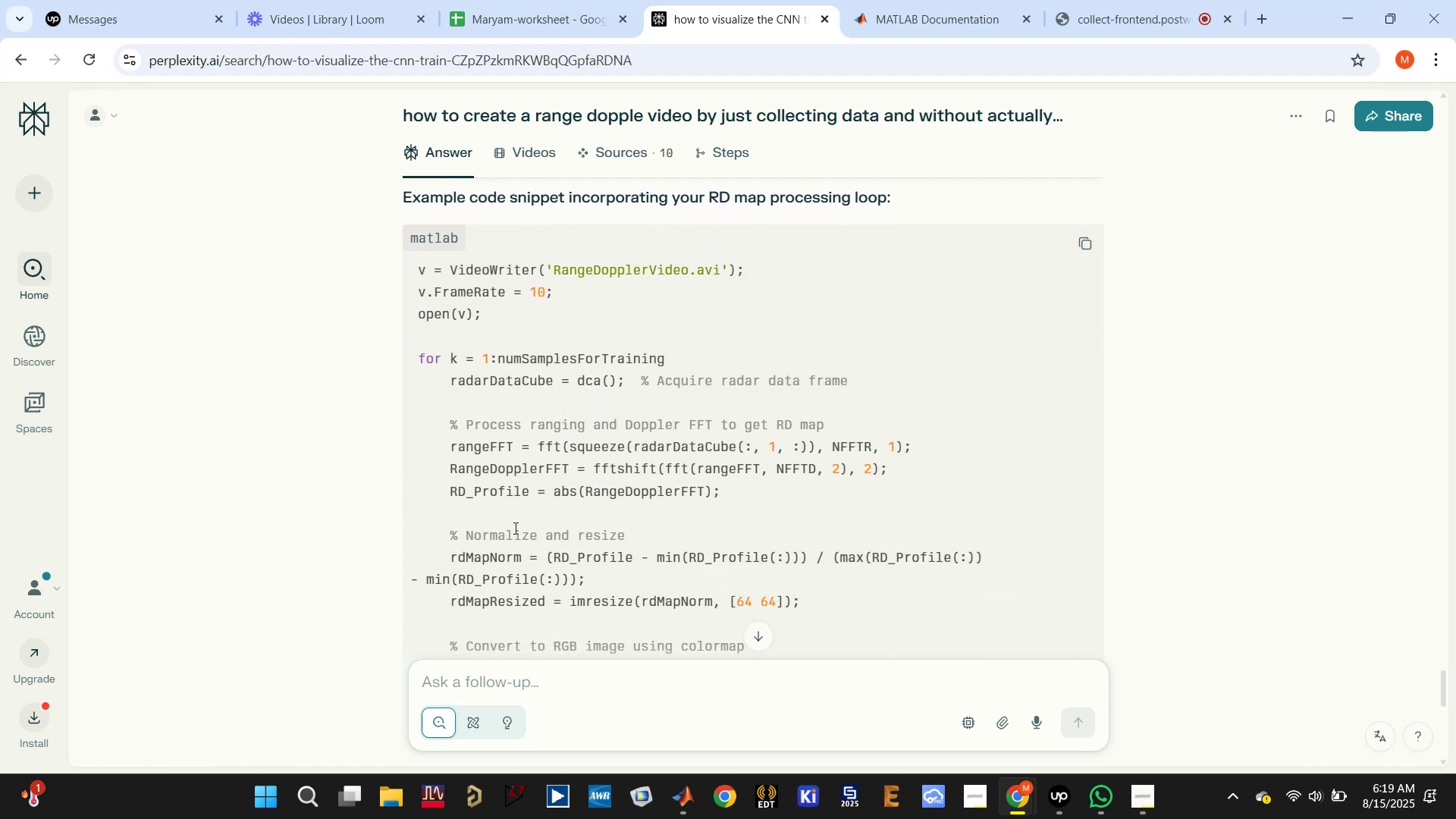 
scroll: coordinate [524, 524], scroll_direction: down, amount: 2.0
 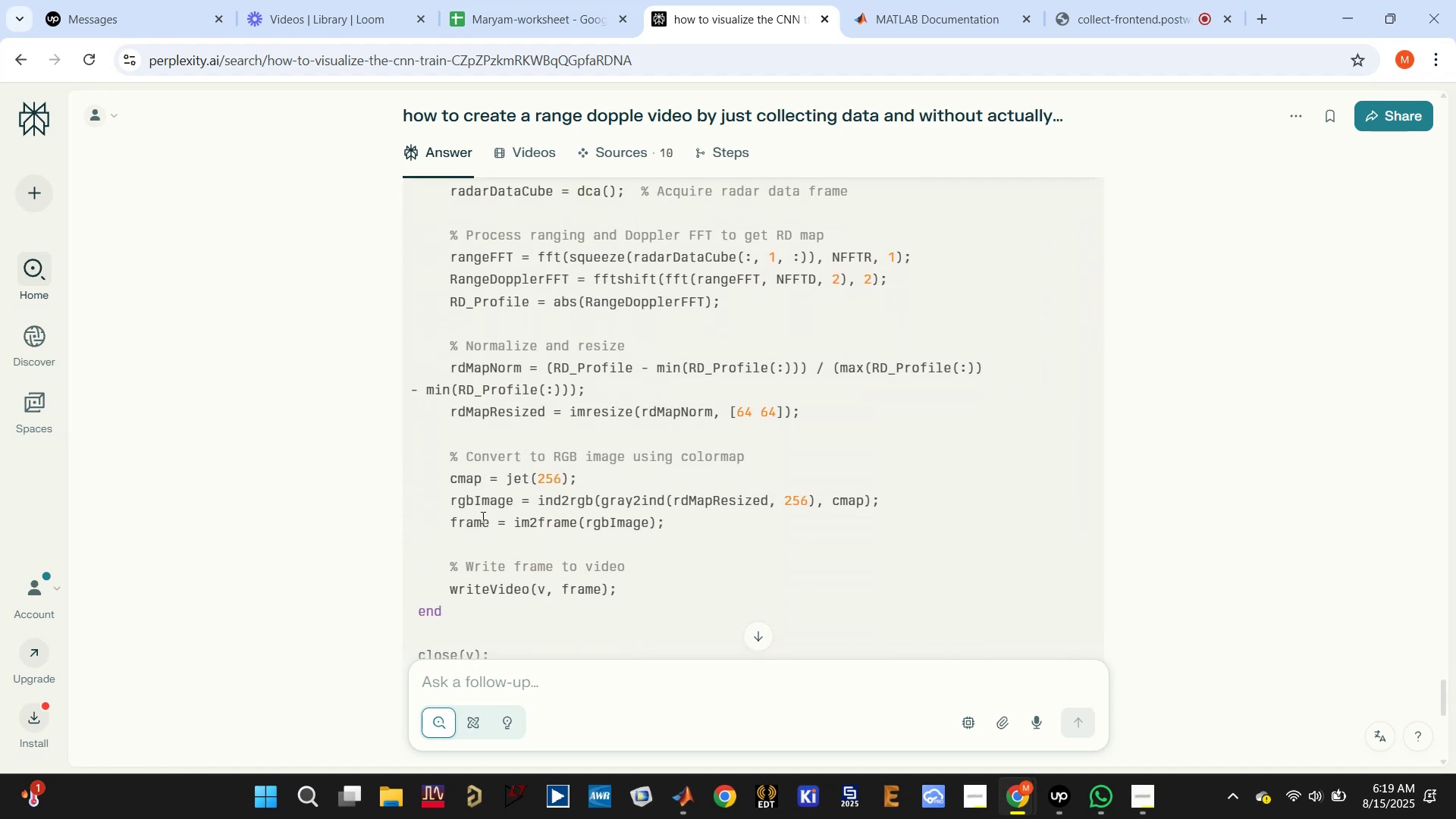 
left_click([469, 518])
 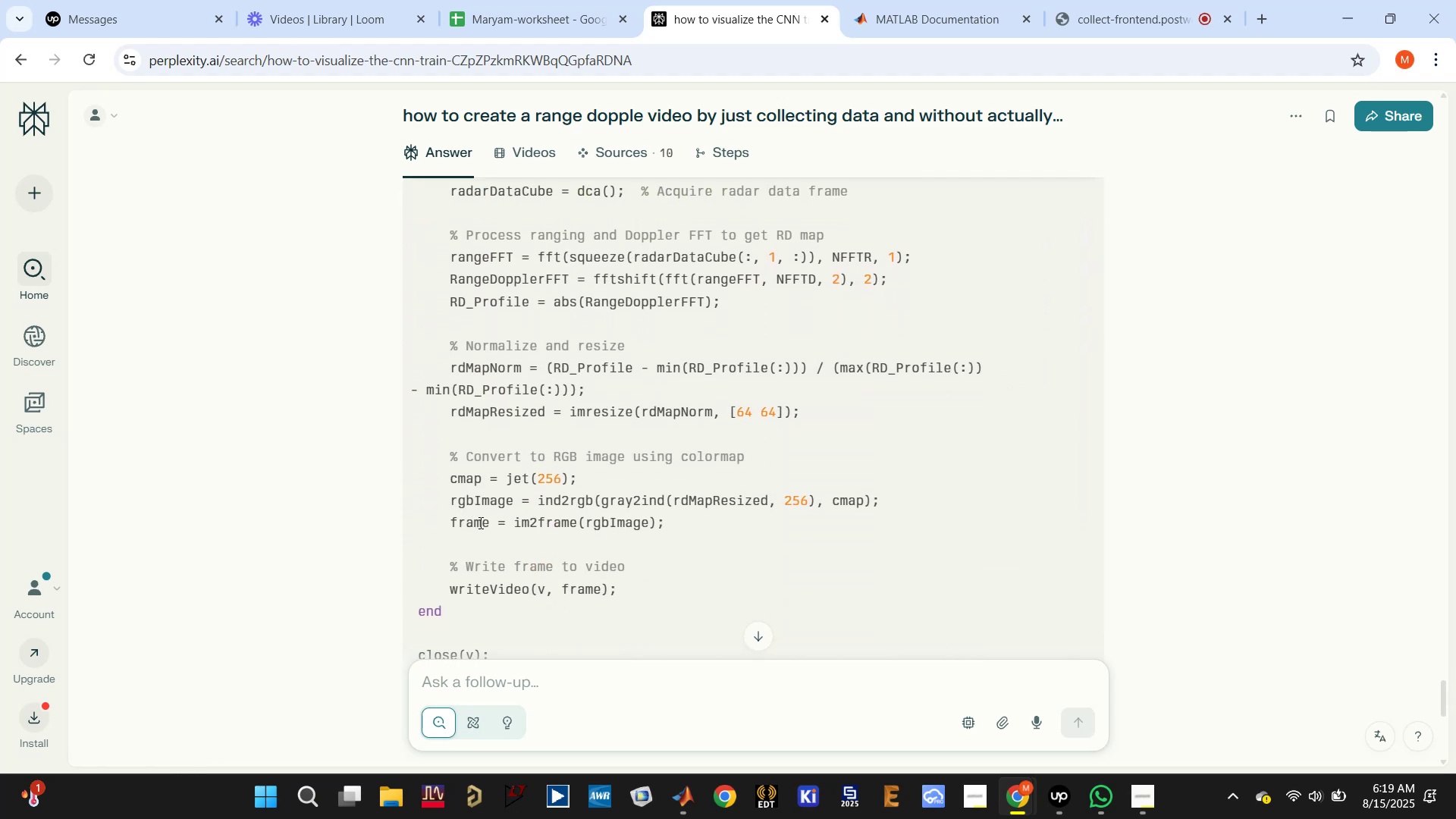 
scroll: coordinate [583, 546], scroll_direction: up, amount: 1.0
 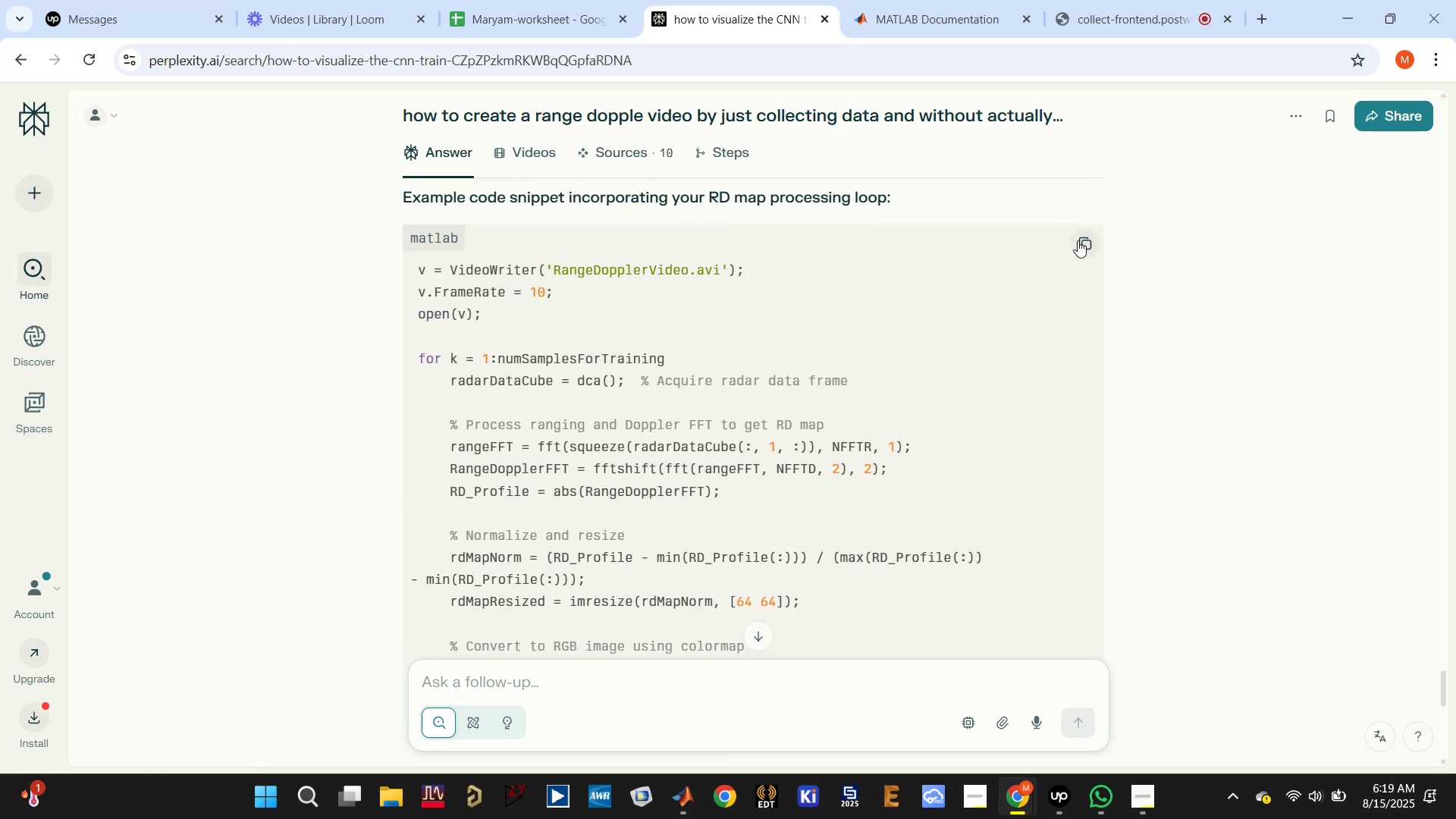 
left_click([1080, 250])
 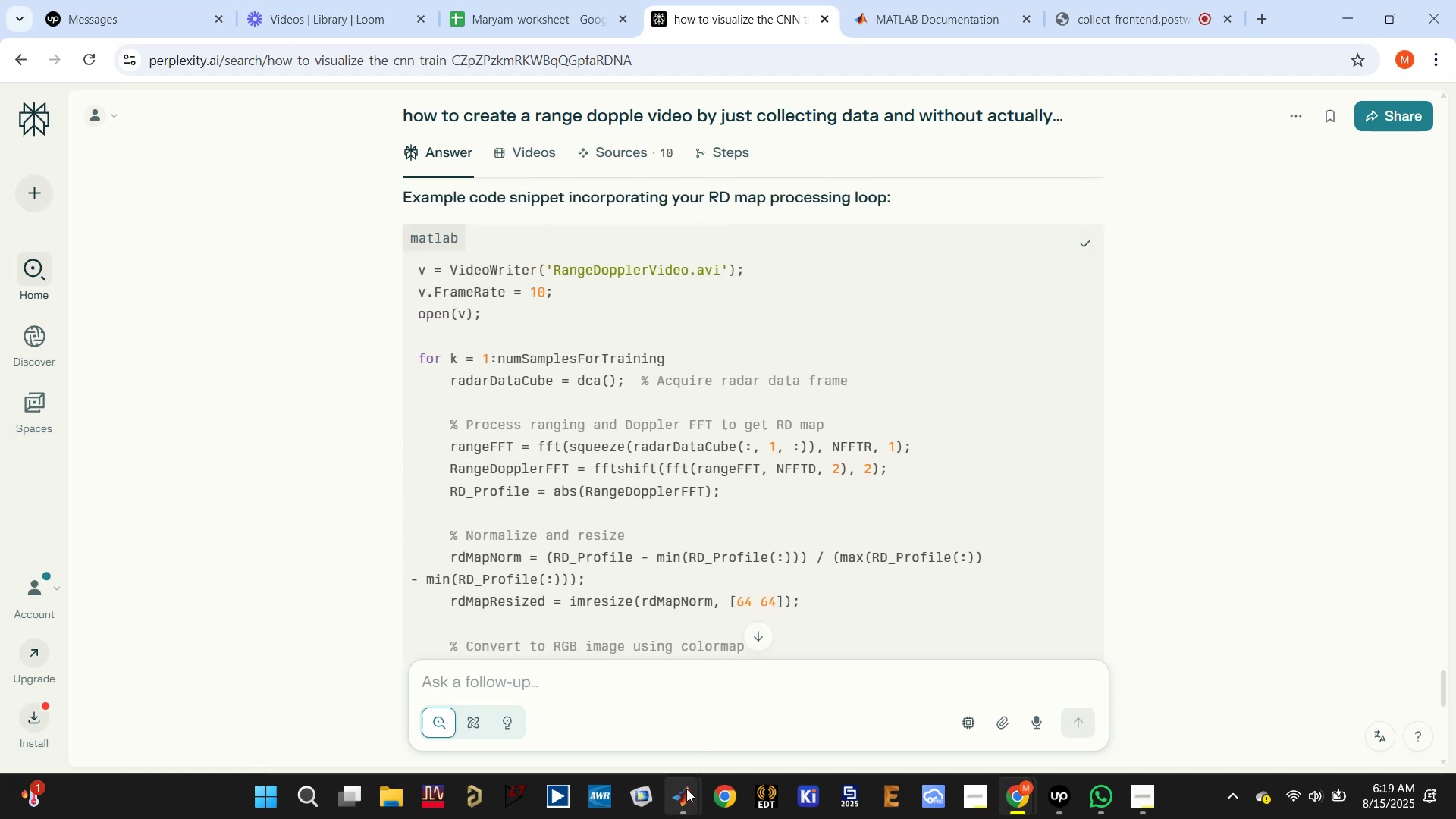 
left_click([636, 692])
 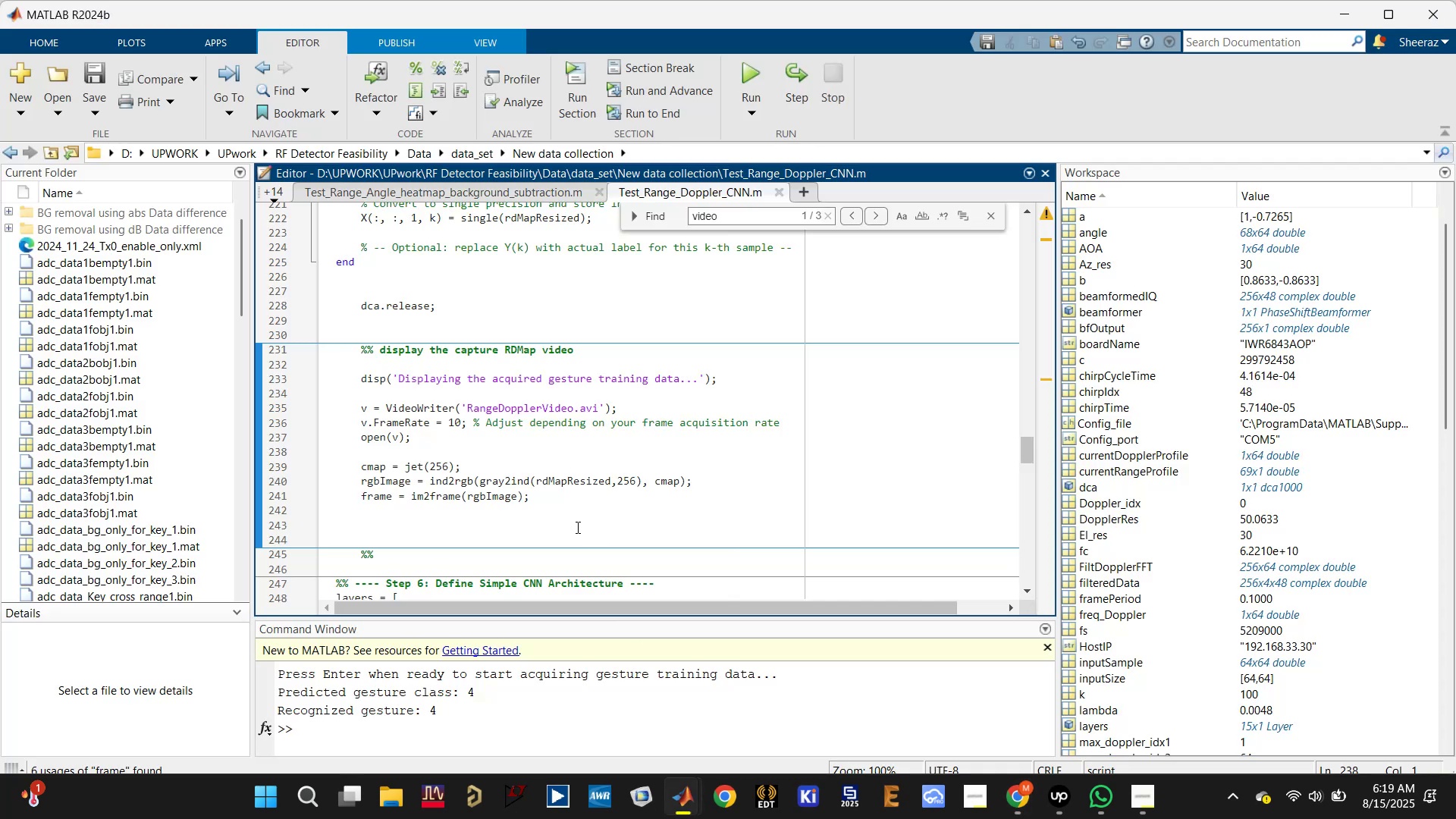 
scroll: coordinate [576, 529], scroll_direction: up, amount: 3.0
 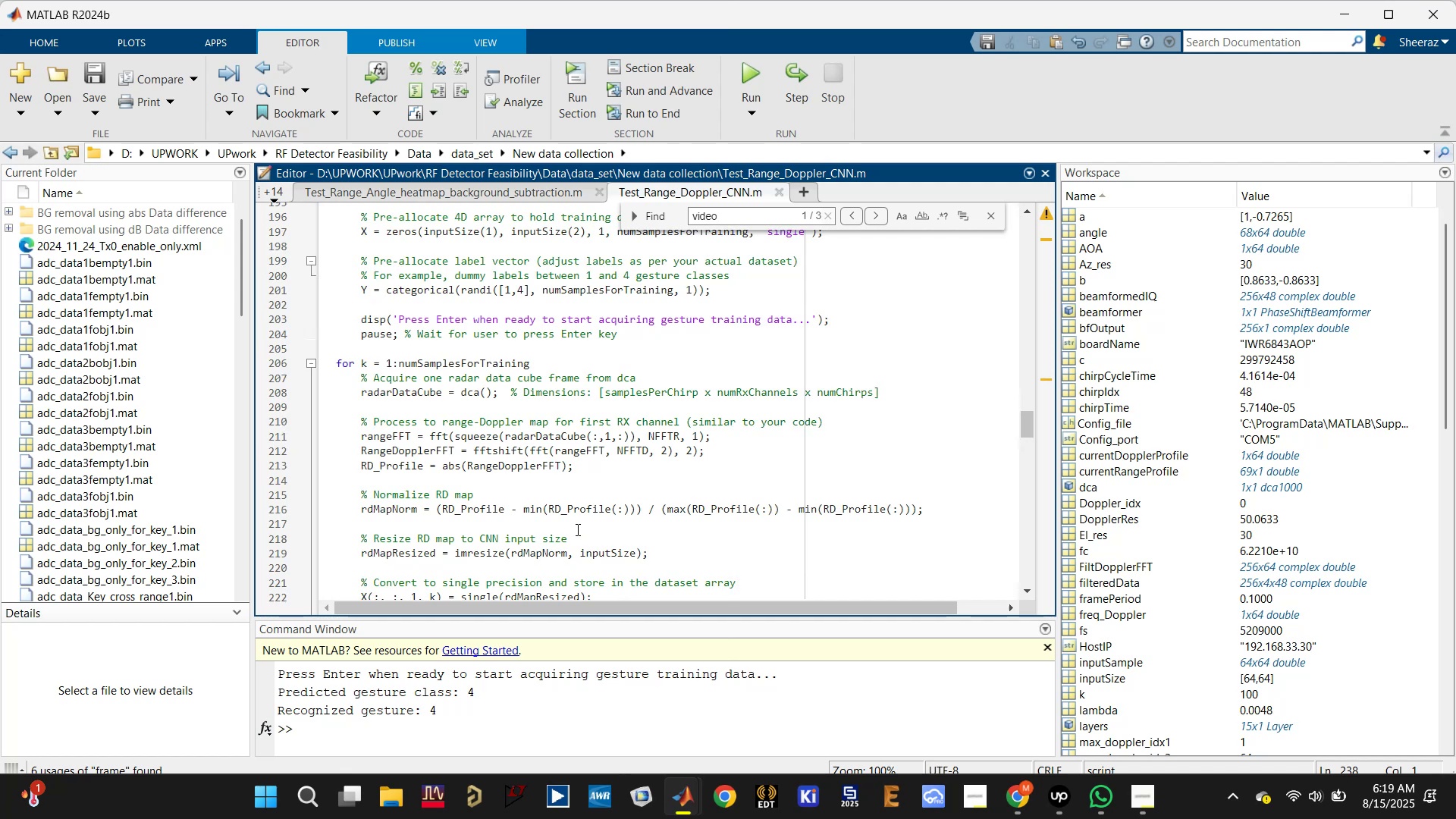 
scroll: coordinate [512, 438], scroll_direction: down, amount: 4.0
 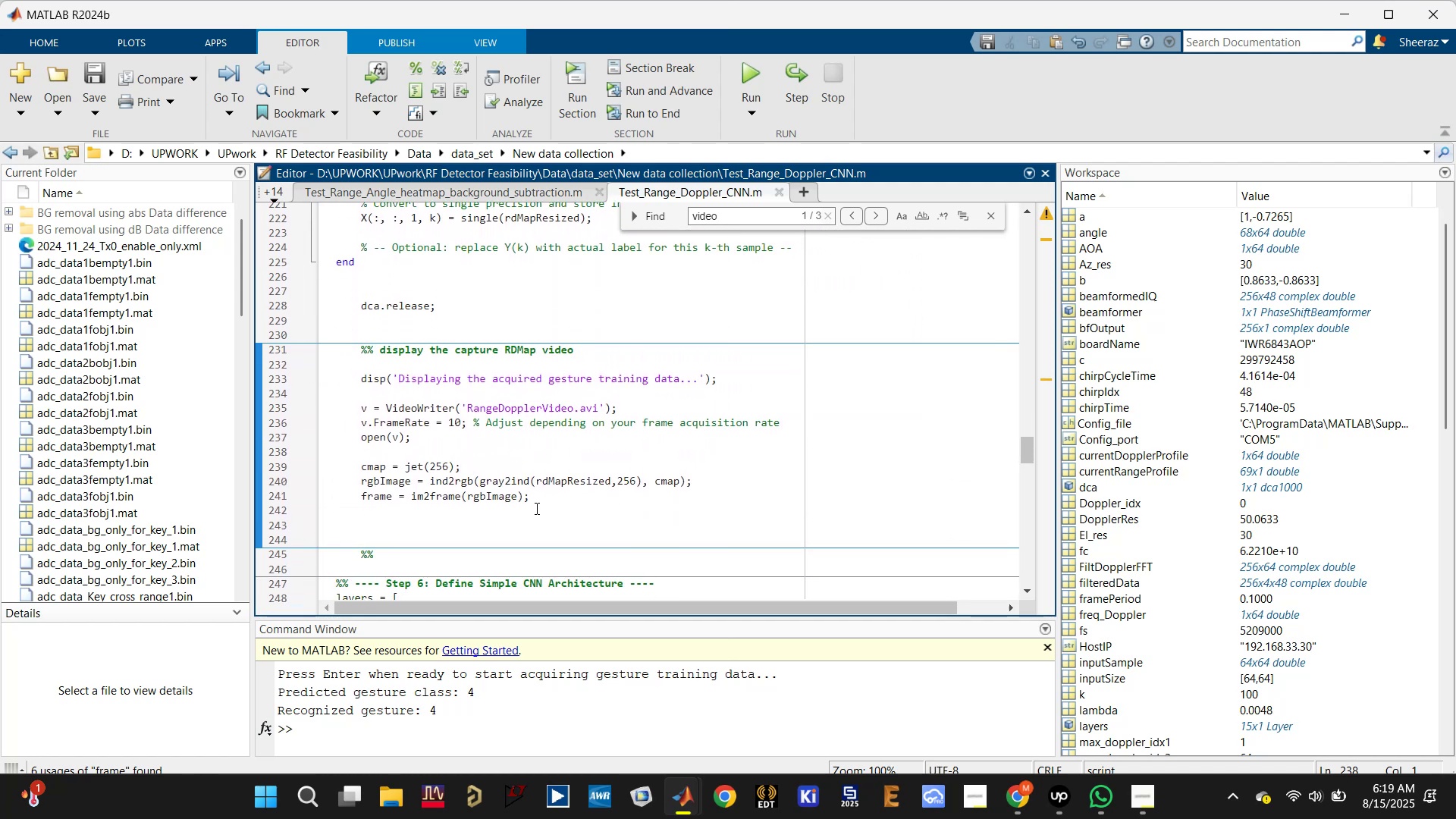 
left_click_drag(start_coordinate=[550, 517], to_coordinate=[353, 378])
 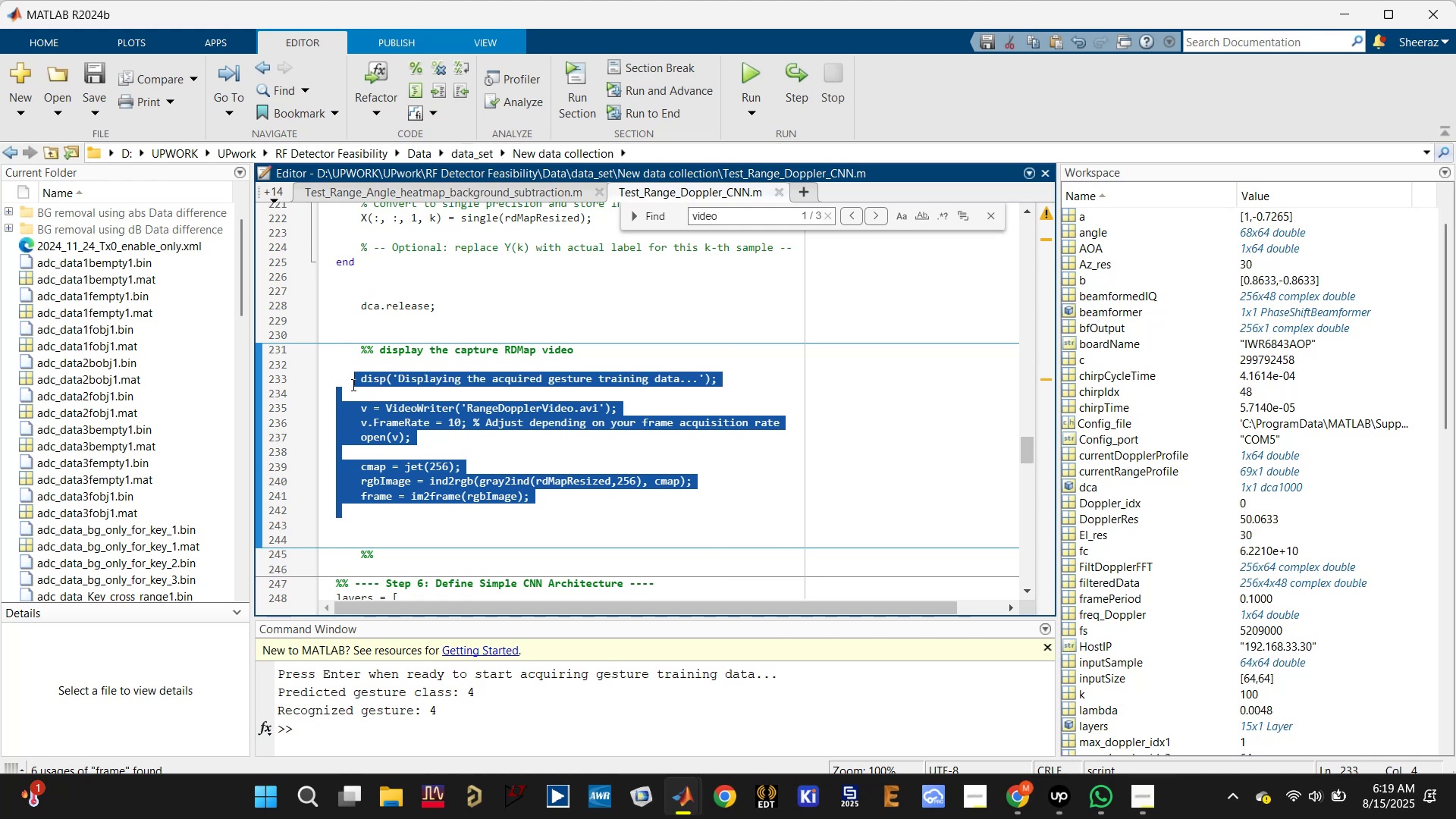 
key(Control+V)
 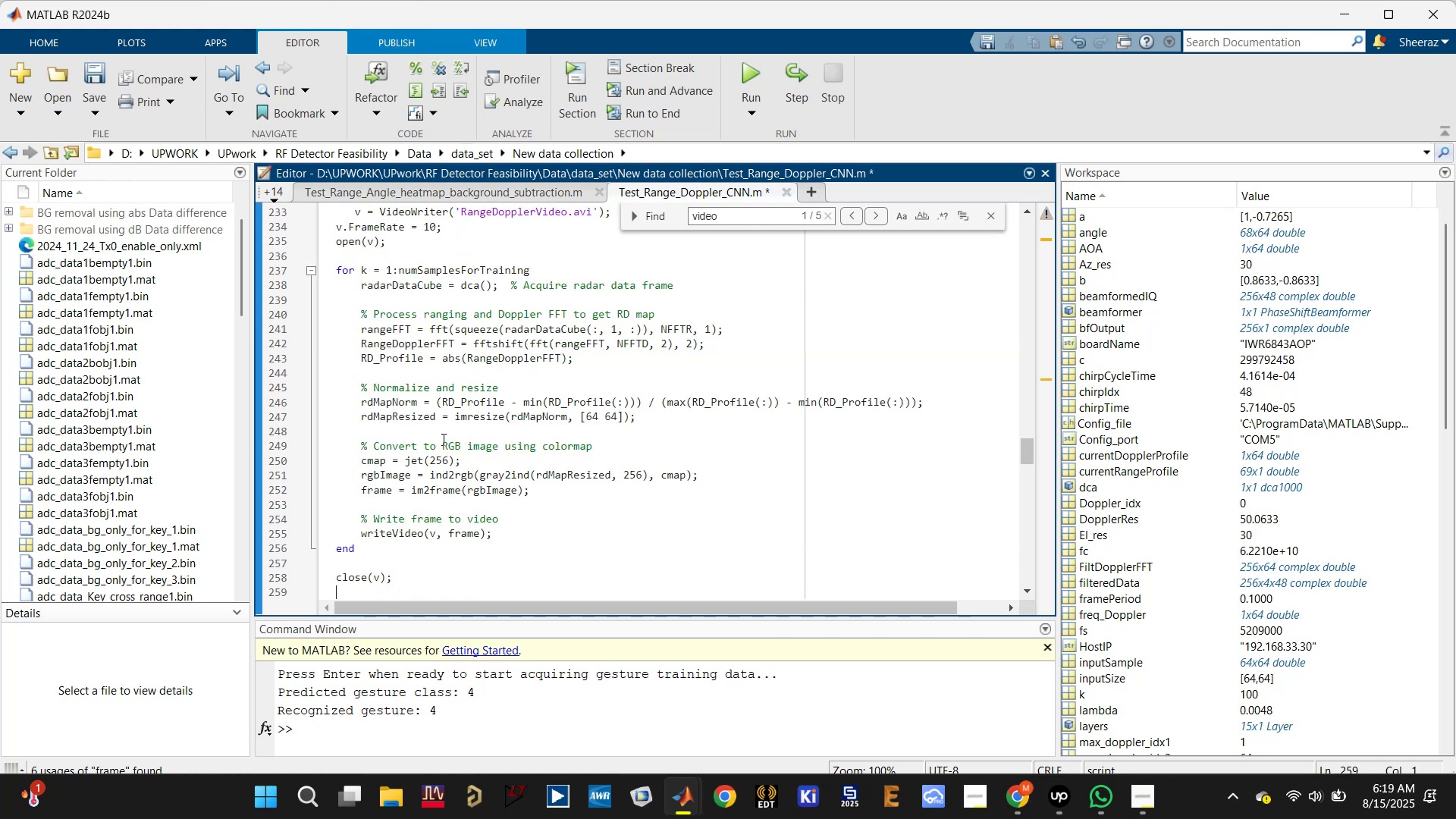 
key(Control+S)
 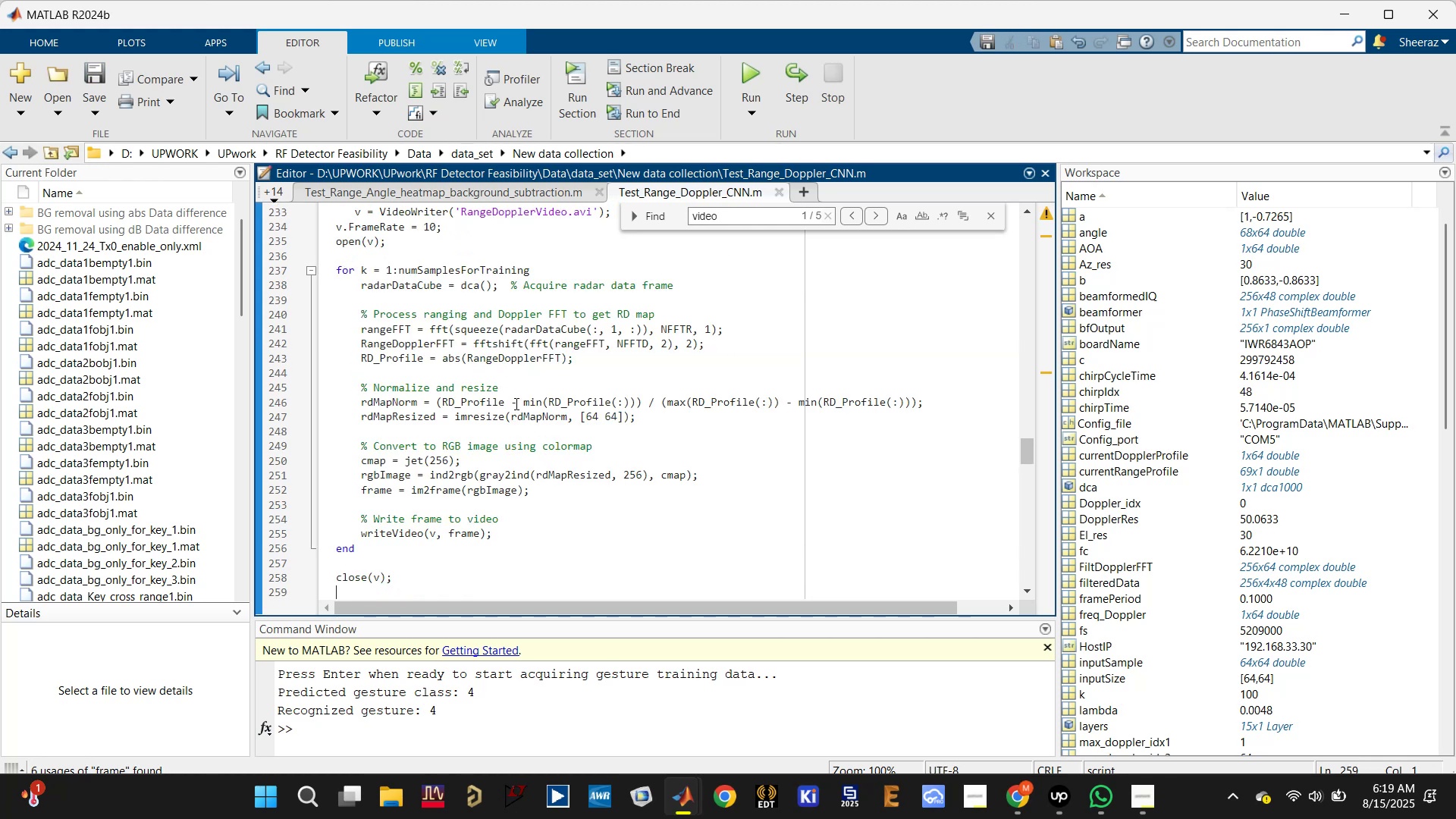 
left_click([531, 413])
 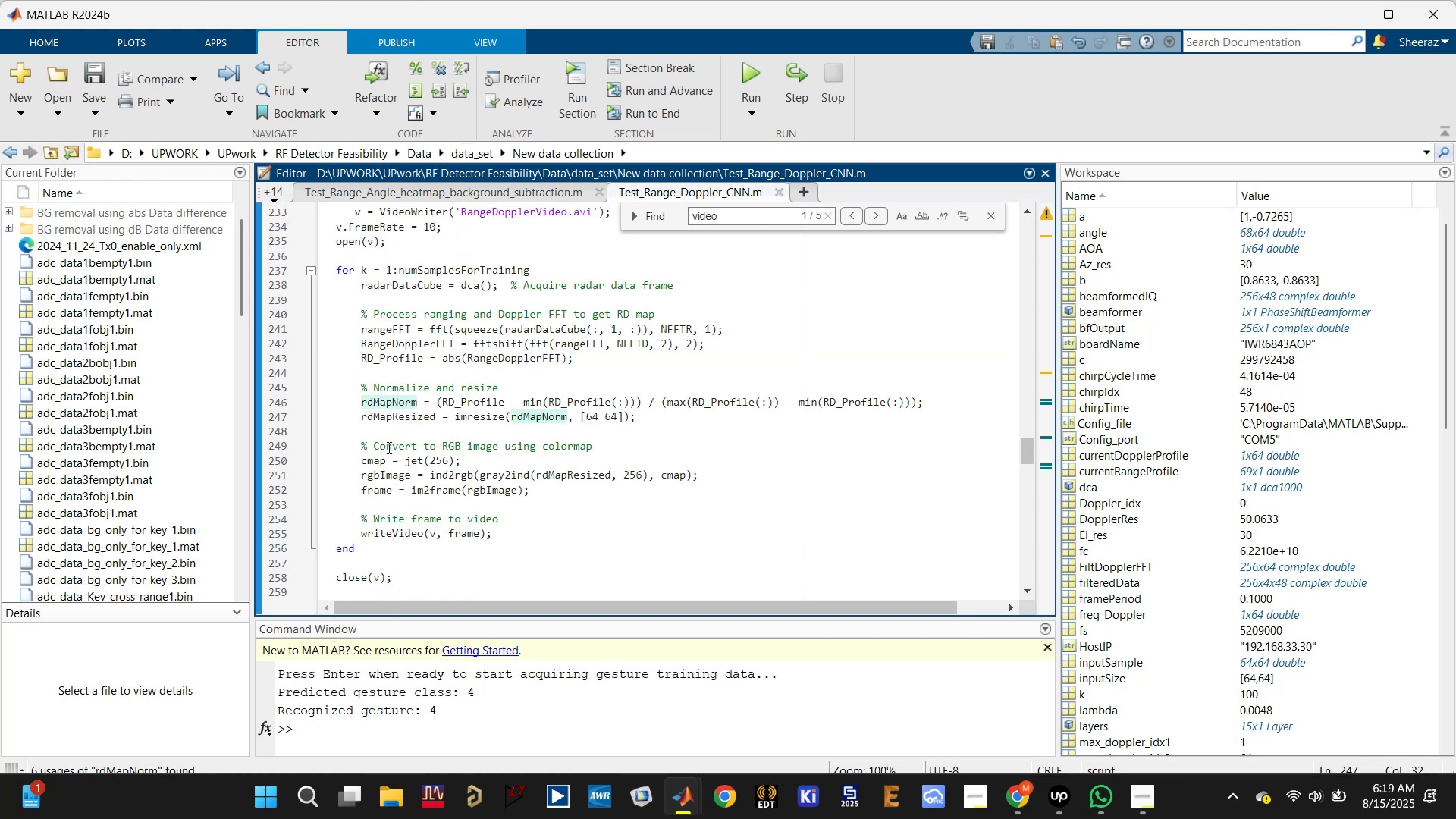 
left_click([367, 464])
 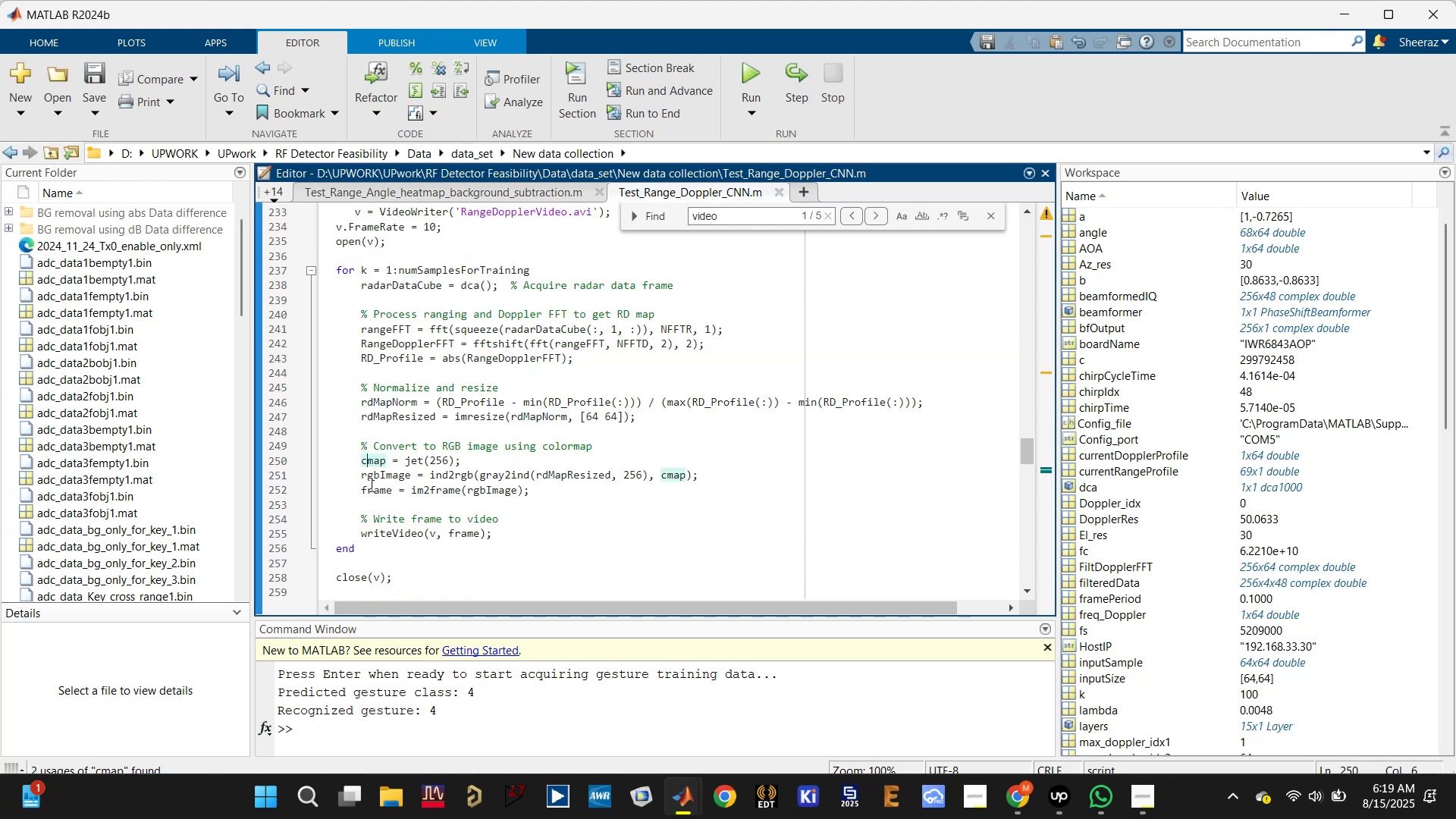 
left_click([371, 490])
 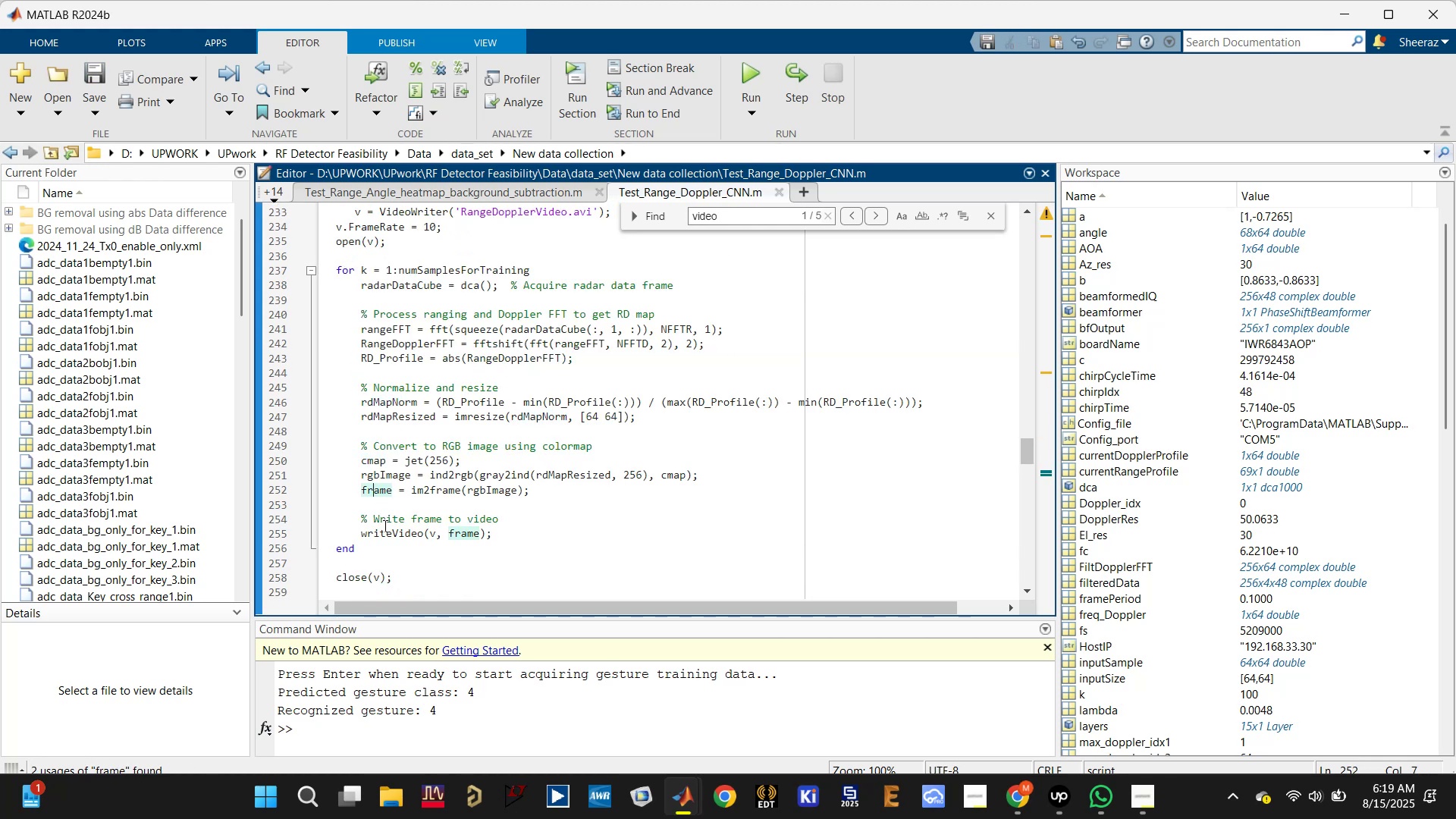 
left_click([384, 526])
 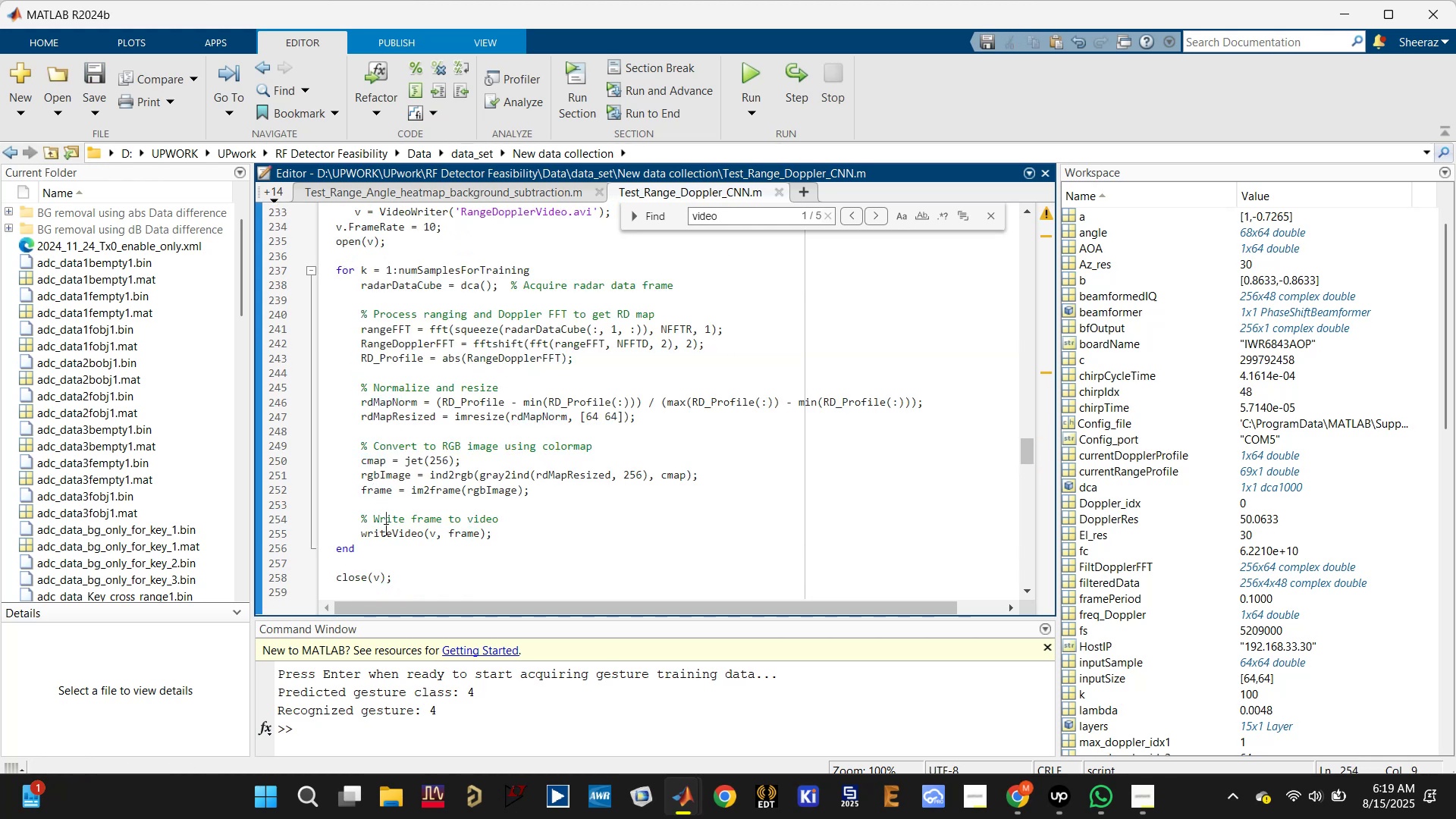 
left_click([386, 533])
 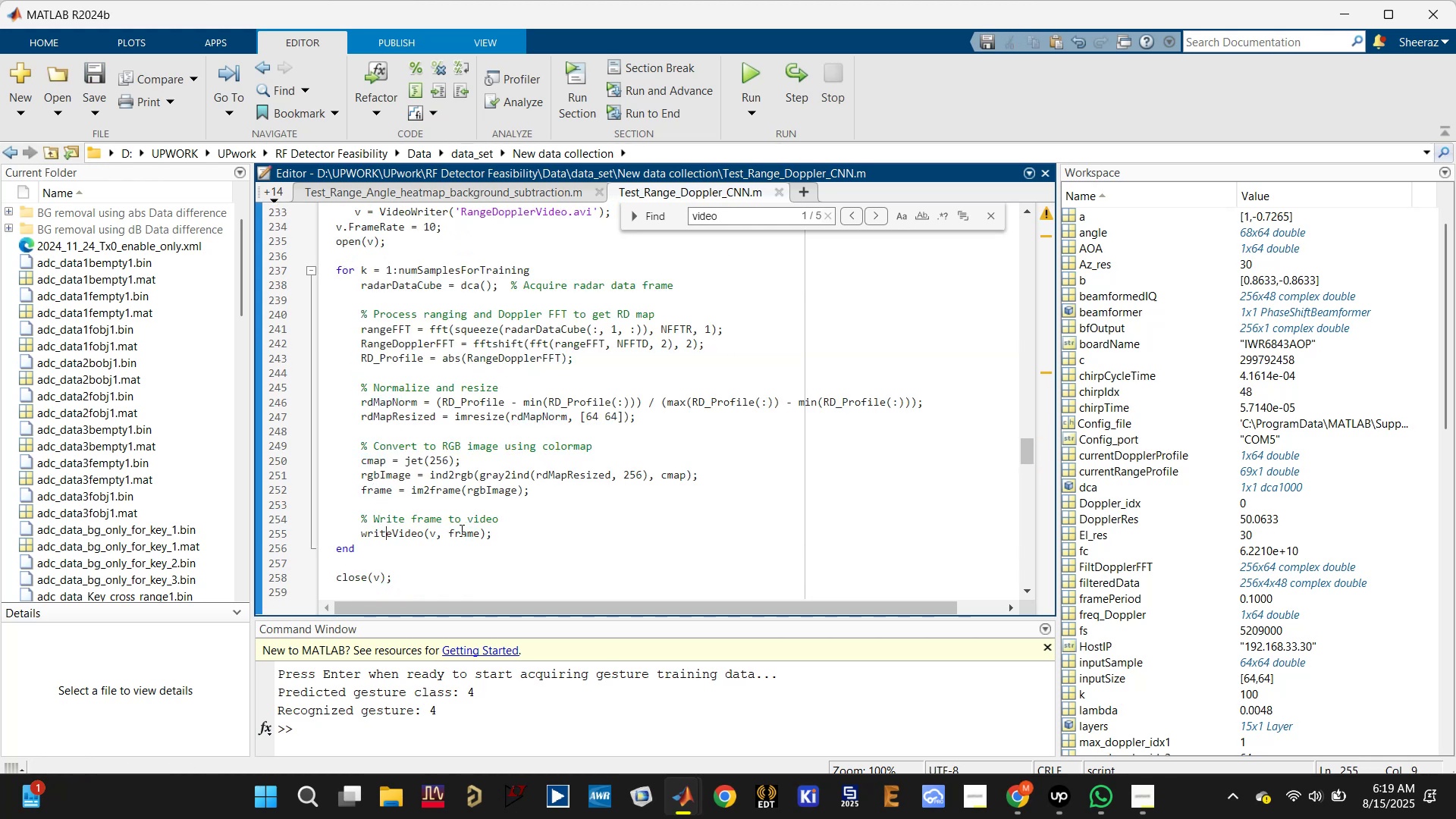 
left_click([466, 528])
 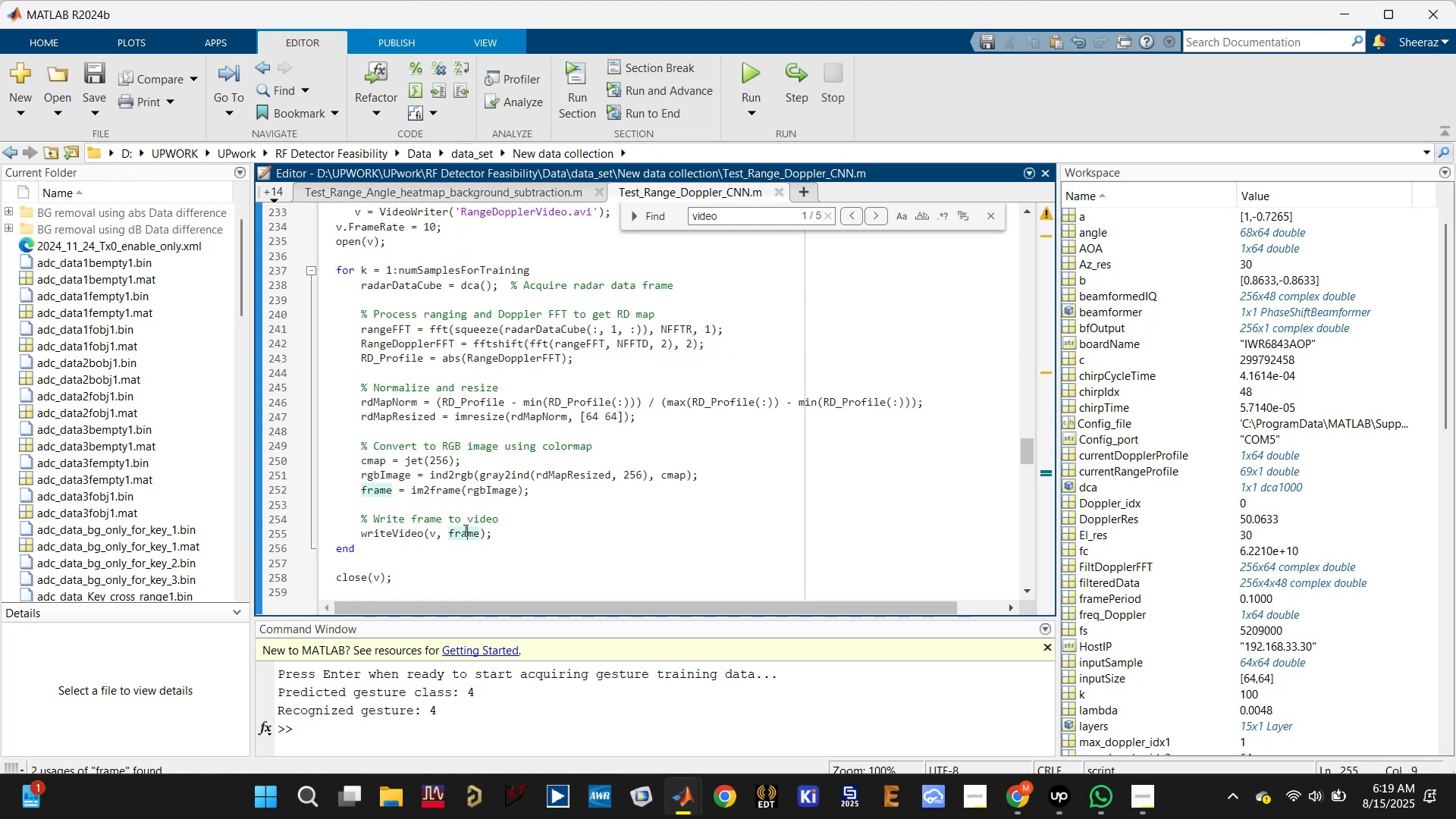 
scroll: coordinate [460, 532], scroll_direction: down, amount: 2.0
 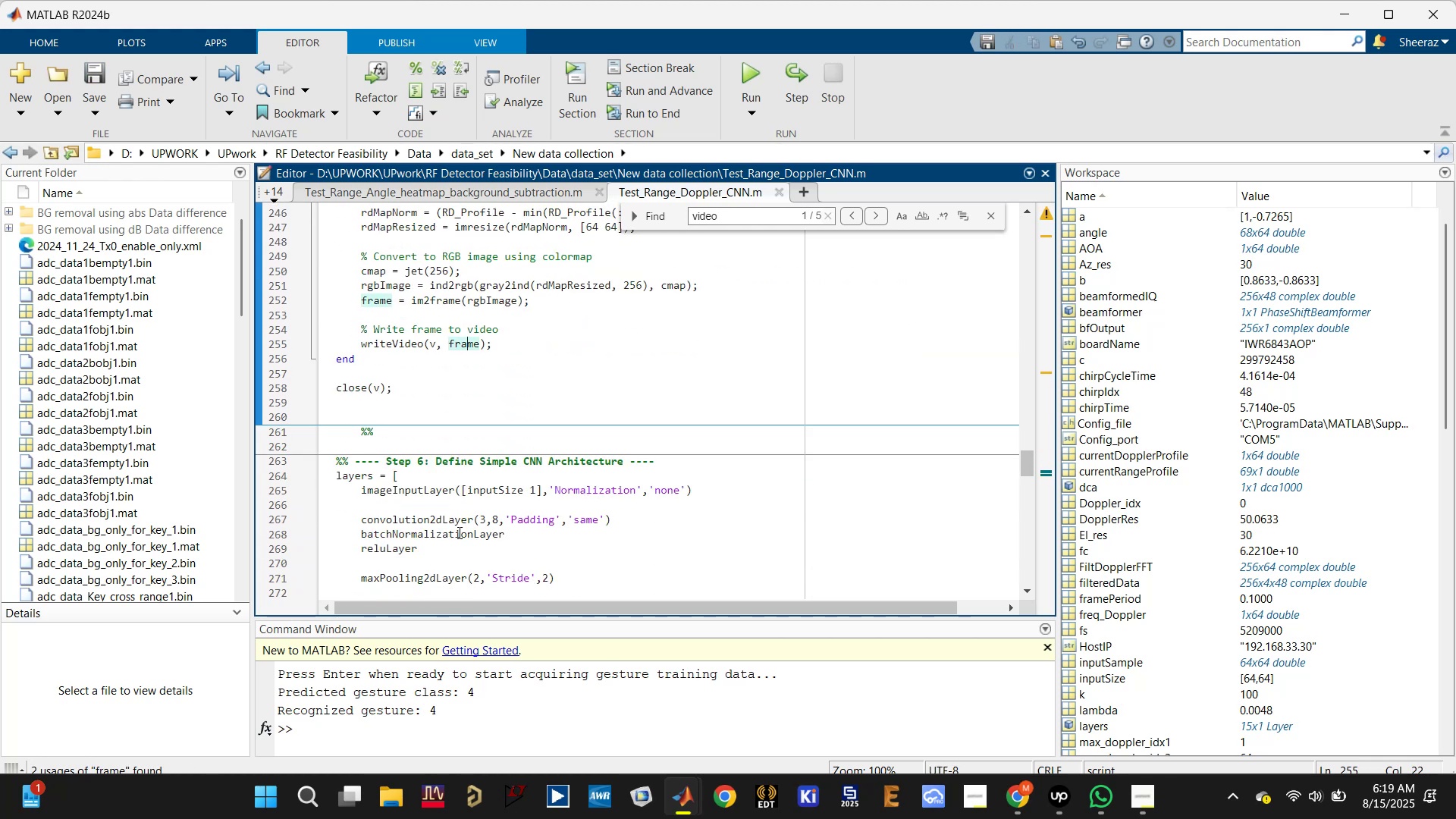 
scroll: coordinate [457, 532], scroll_direction: up, amount: 3.0
 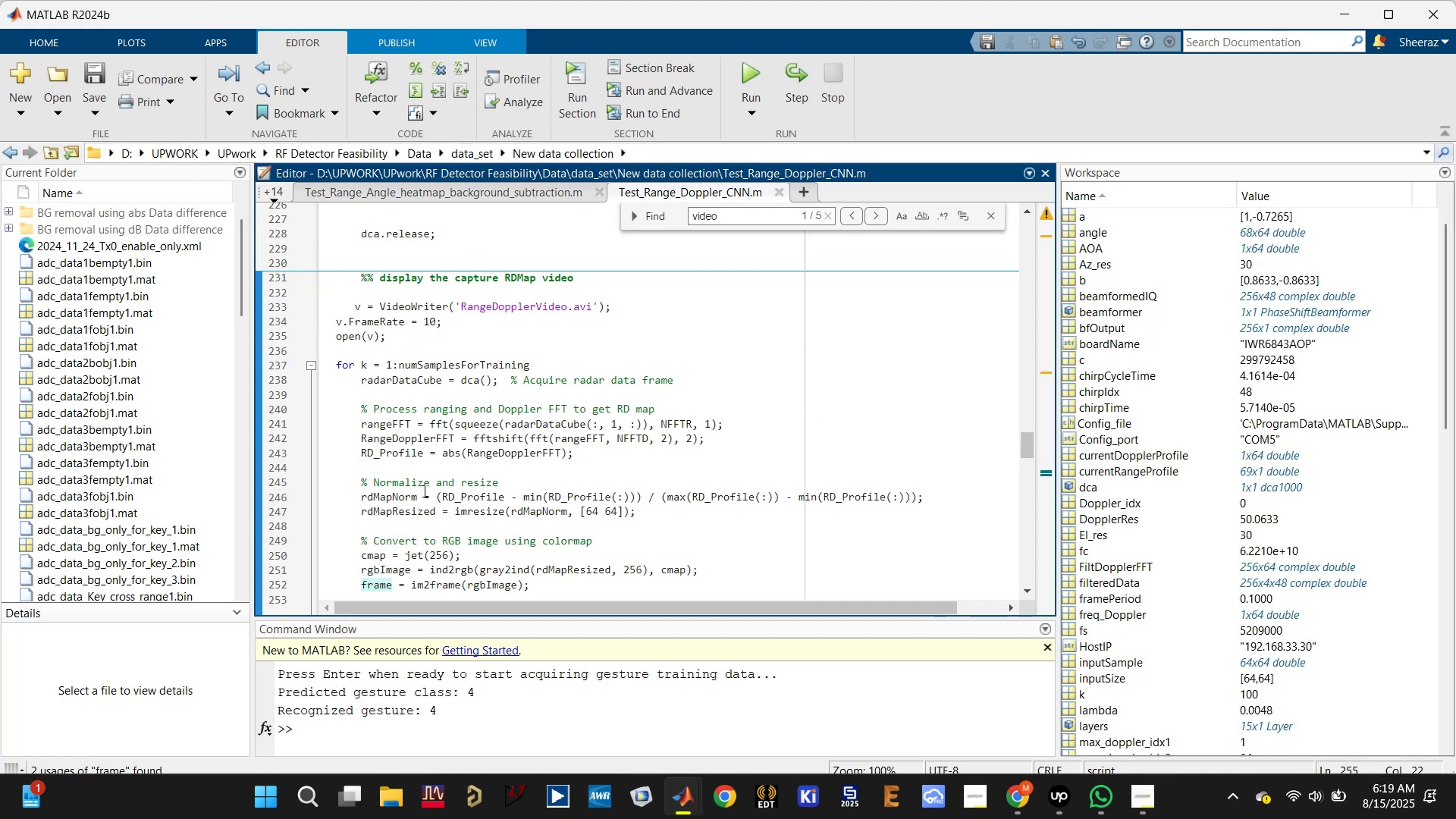 
left_click([403, 495])
 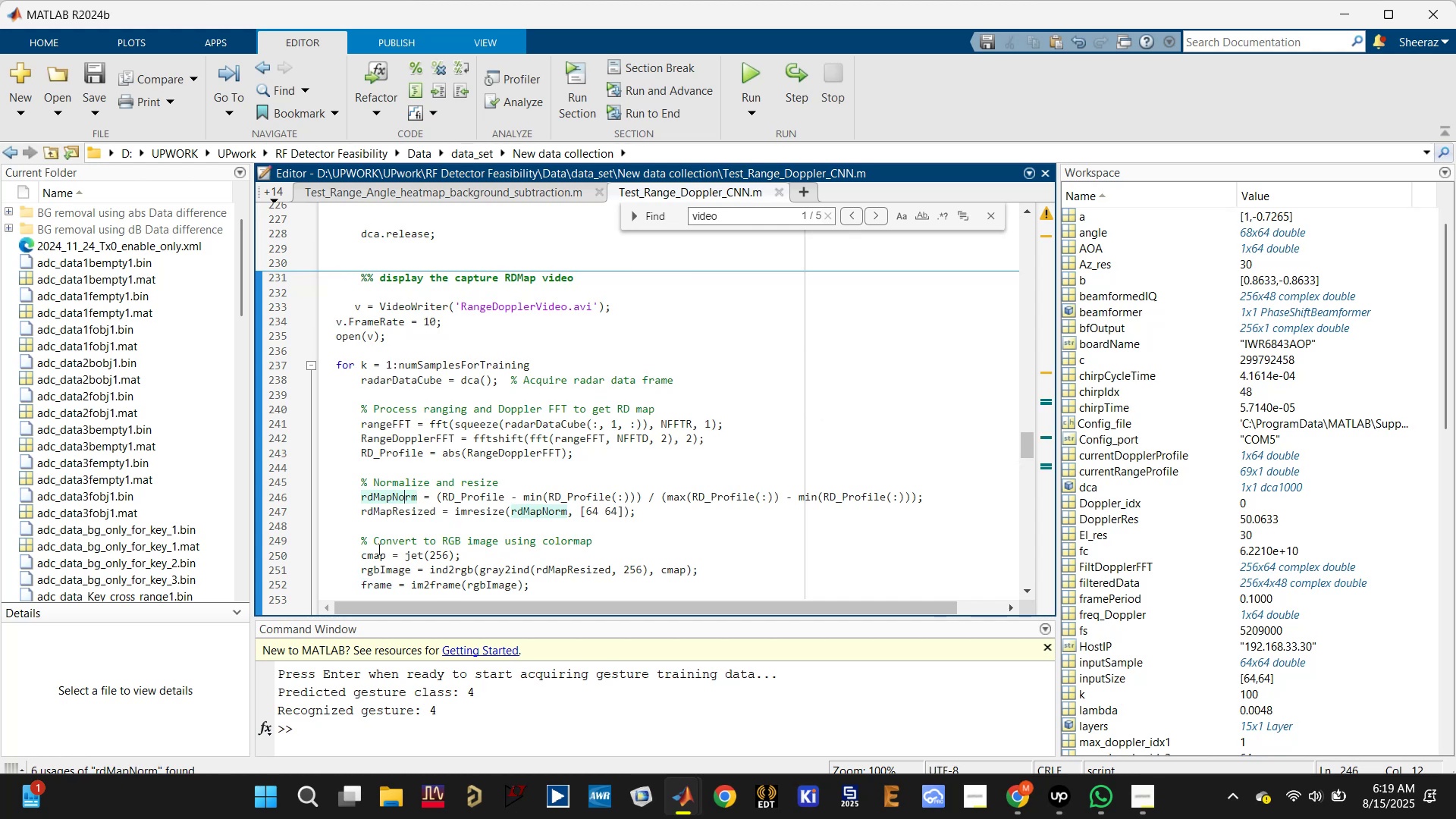 
left_click([372, 554])
 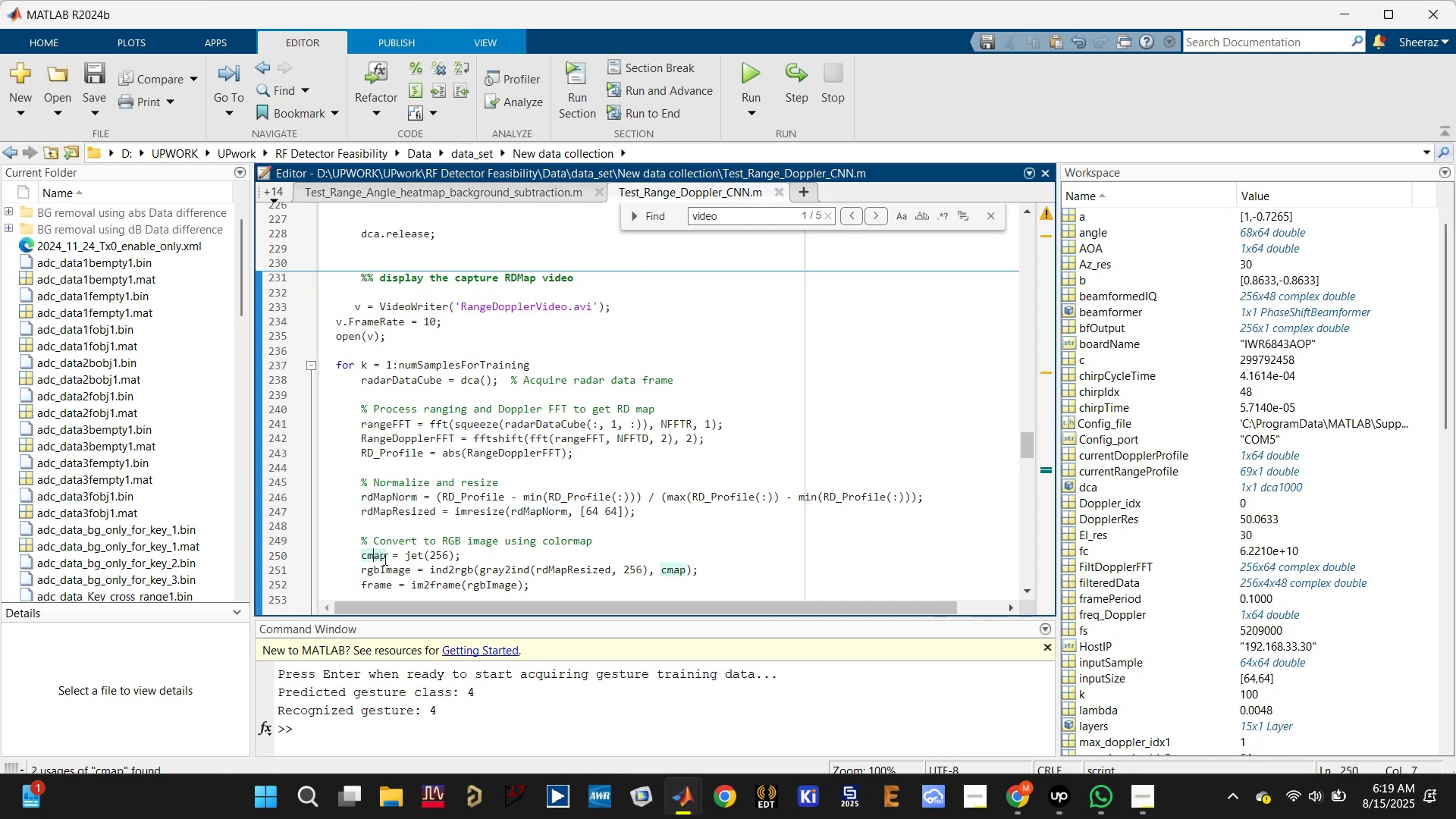 
double_click([385, 560])
 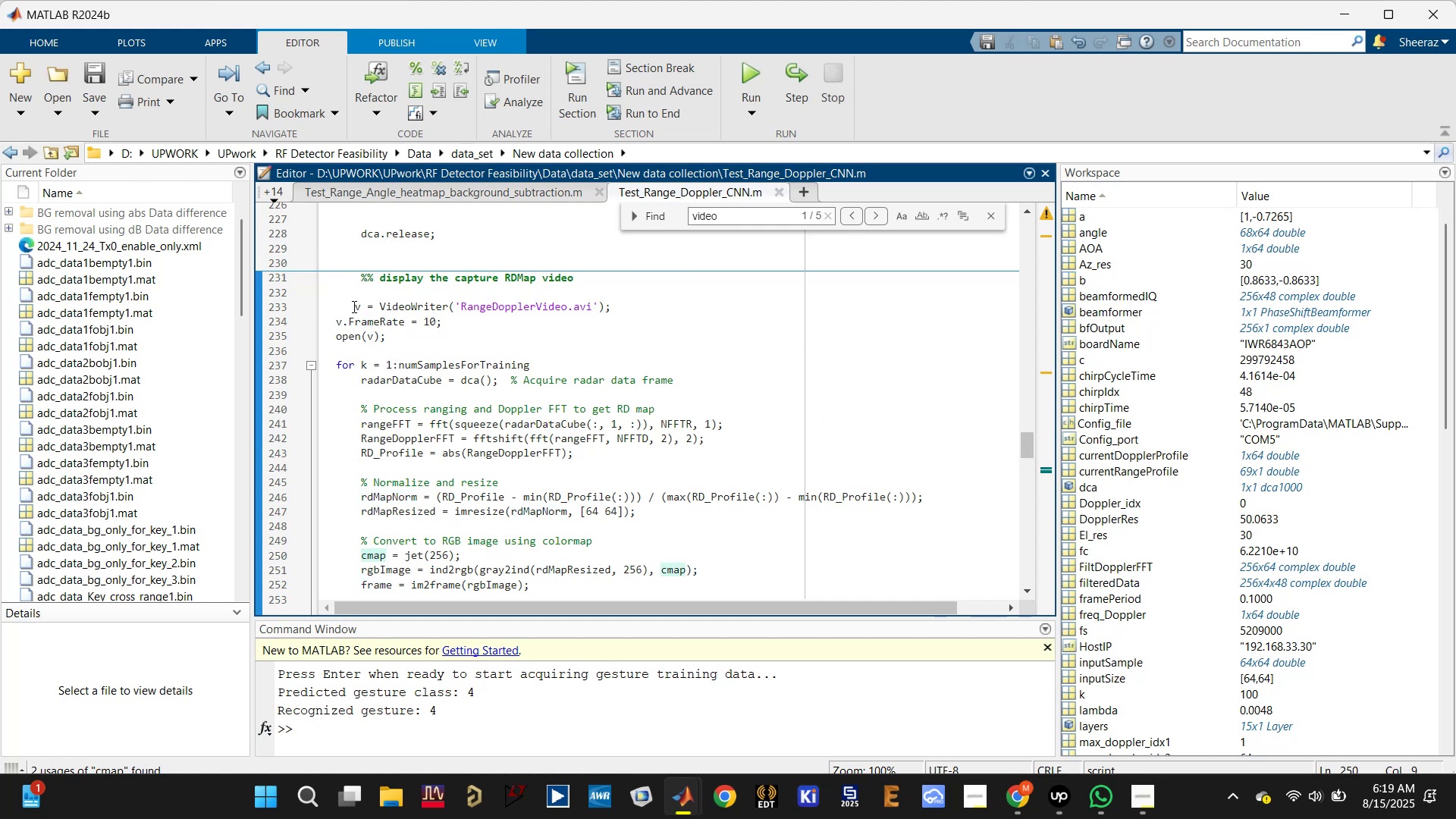 
wait(8.41)
 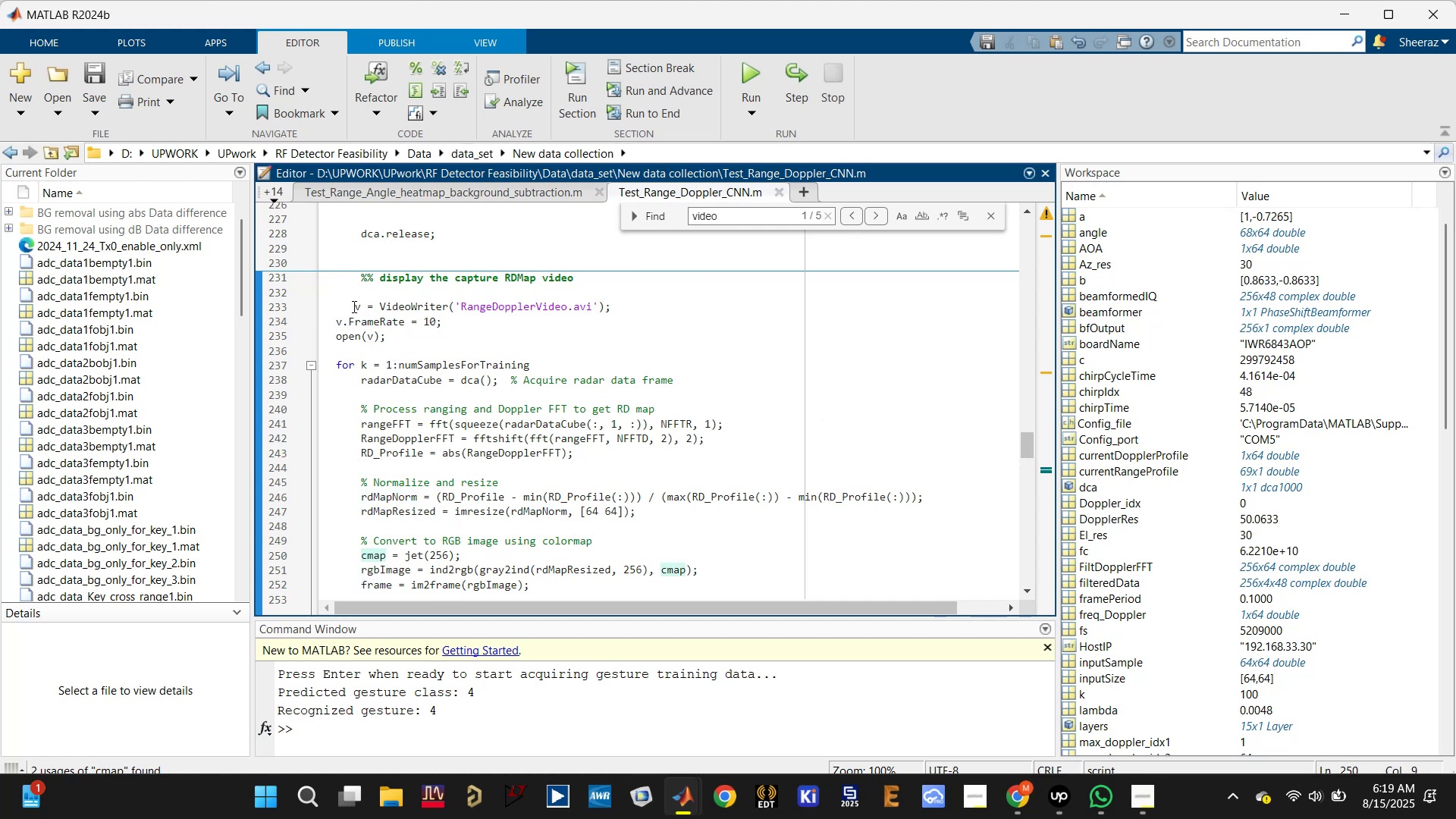 
left_click([850, 676])
 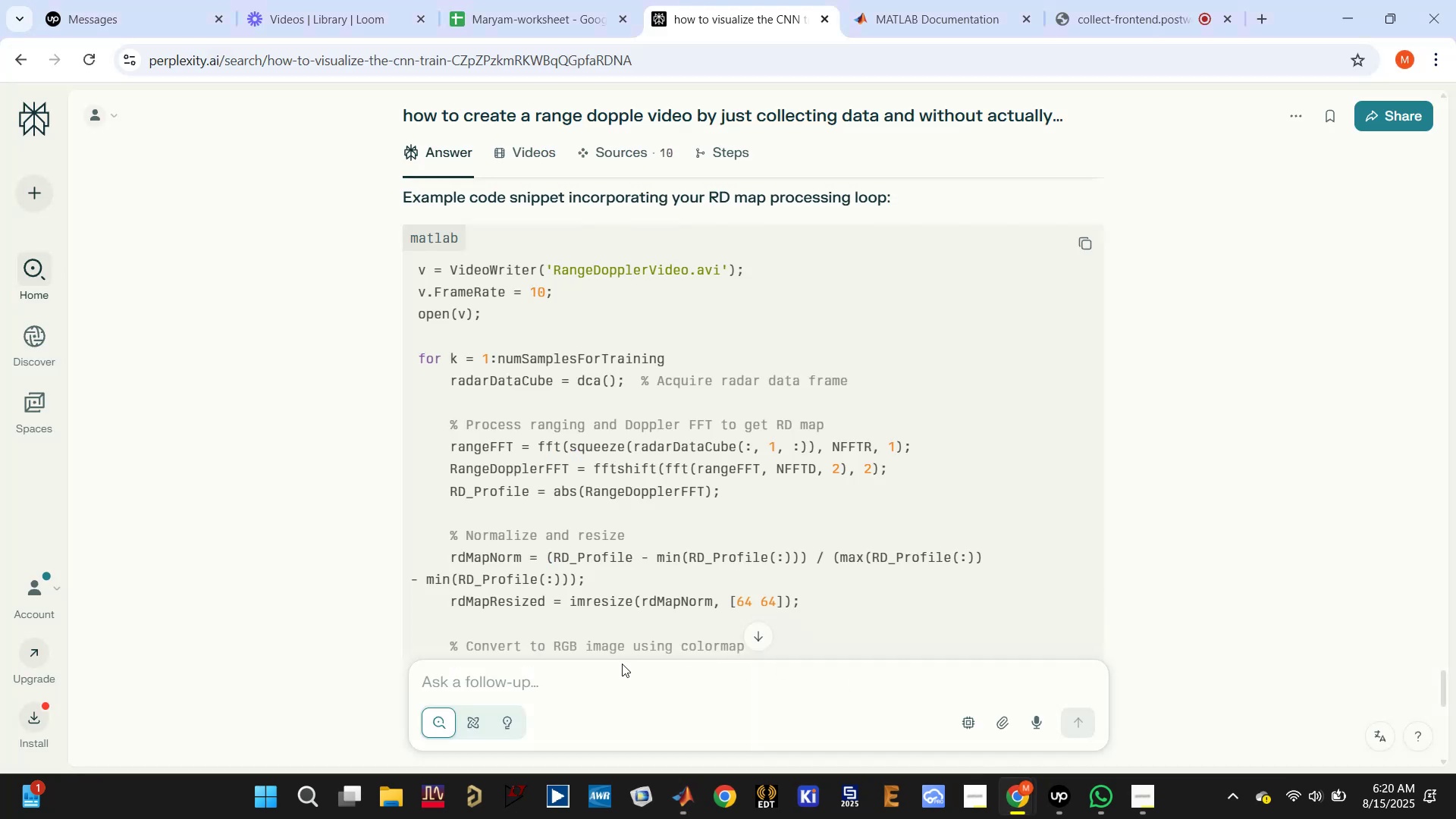 
scroll: coordinate [607, 612], scroll_direction: down, amount: 5.0
 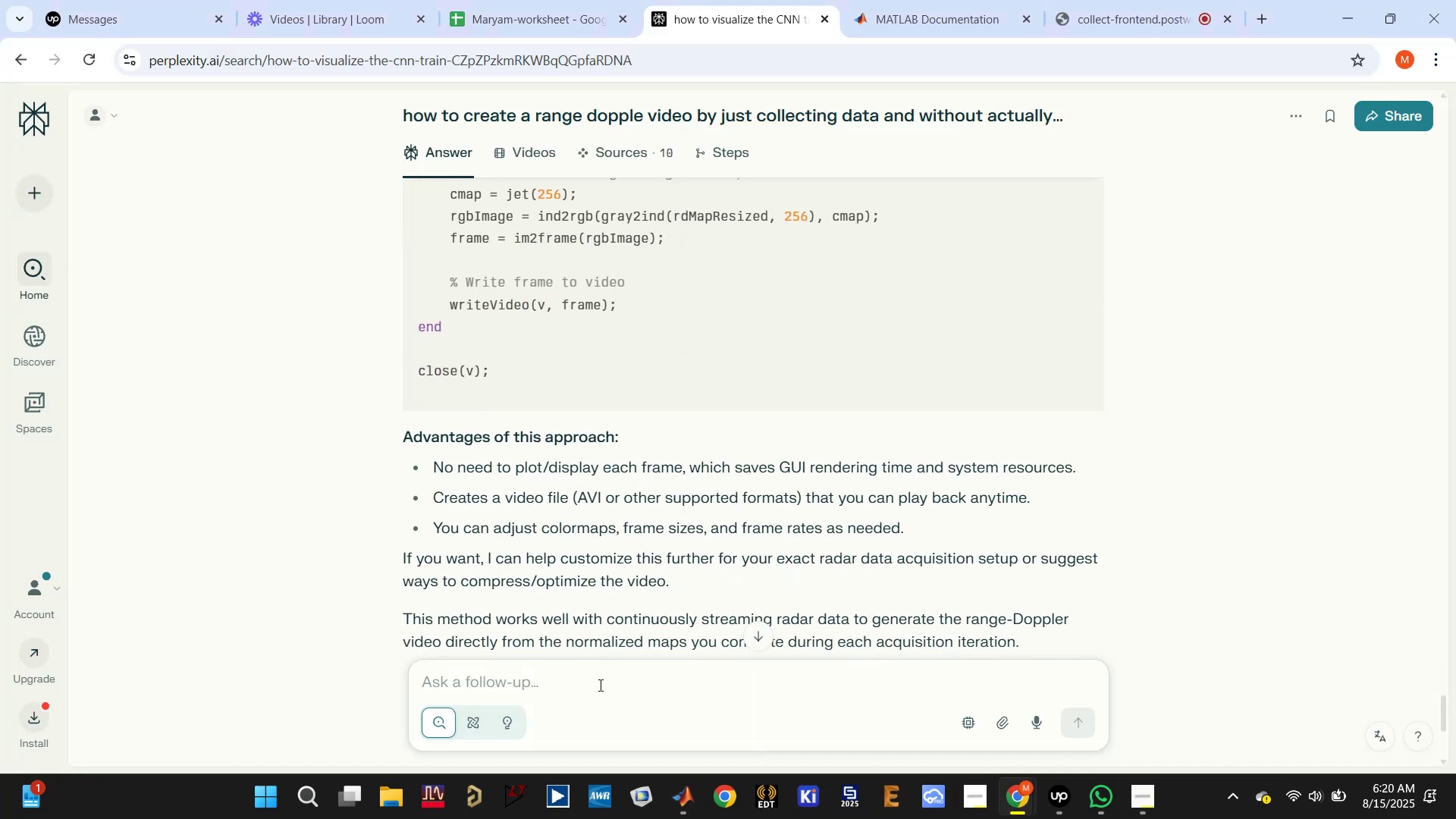 
left_click([595, 686])
 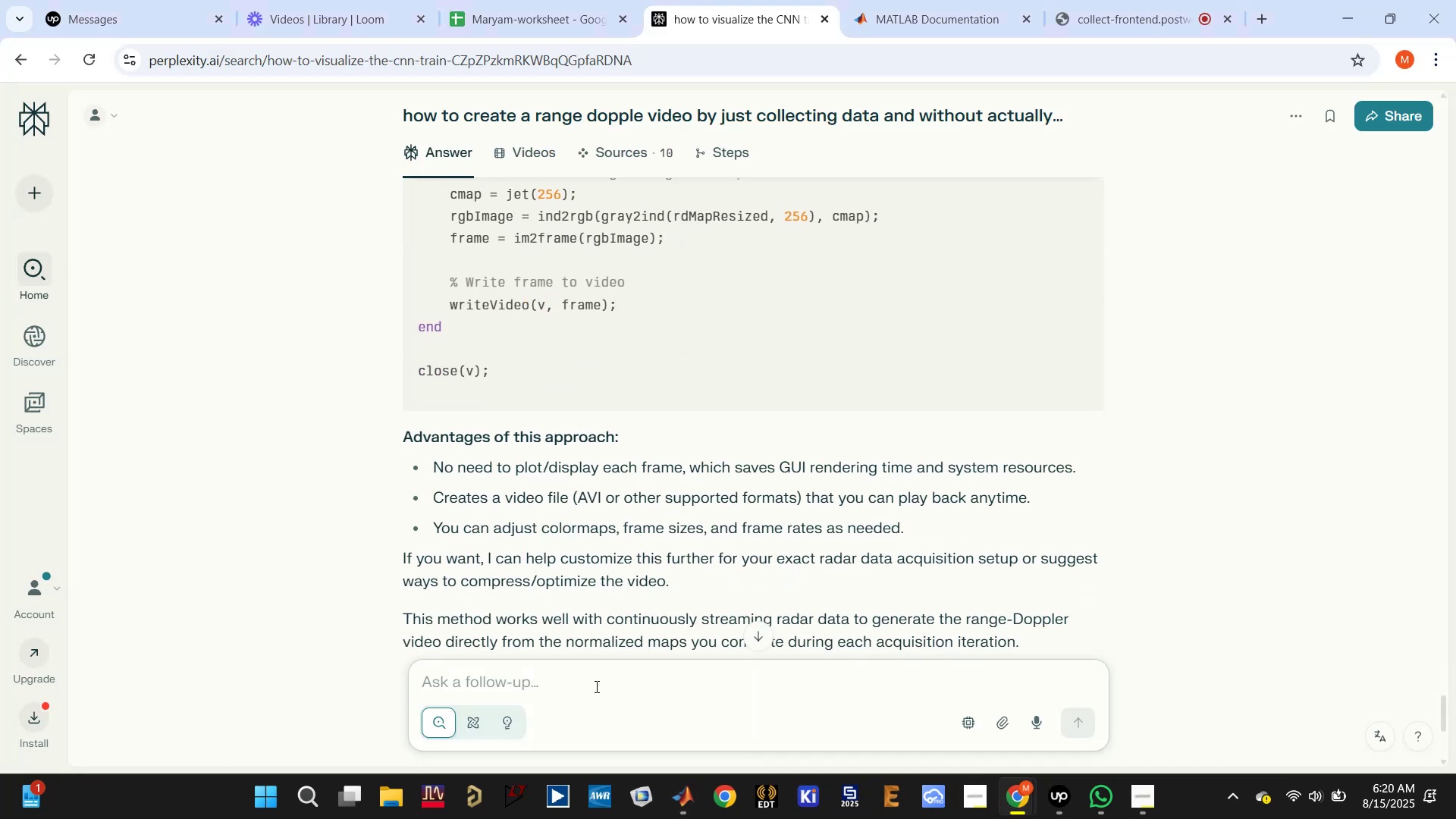 
type(dont save the video and just dips)
key(Backspace)
key(Backspace)
type(splay it fo)
key(Backspace)
key(Backspace)
type(after the loop)
 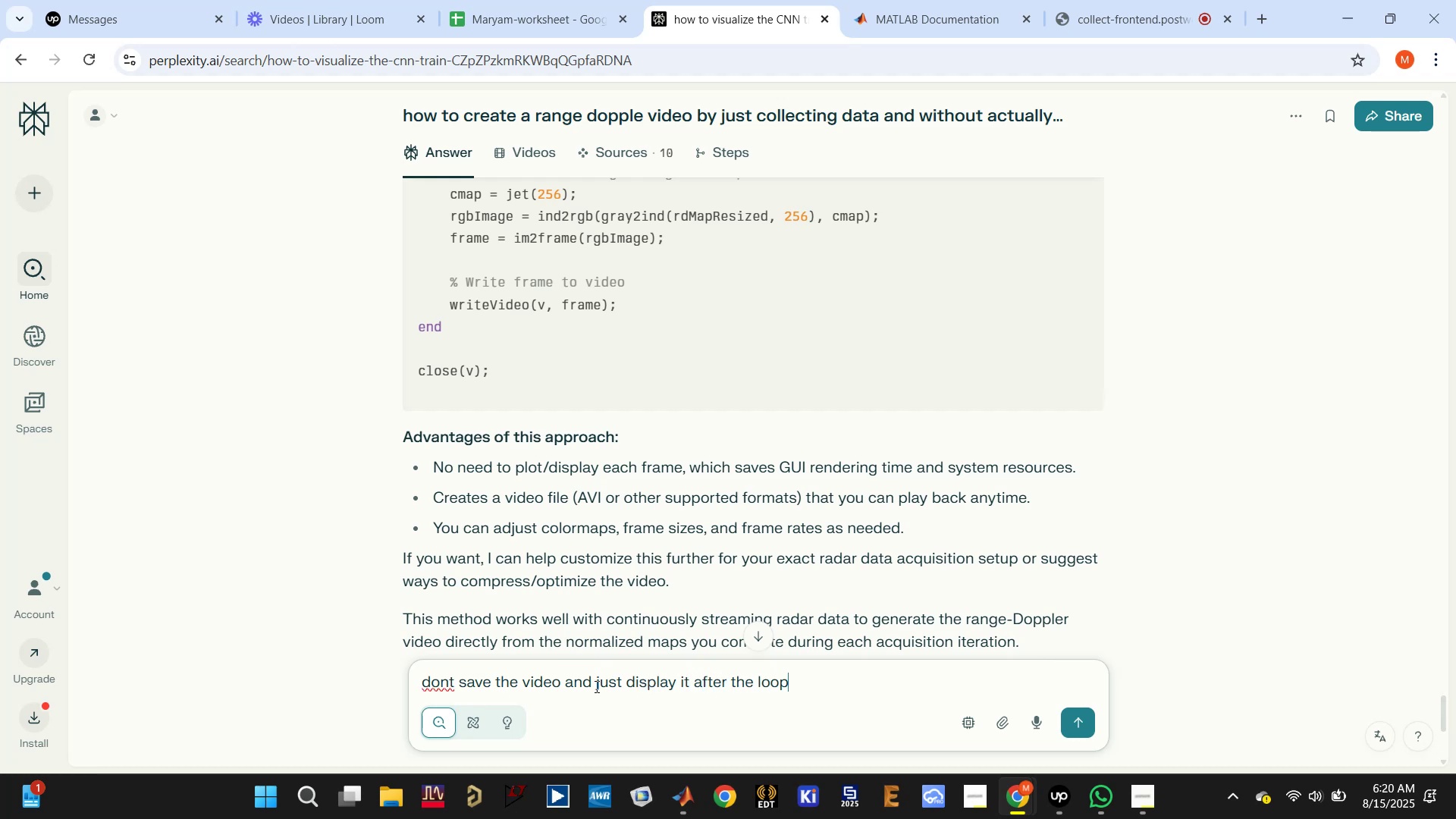 
key(Enter)
 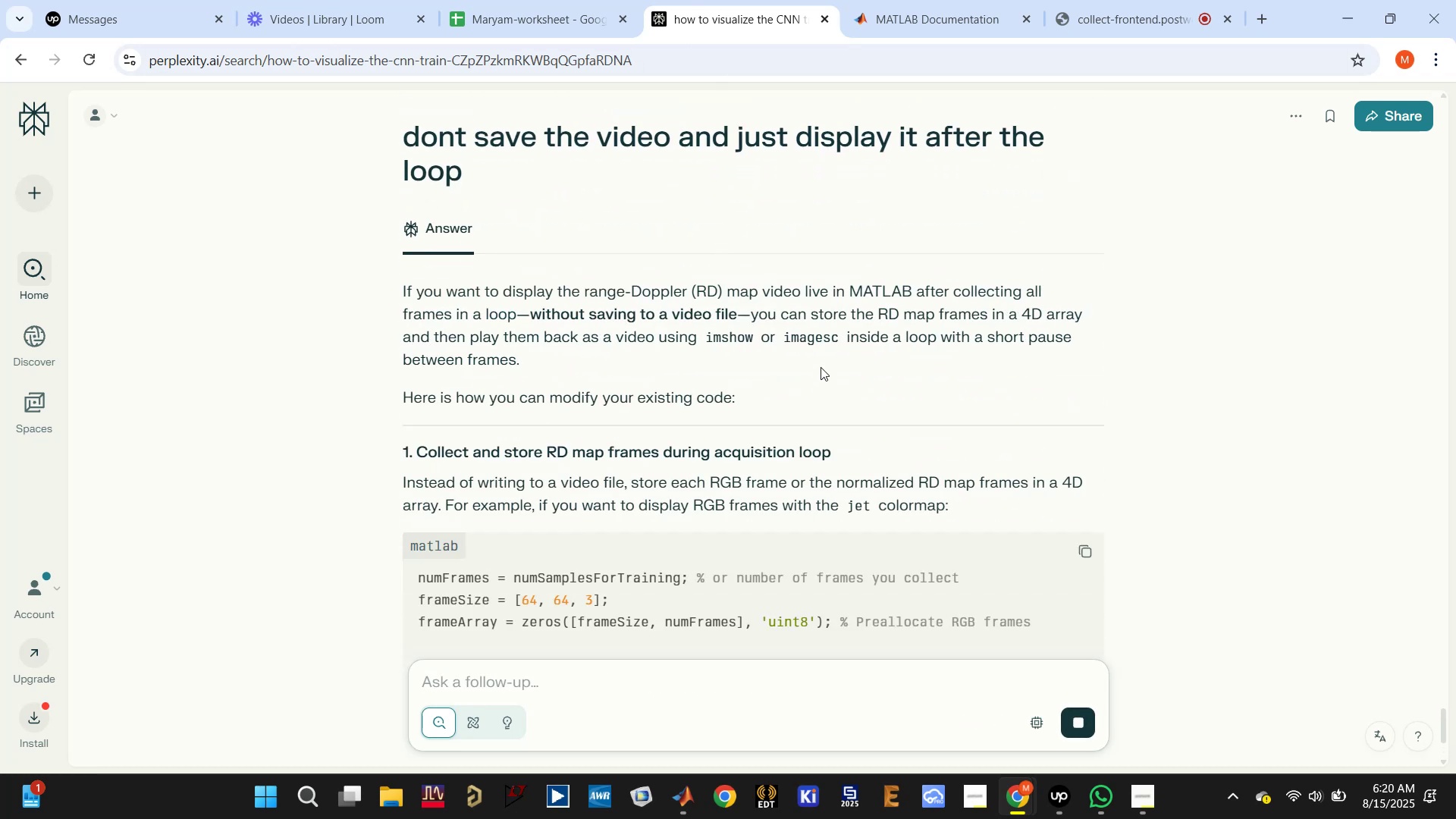 
wait(5.07)
 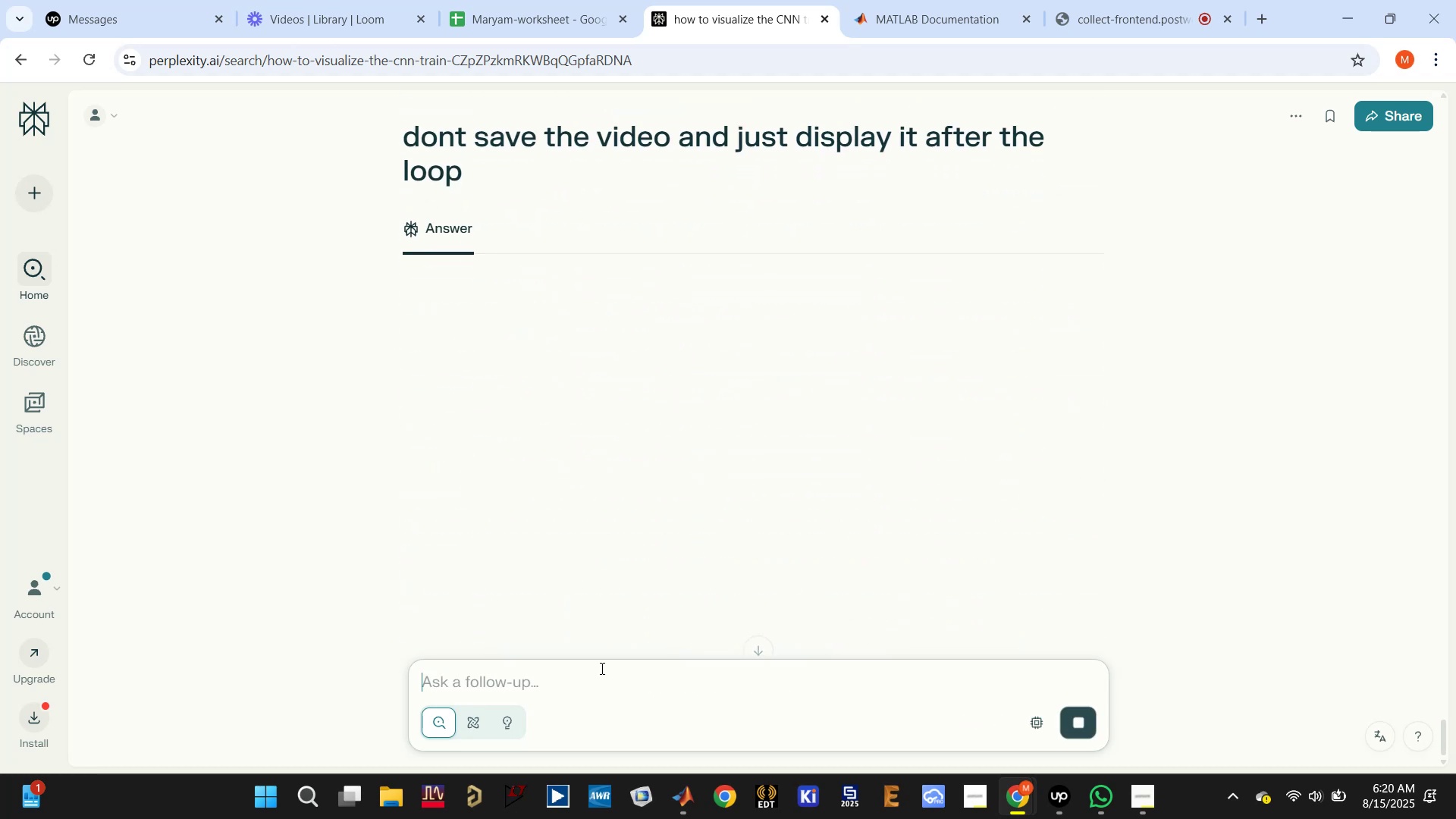 
left_click_drag(start_coordinate=[787, 295], to_coordinate=[949, 302])
 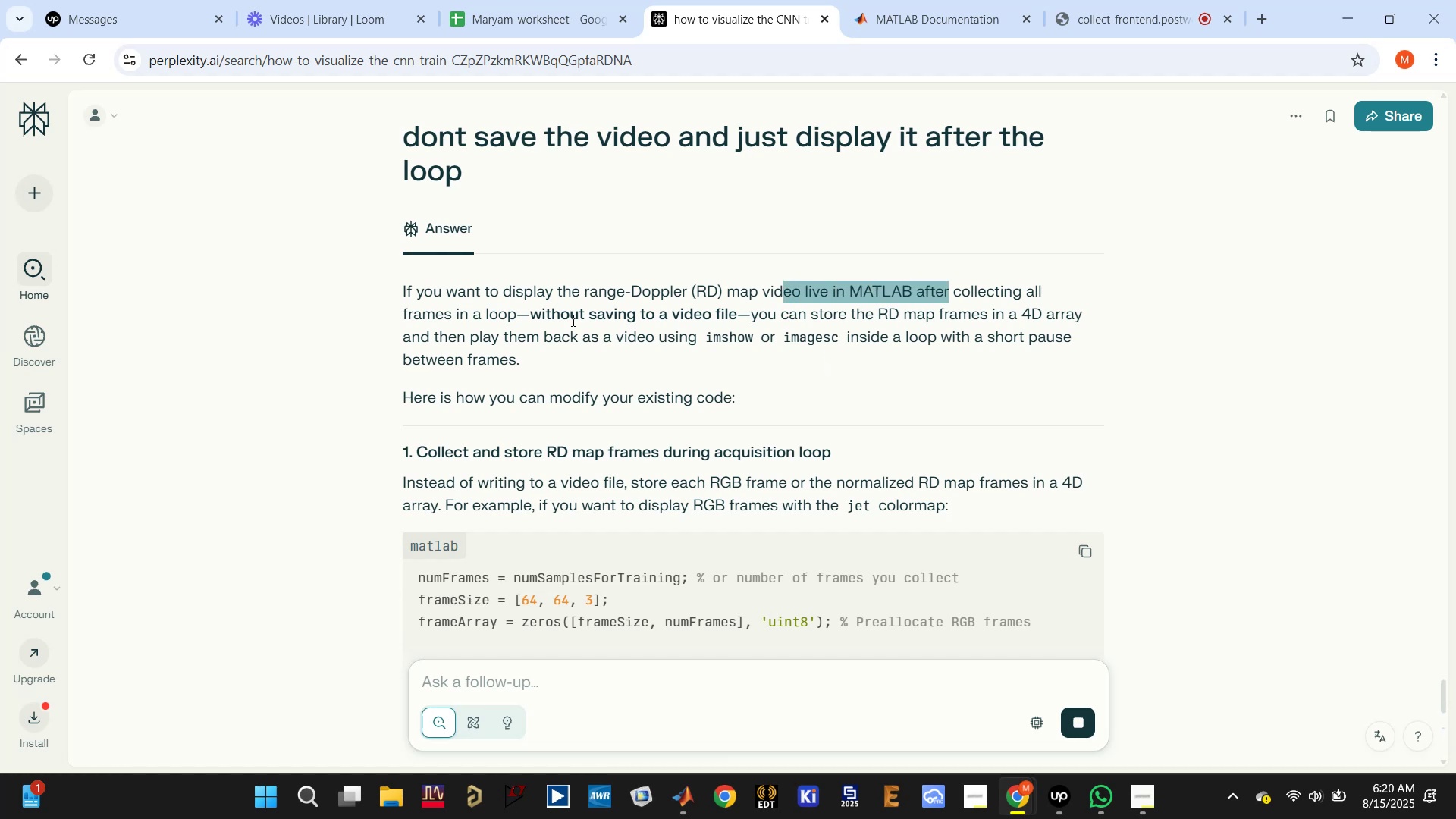 
left_click_drag(start_coordinate=[519, 315], to_coordinate=[909, 330])
 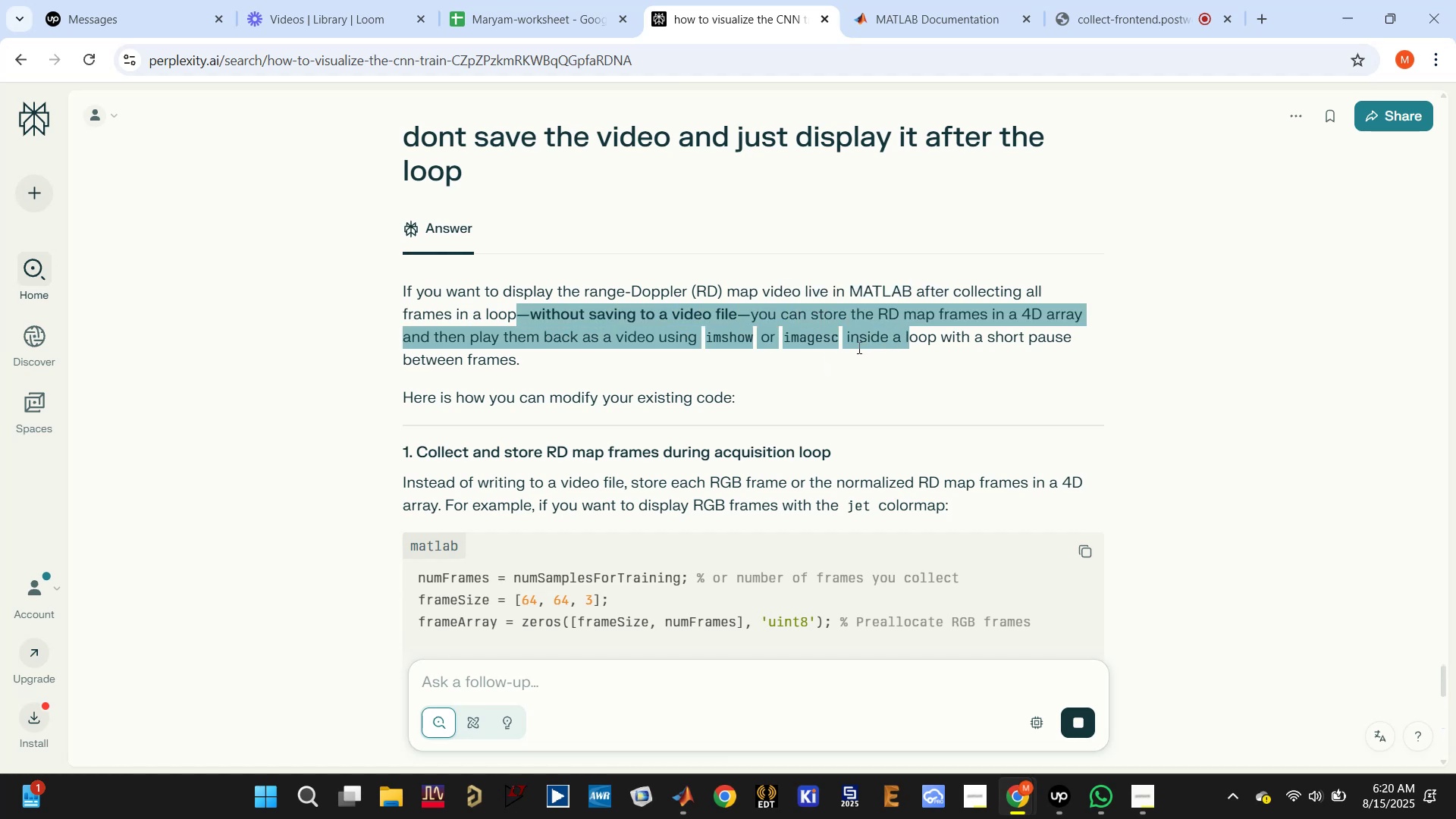 
scroll: coordinate [840, 381], scroll_direction: down, amount: 3.0
 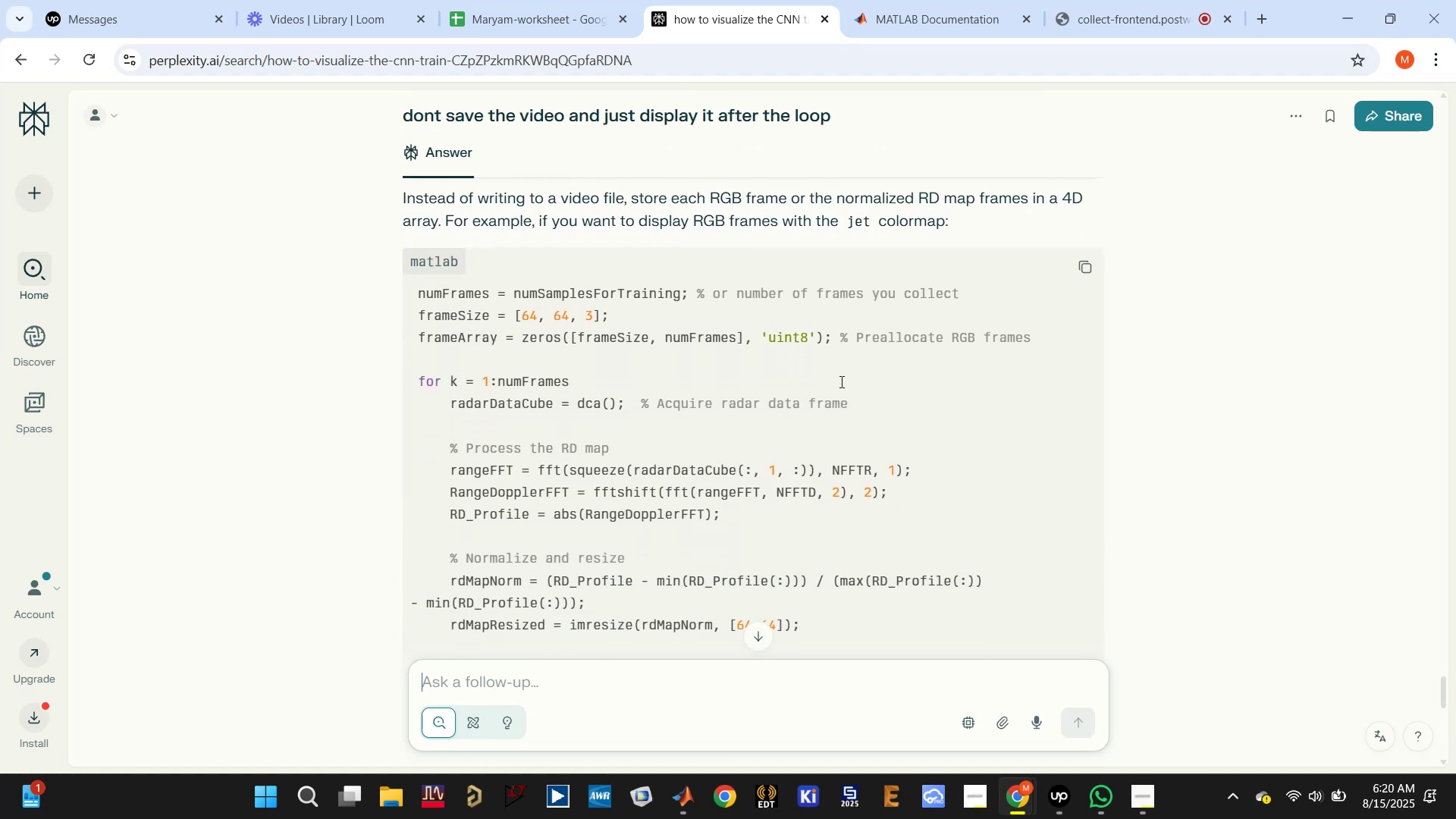 
scroll: coordinate [840, 381], scroll_direction: up, amount: 1.0
 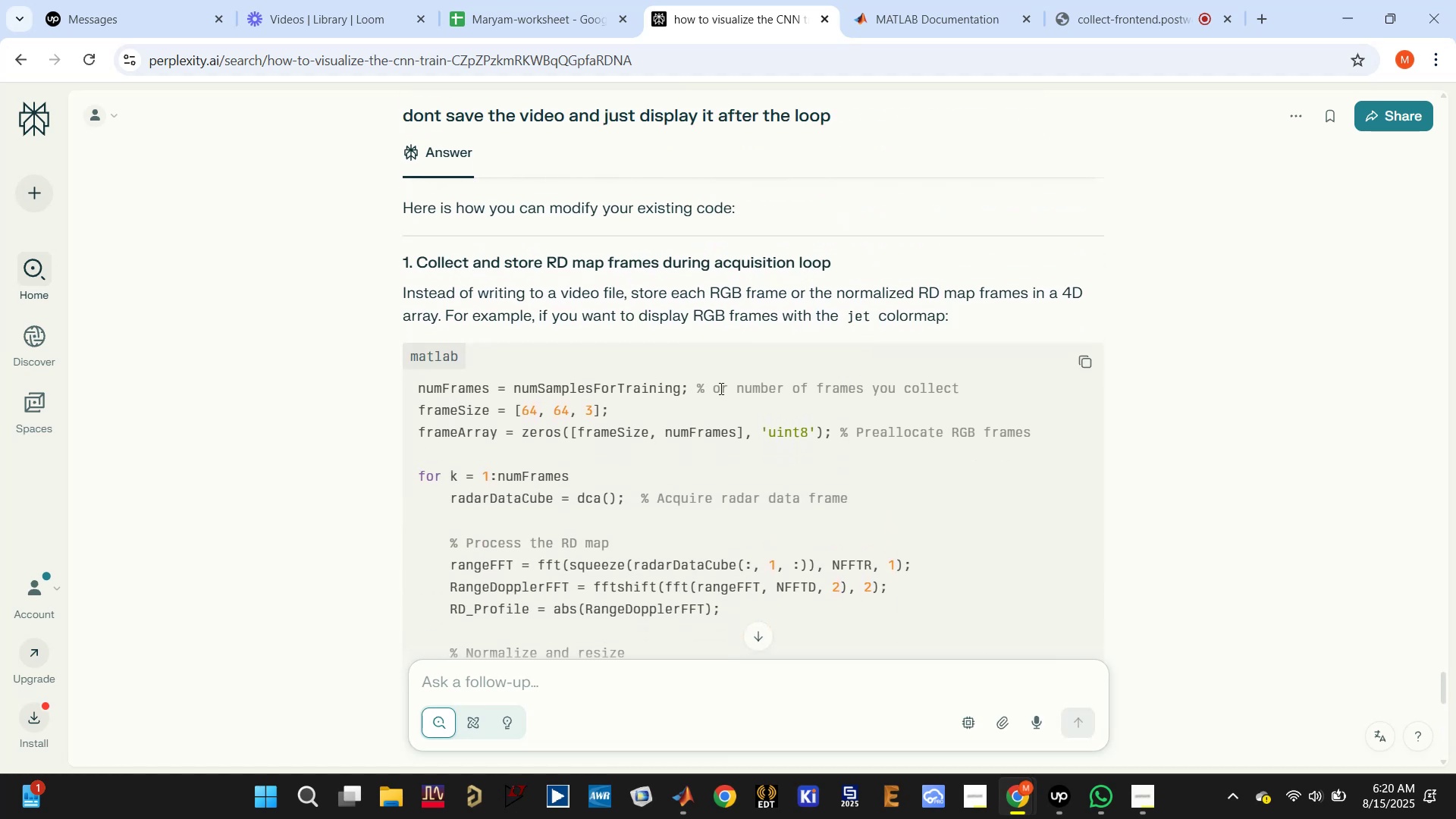 
scroll: coordinate [502, 478], scroll_direction: down, amount: 5.0
 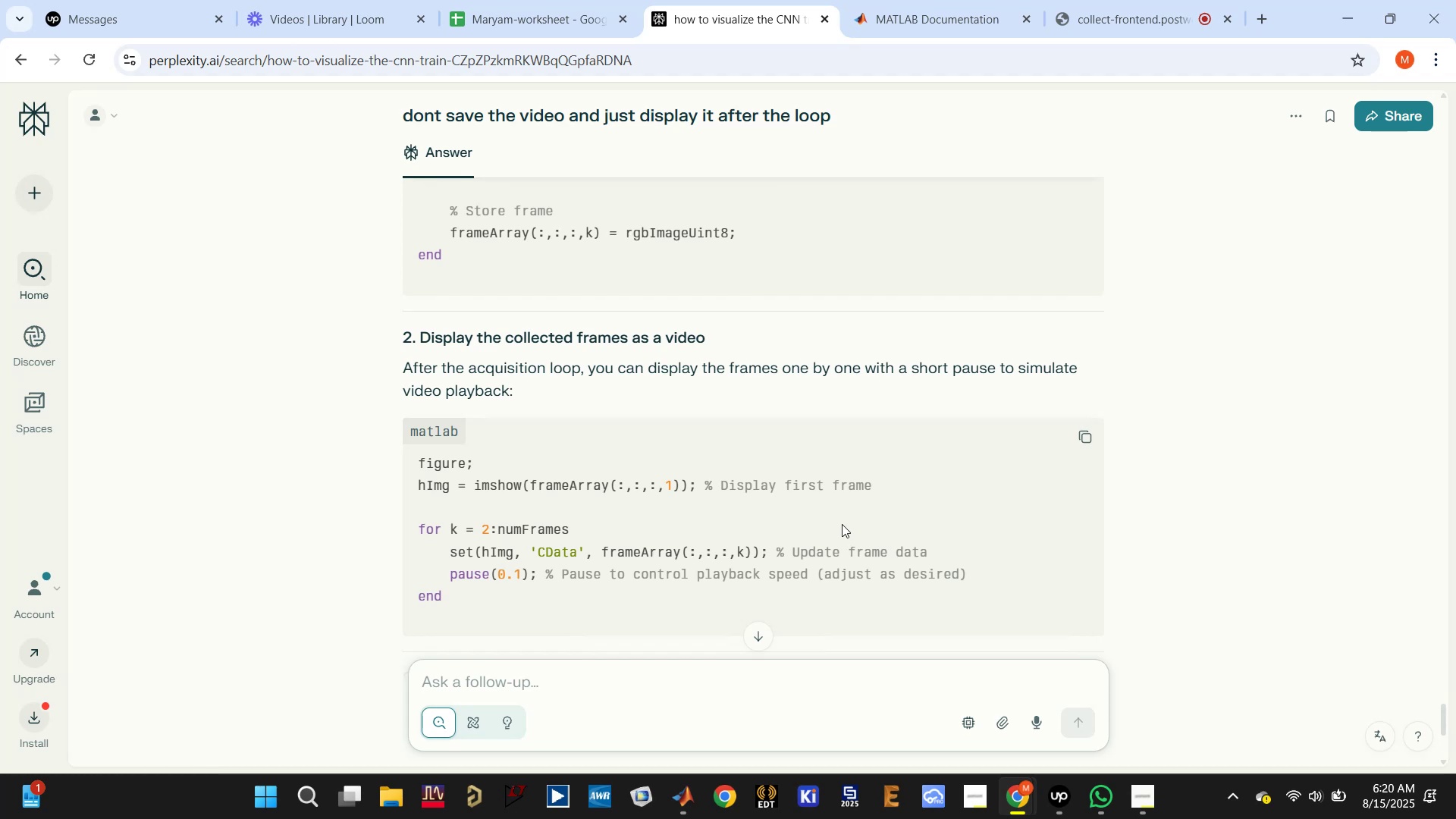 
wait(6.06)
 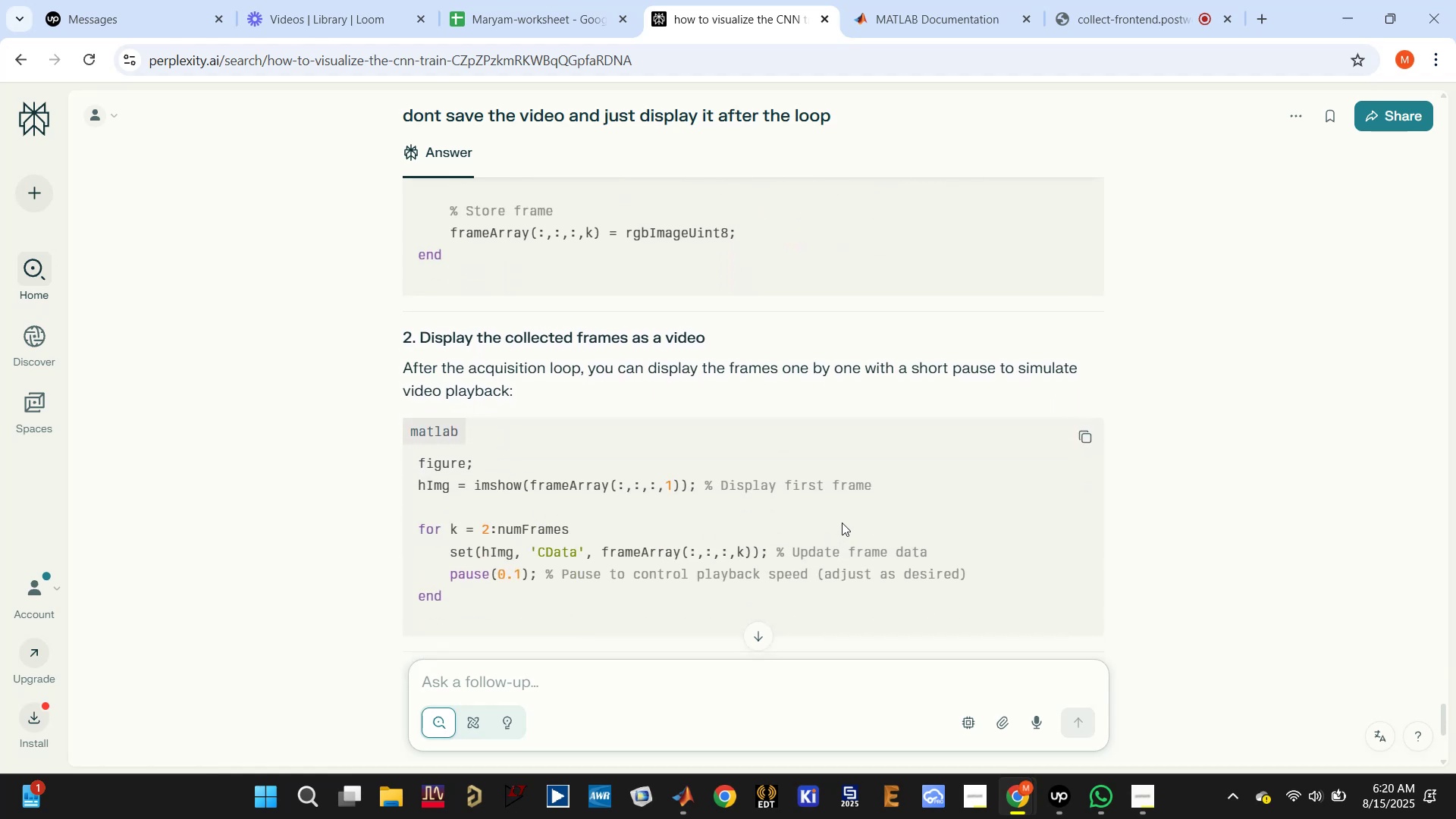 
scroll: coordinate [872, 472], scroll_direction: down, amount: 4.0
 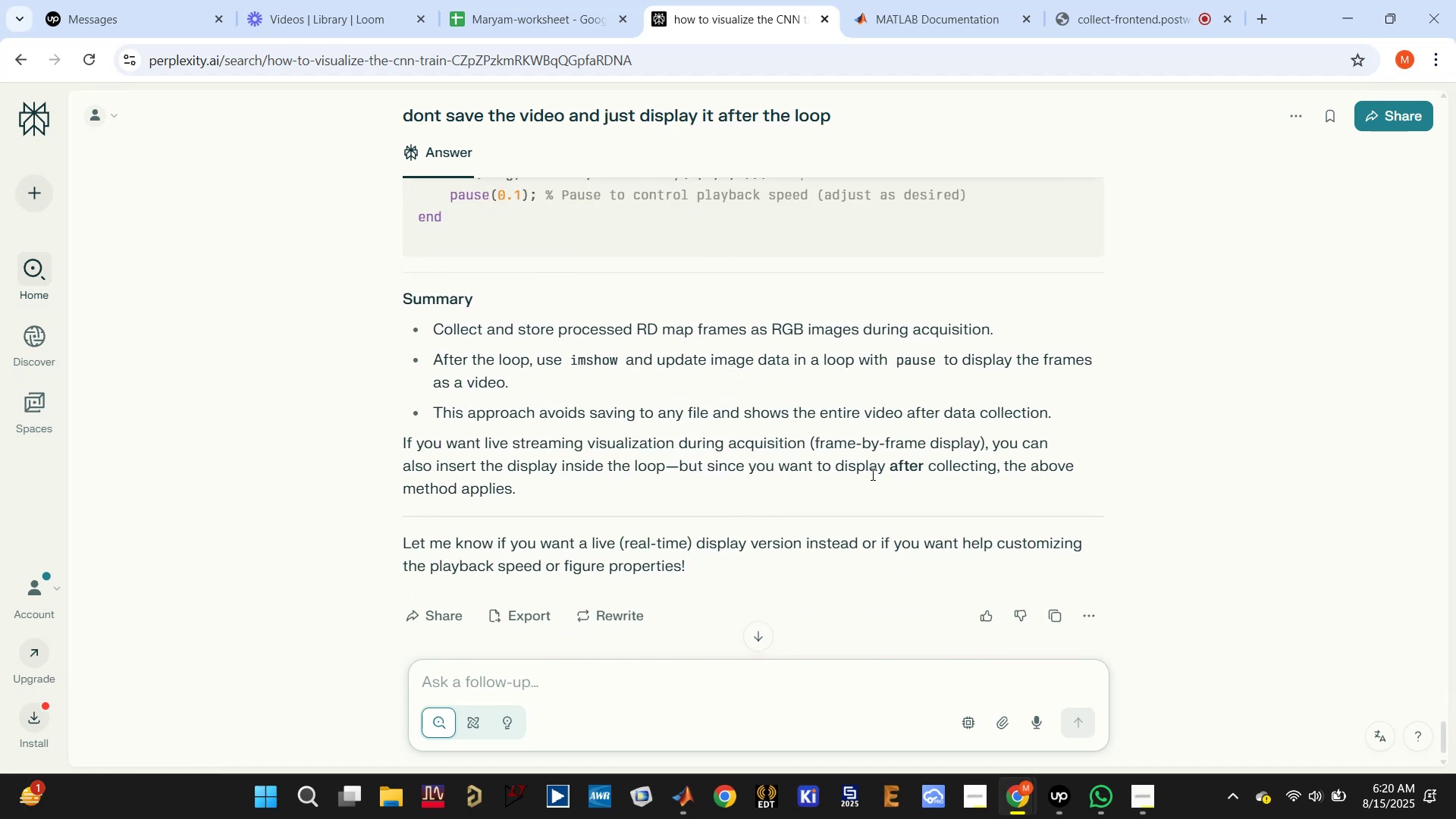 
scroll: coordinate [870, 476], scroll_direction: up, amount: 1.0
 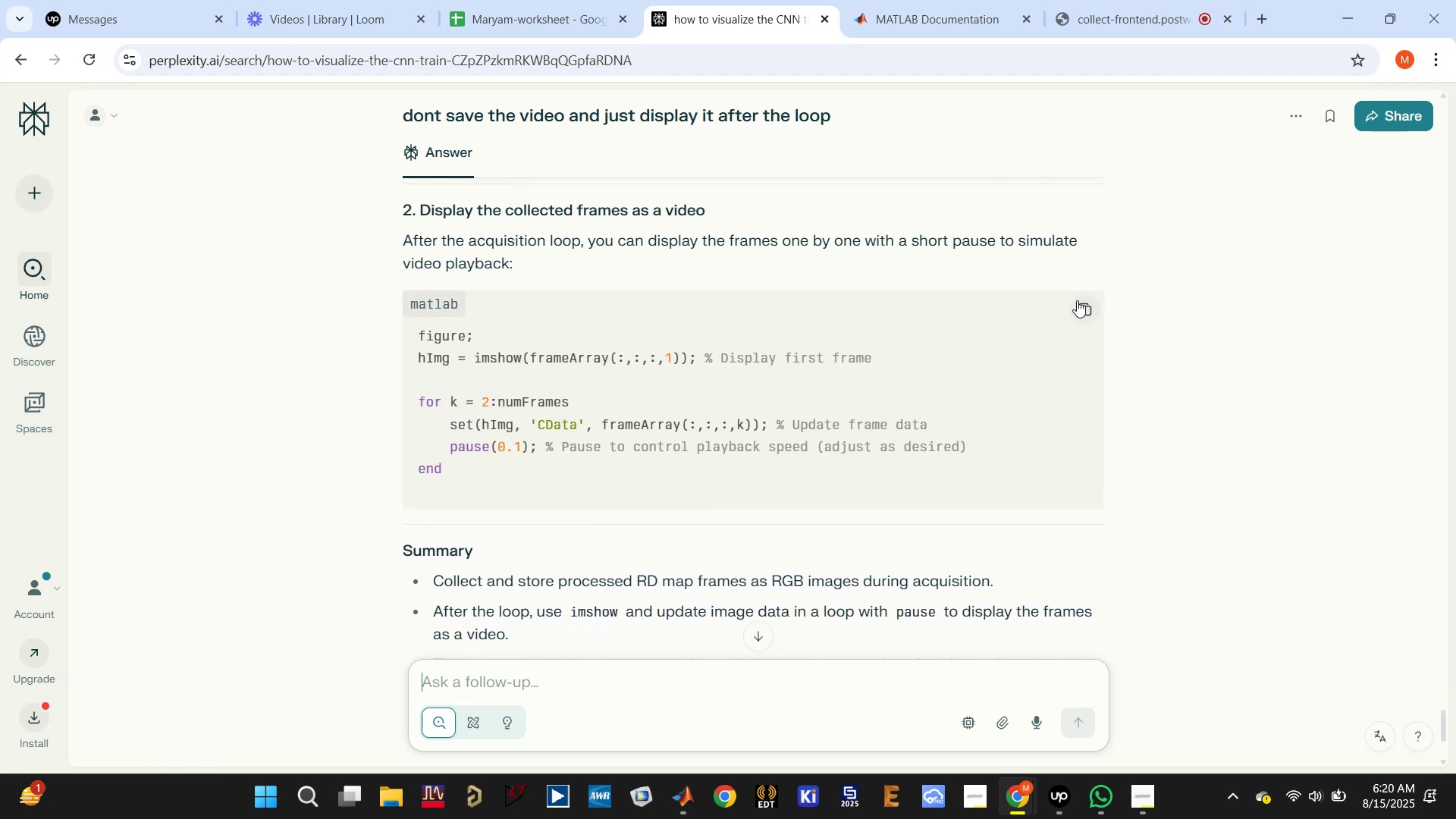 
left_click([1081, 308])
 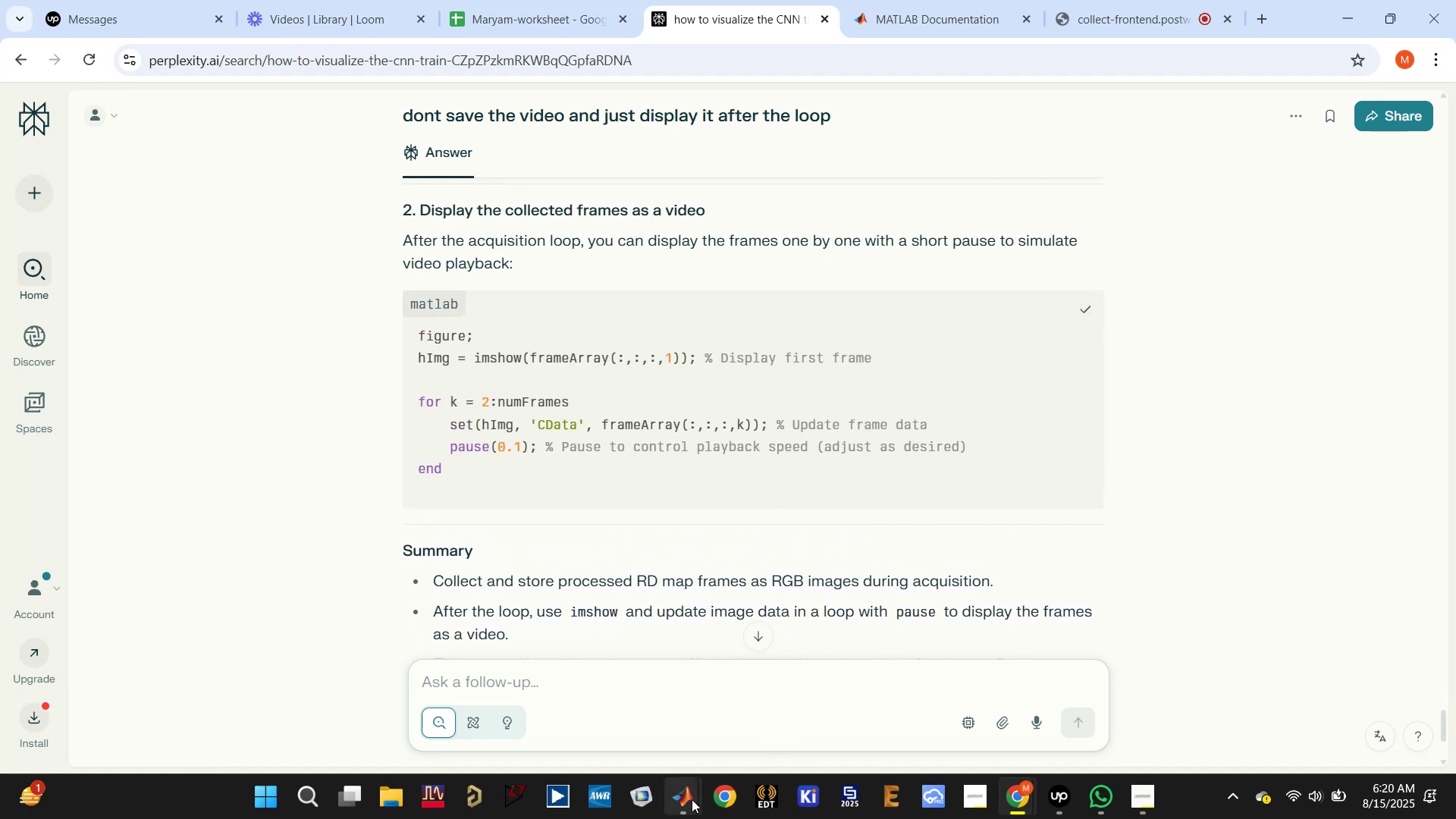 
left_click([599, 676])
 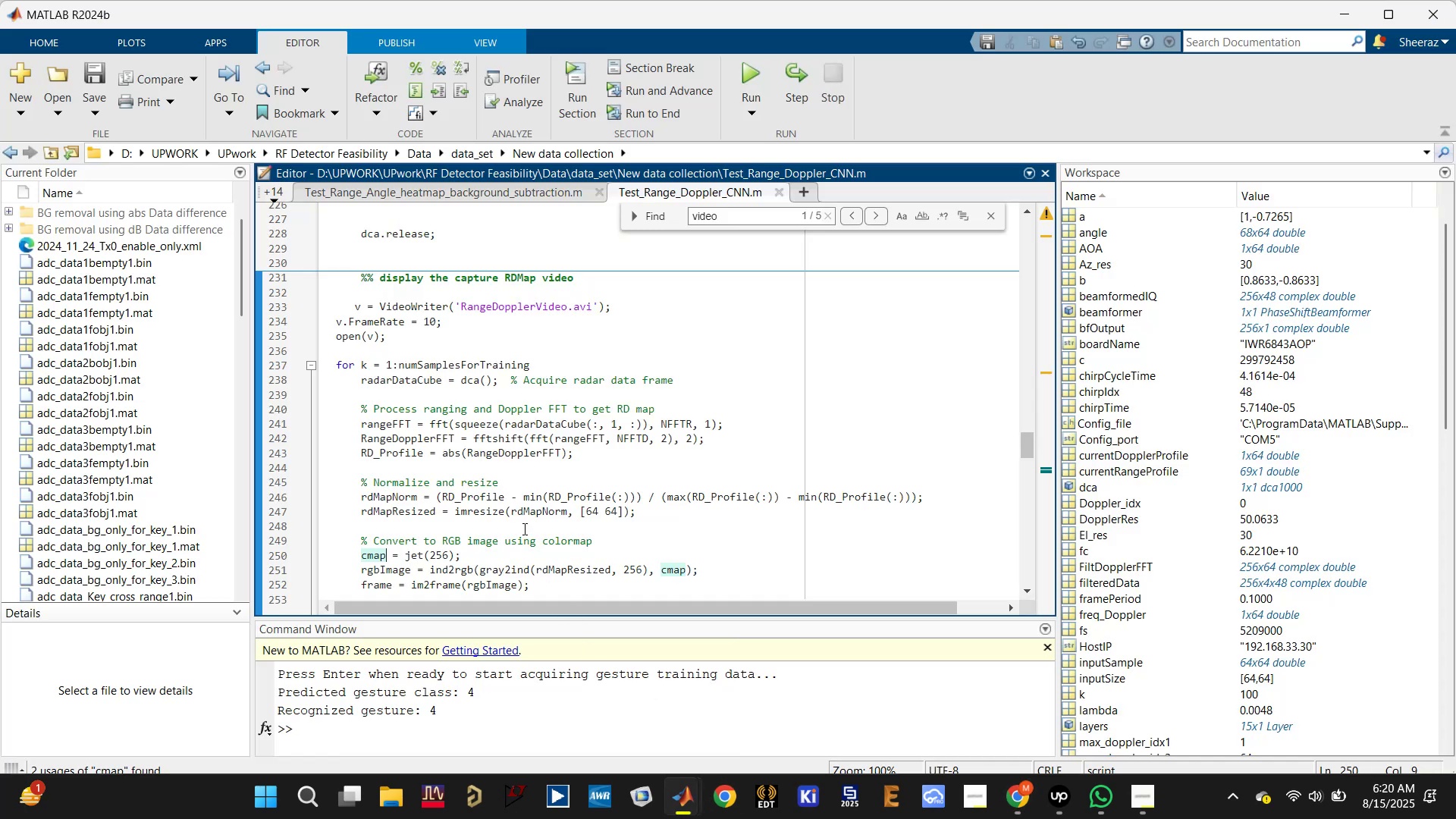 
scroll: coordinate [523, 522], scroll_direction: down, amount: 2.0
 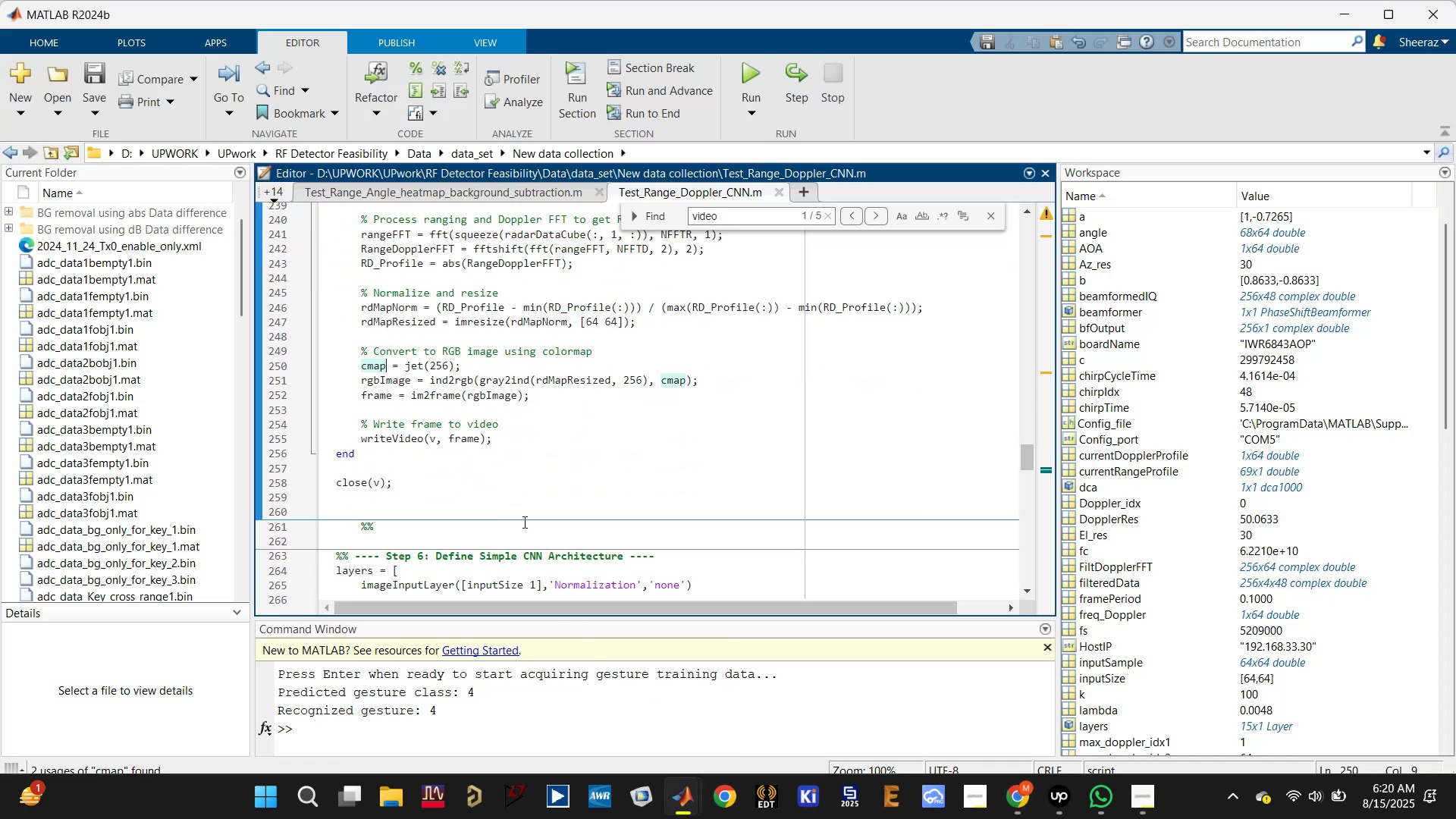 
scroll: coordinate [523, 522], scroll_direction: up, amount: 1.0
 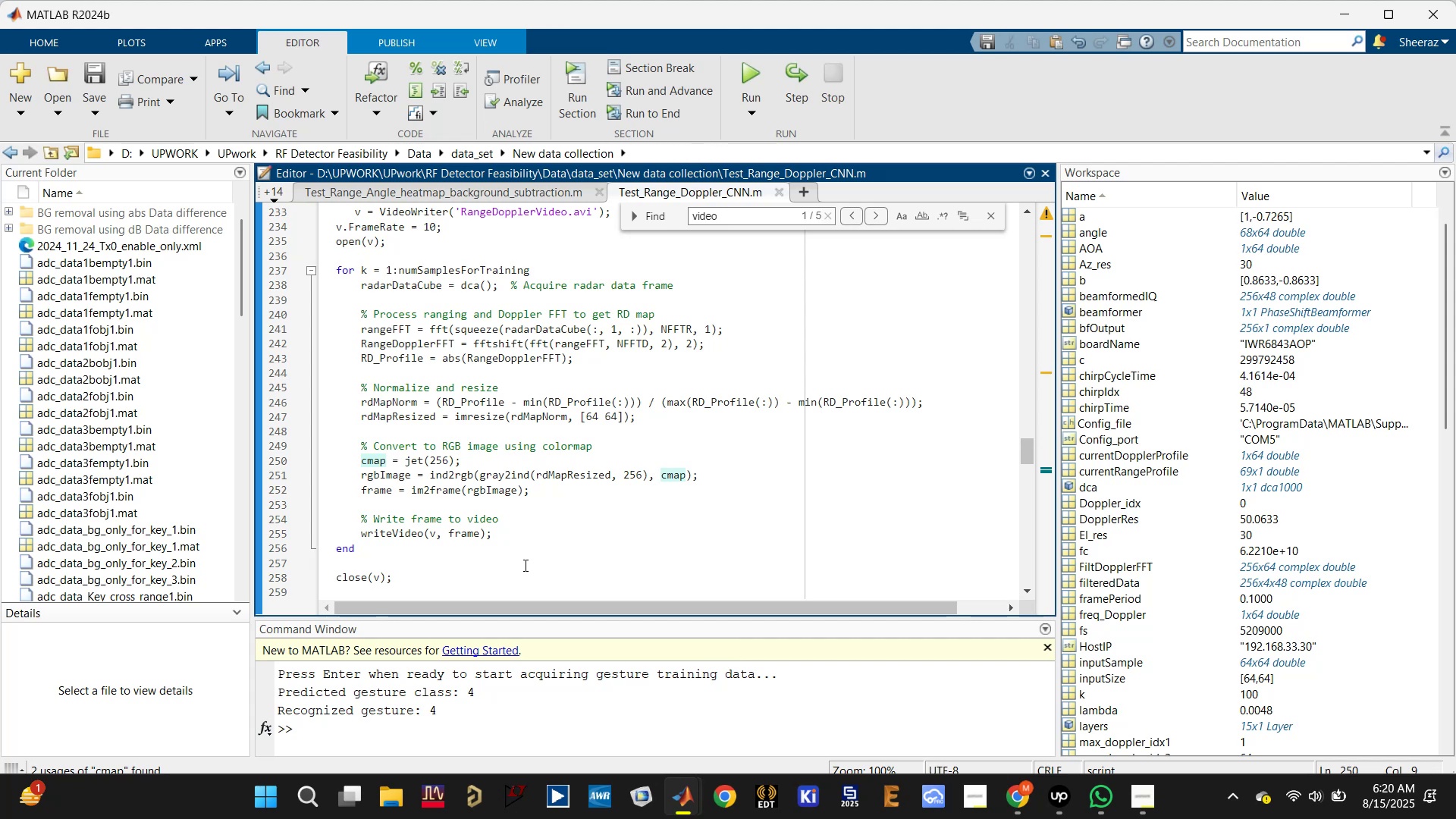 
scroll: coordinate [522, 563], scroll_direction: down, amount: 1.0
 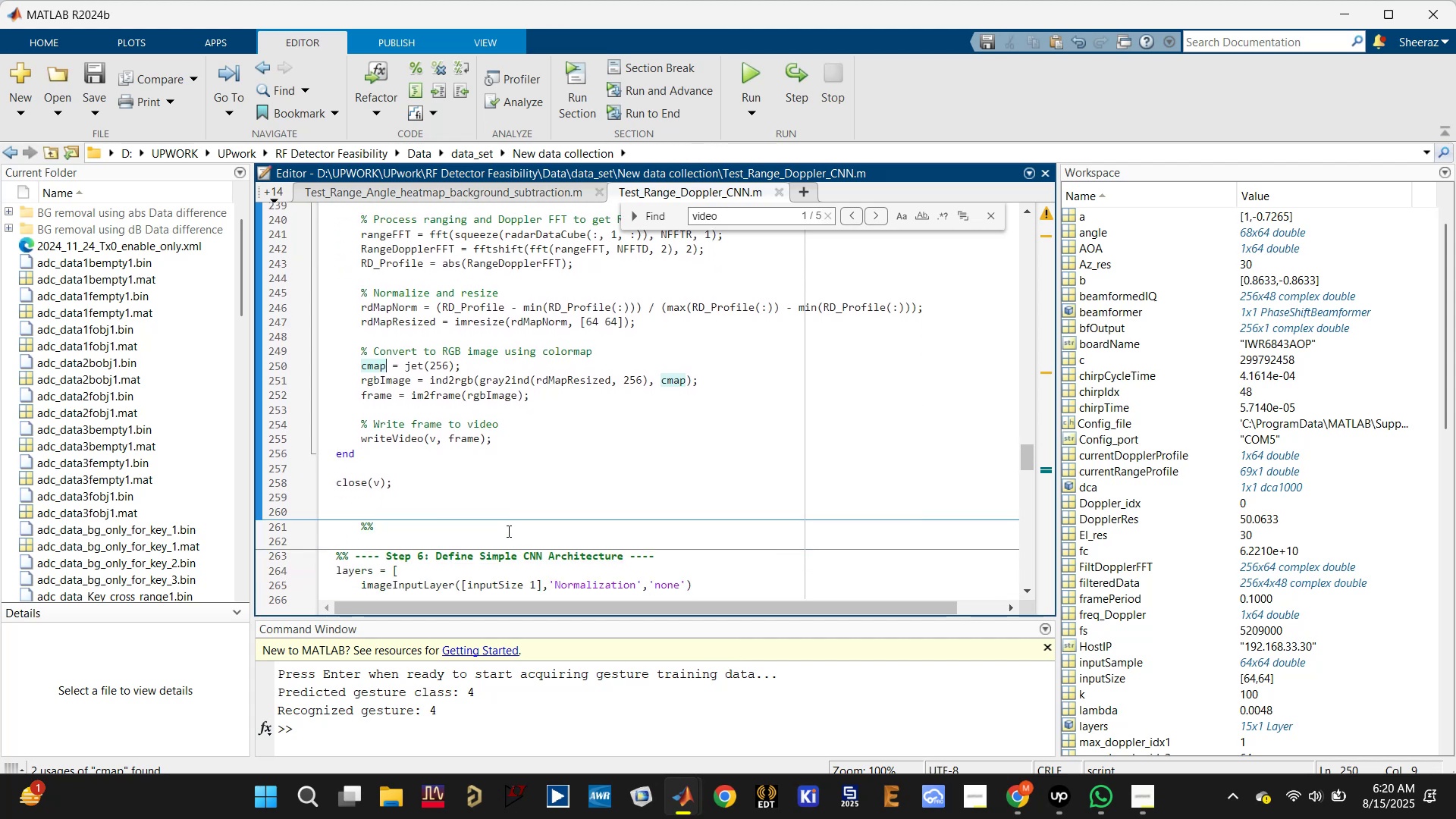 
left_click_drag(start_coordinate=[511, 504], to_coordinate=[344, 298])
 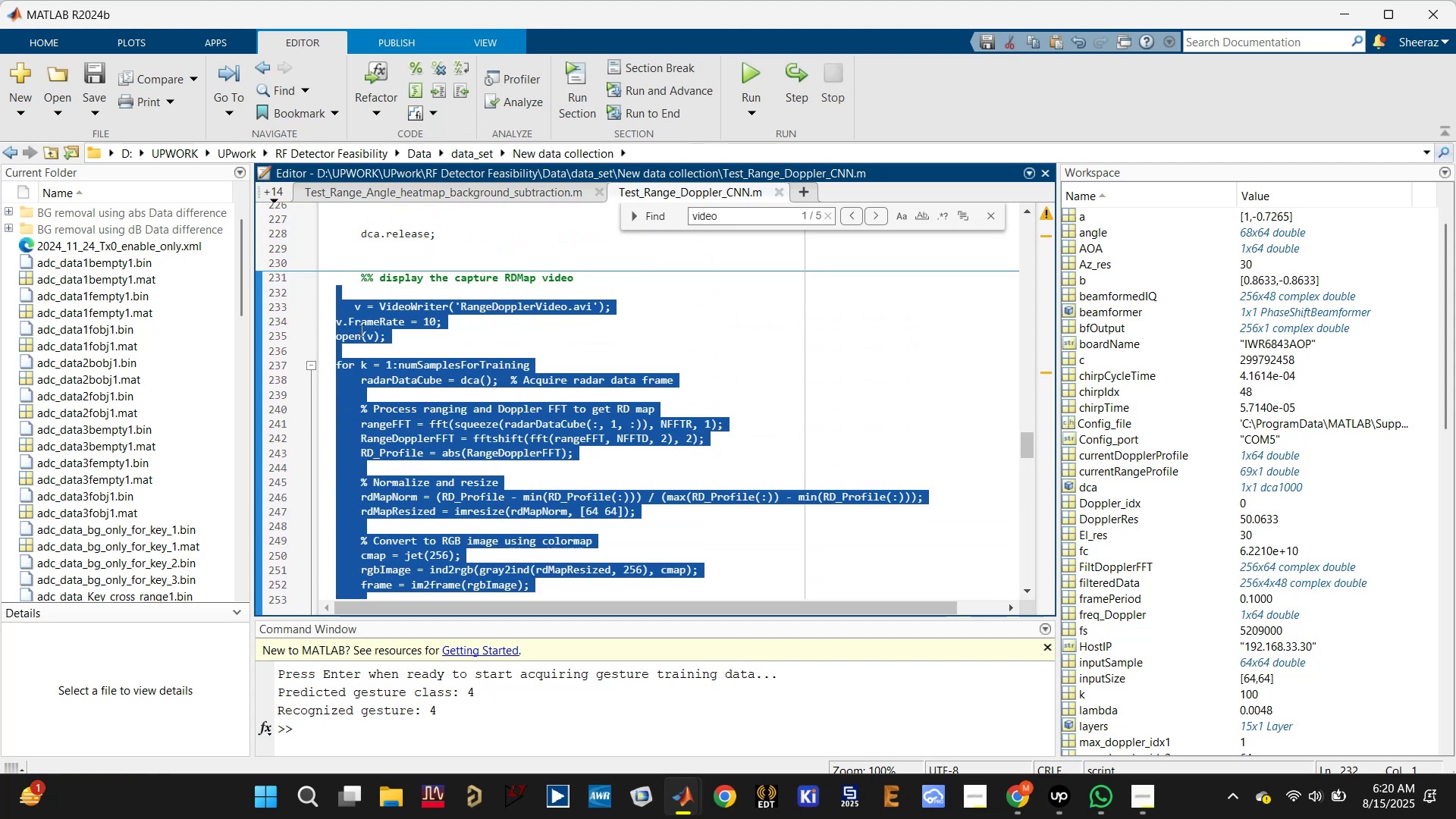 
scroll: coordinate [515, 501], scroll_direction: up, amount: 2.0
 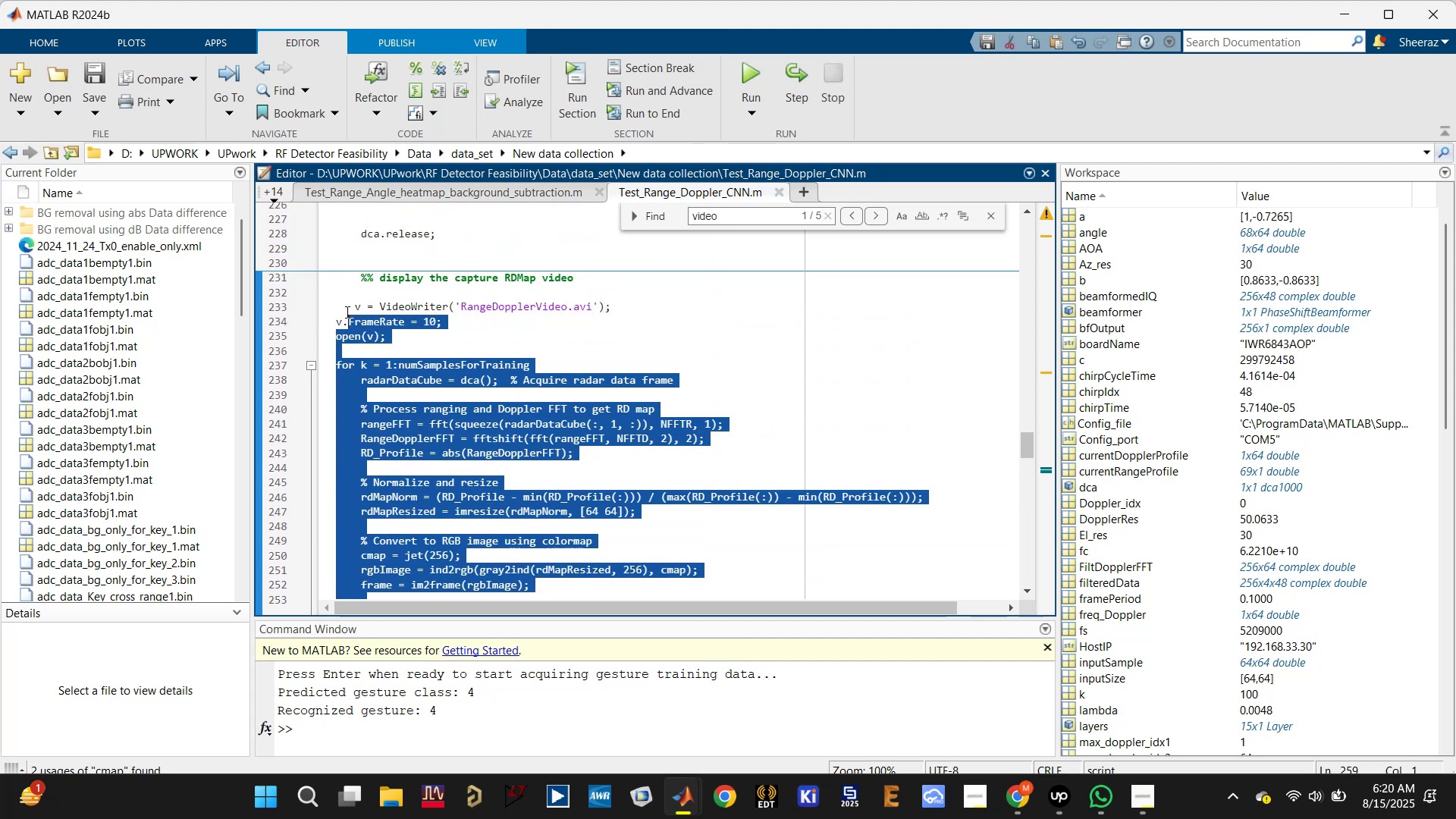 
key(Control+V)
 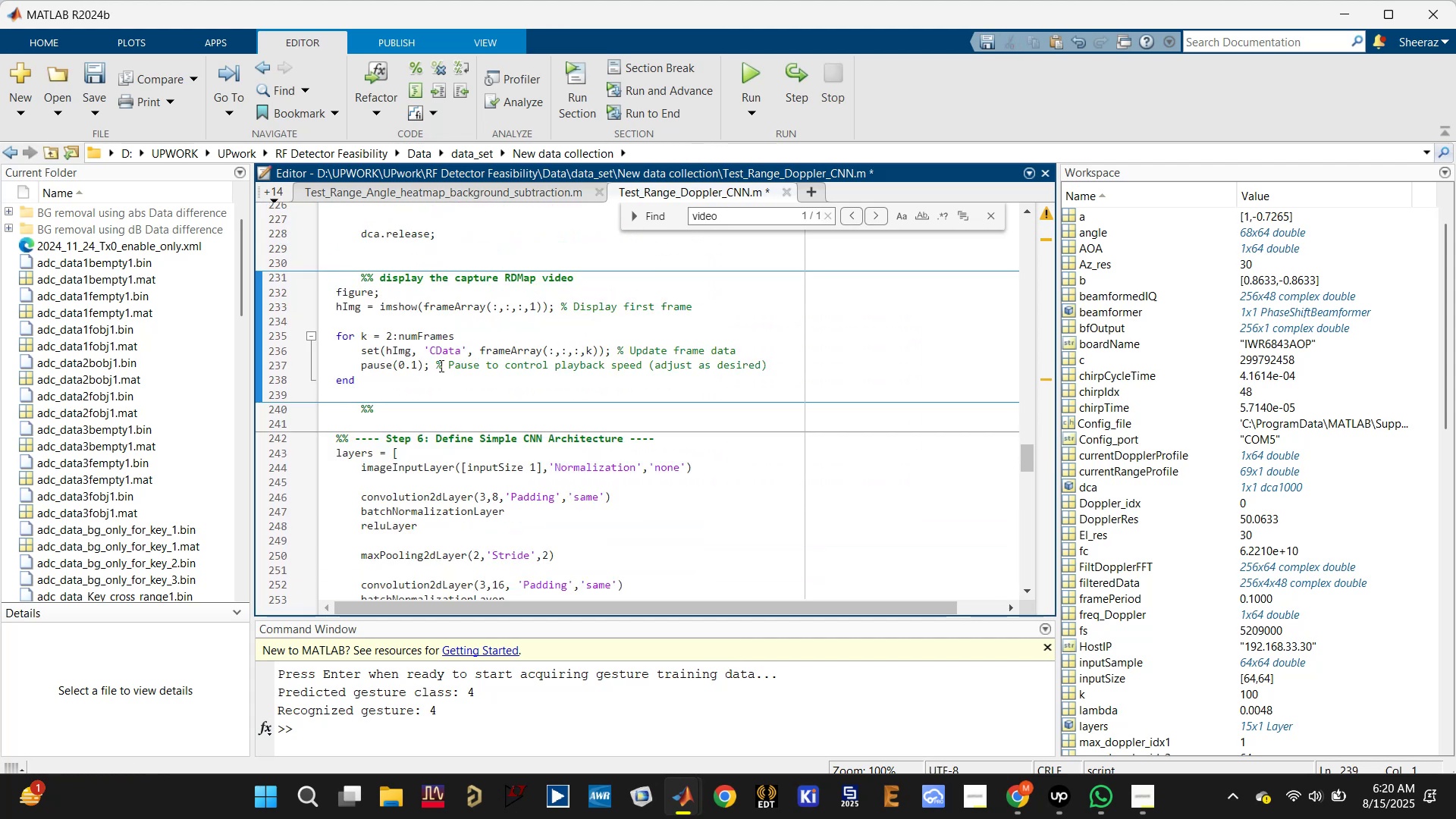 
hold_key(key=ControlLeft, duration=0.68)
 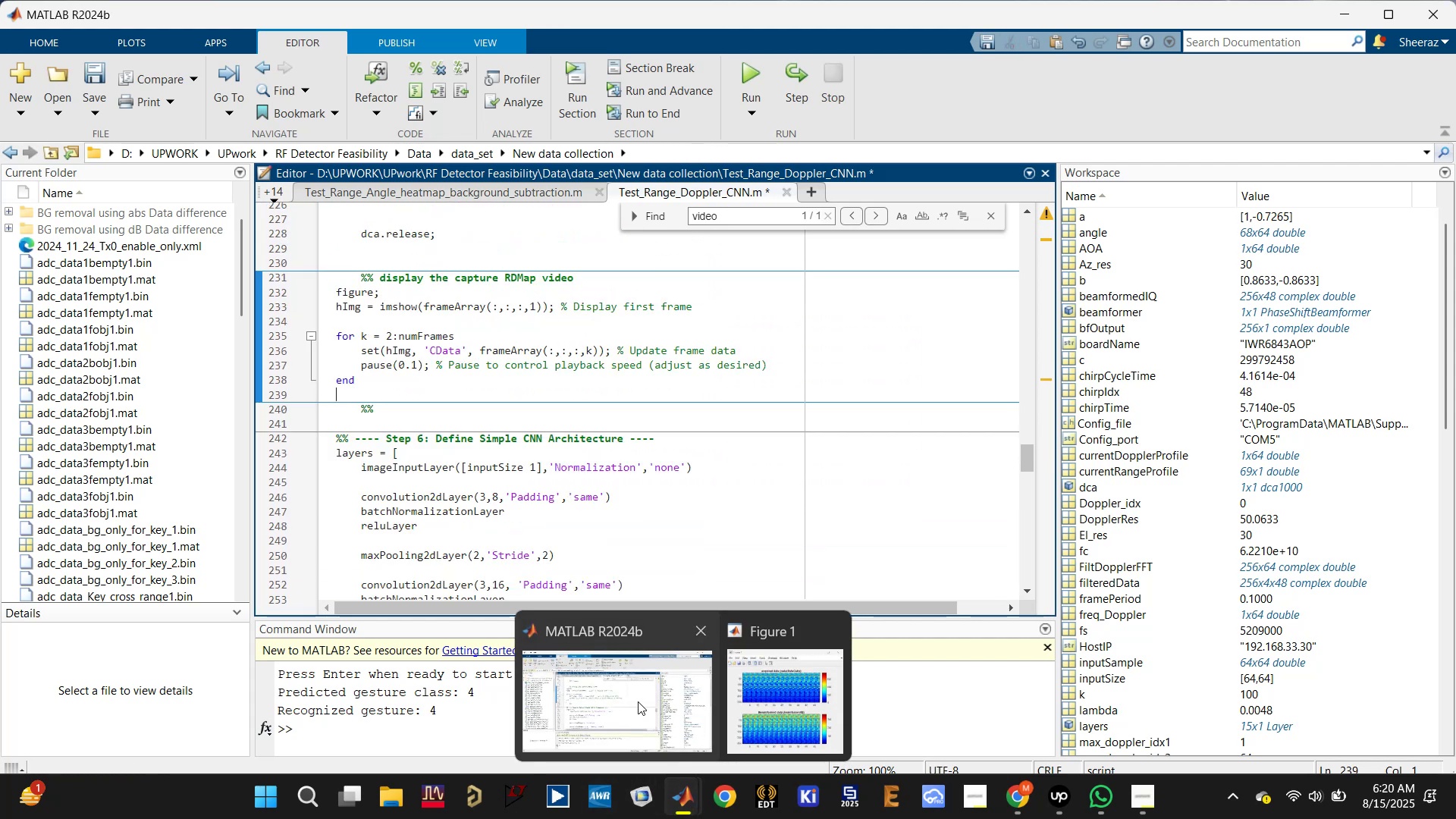 
left_click([640, 701])
 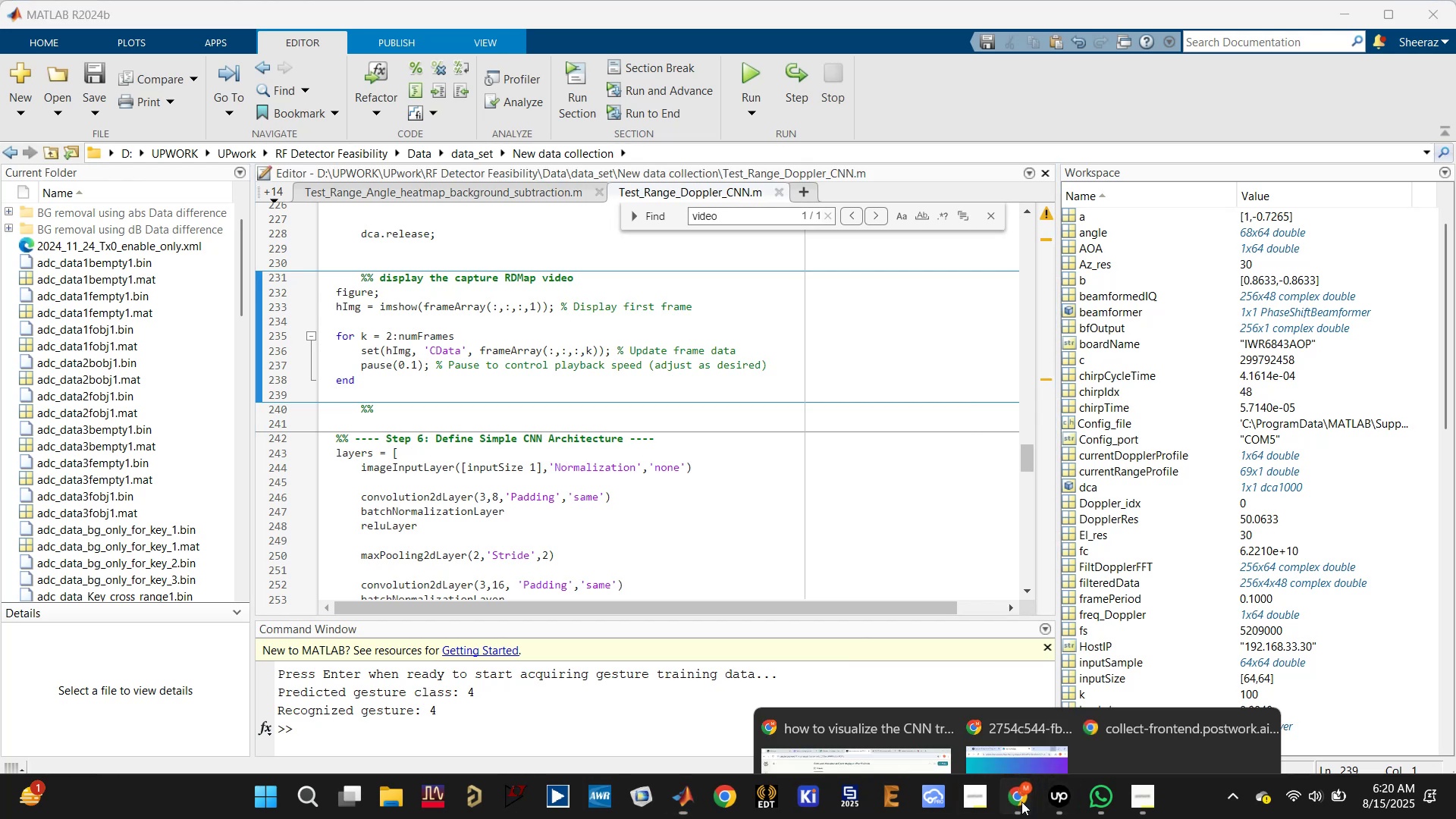 
double_click([860, 674])
 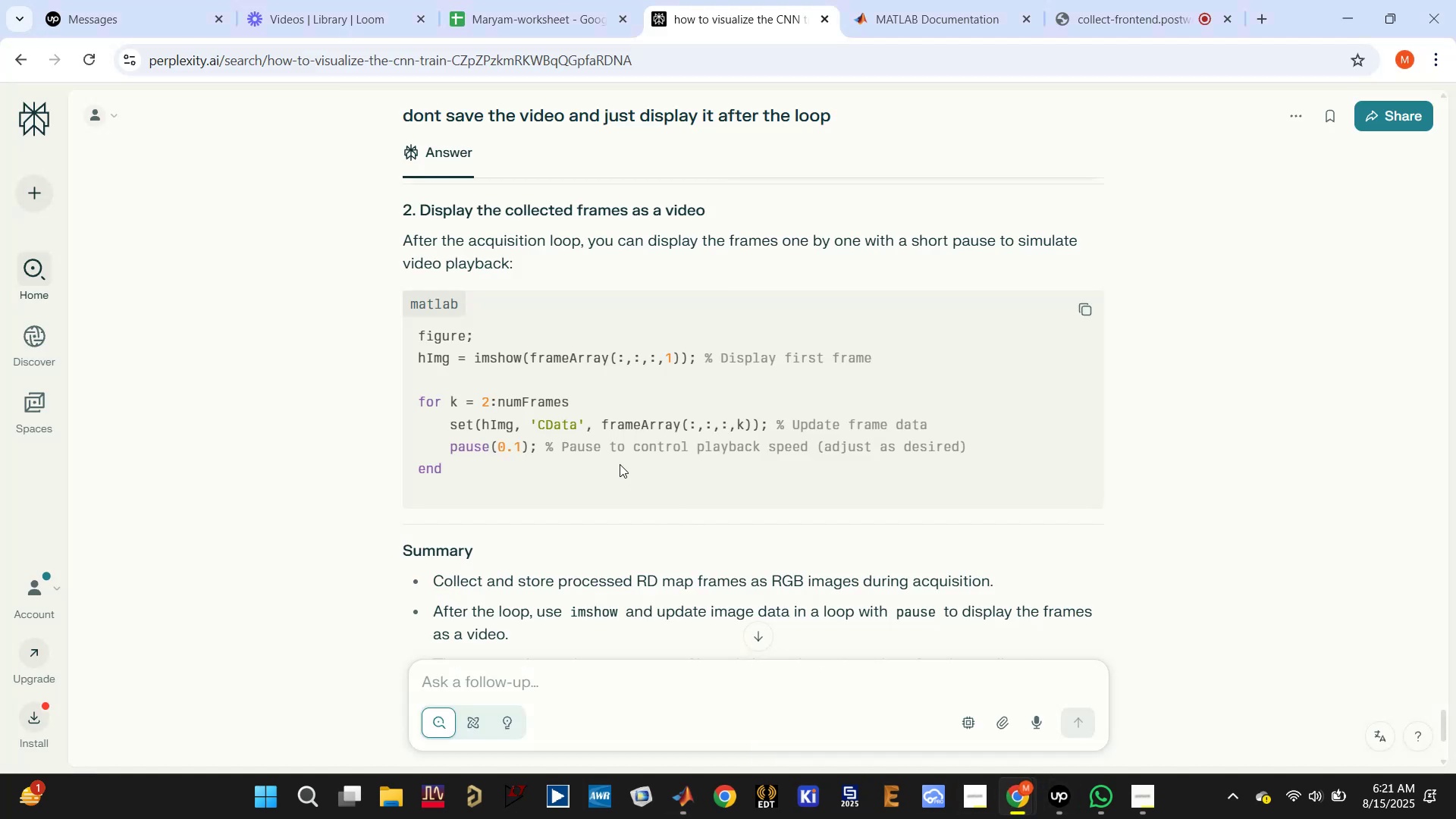 
scroll: coordinate [621, 459], scroll_direction: up, amount: 7.0
 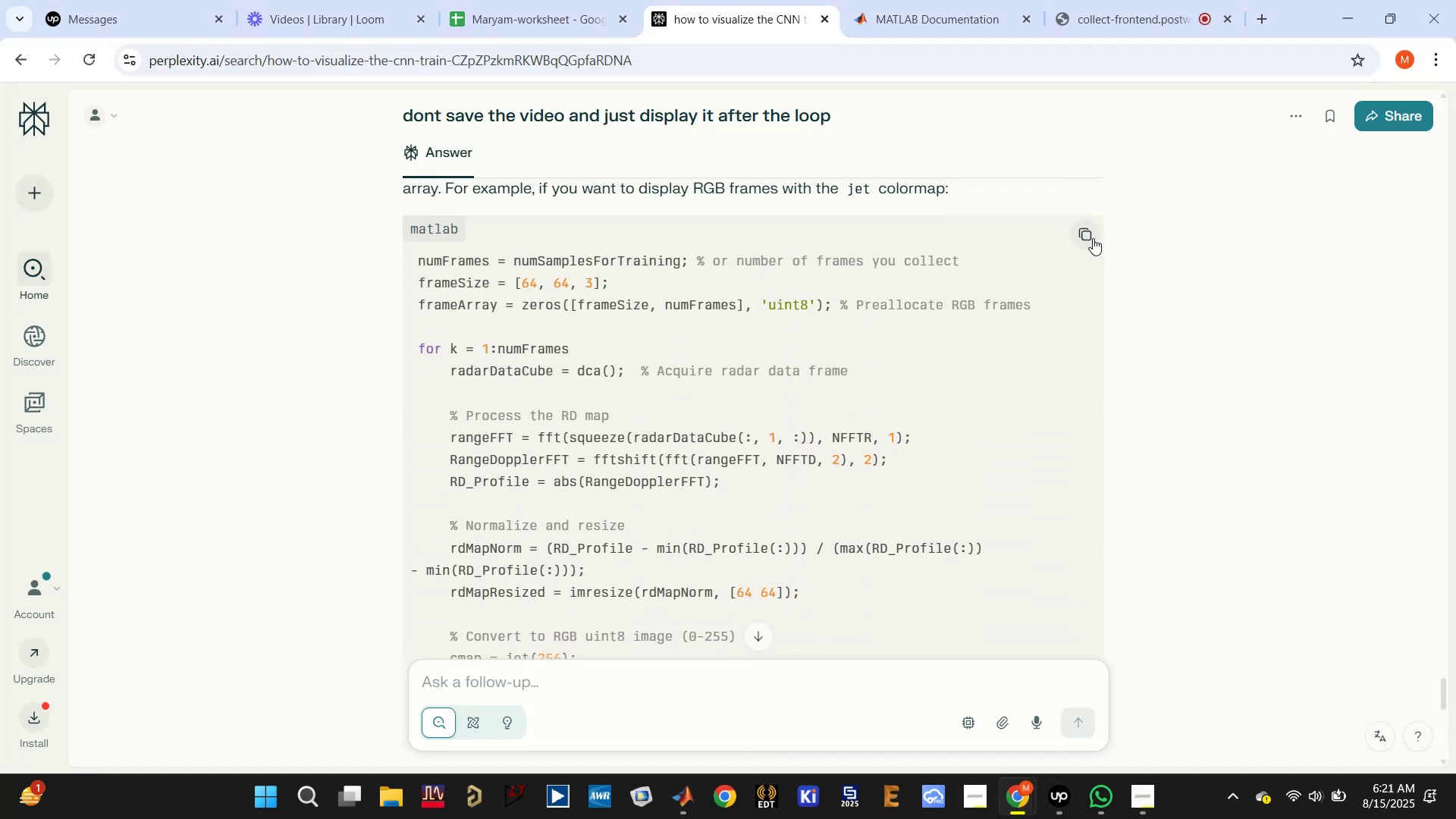 
left_click([1090, 235])
 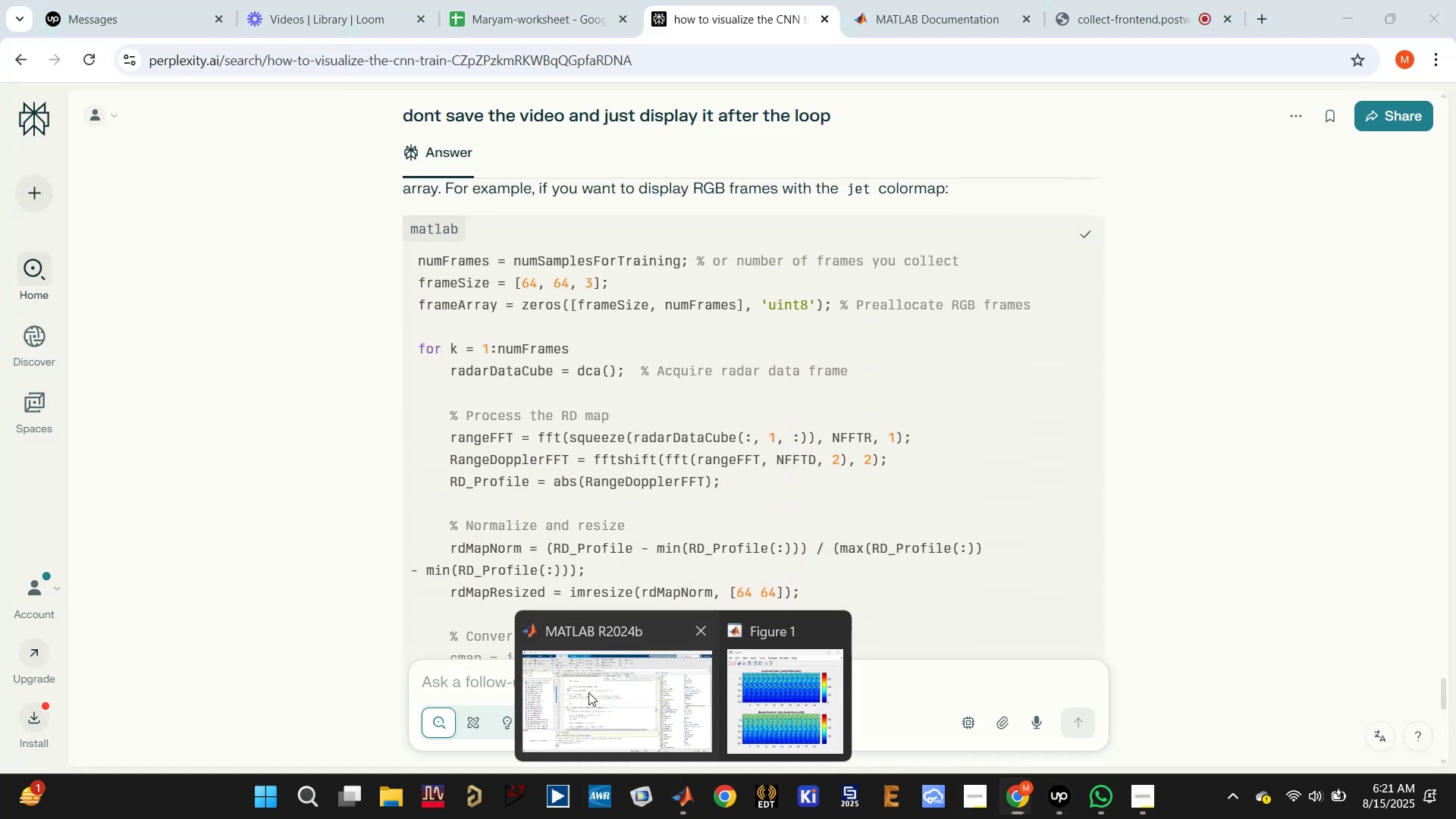 
scroll: coordinate [562, 501], scroll_direction: up, amount: 2.0
 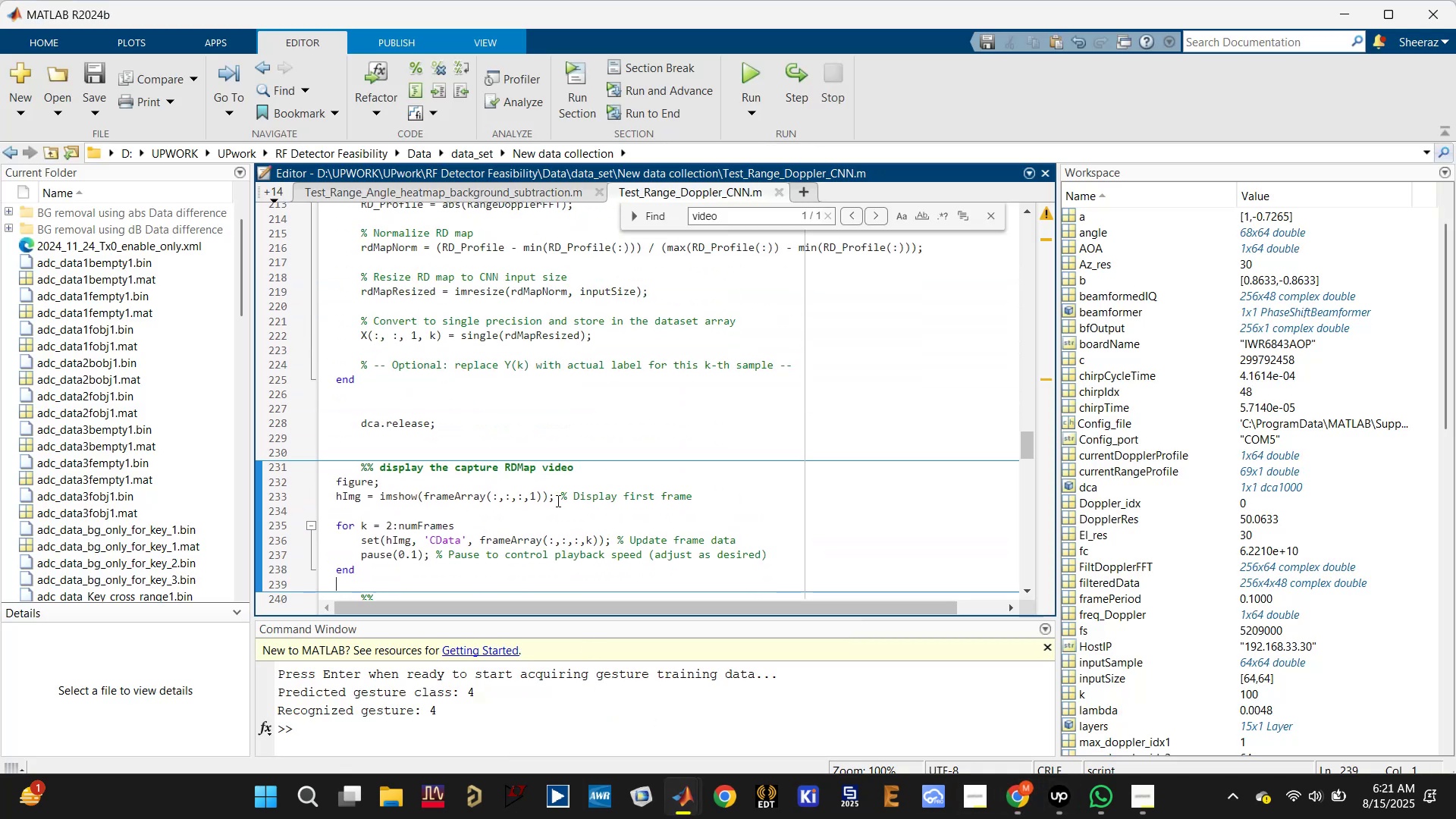 
key(Control+S)
 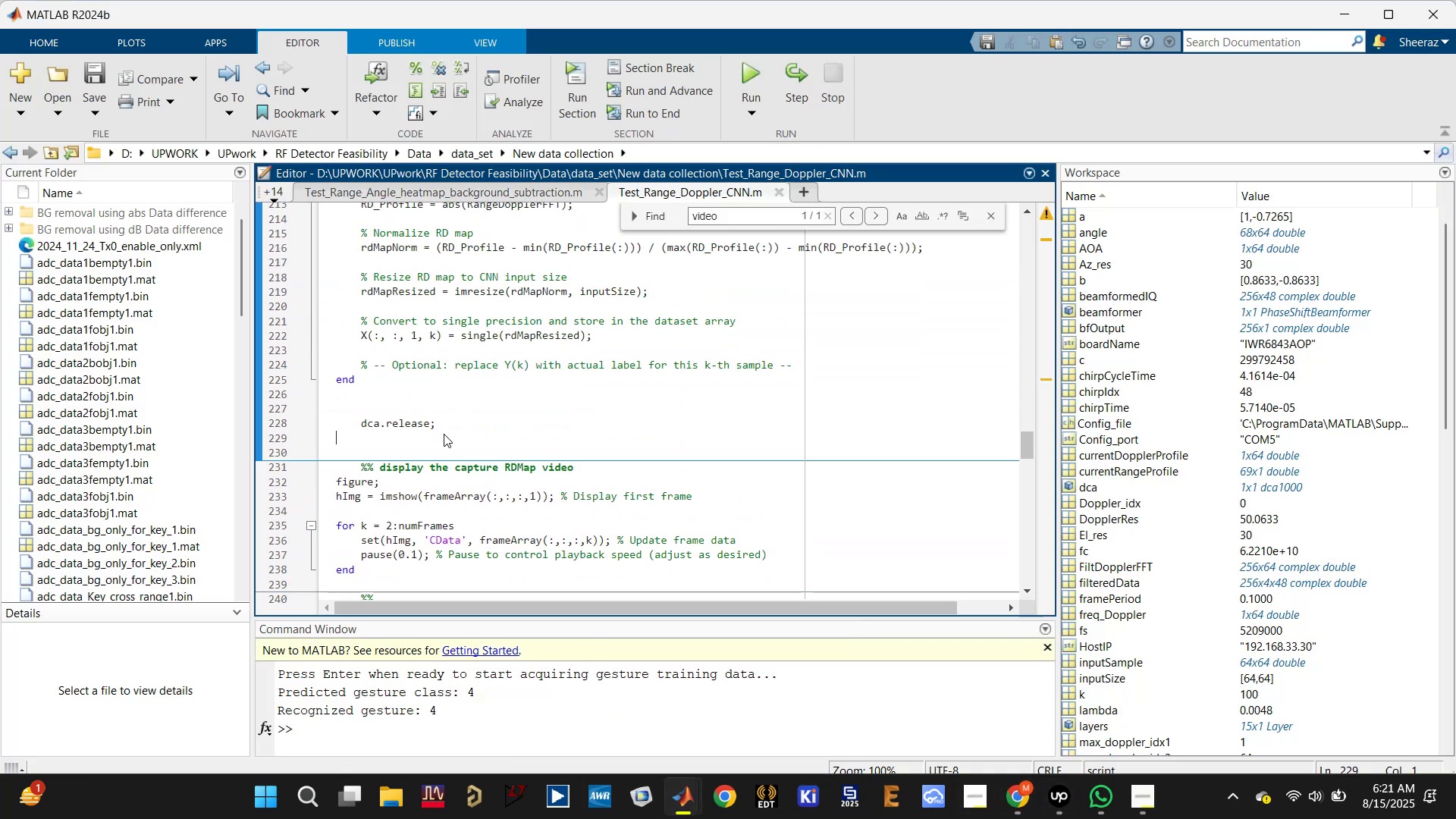 
scroll: coordinate [444, 442], scroll_direction: down, amount: 1.0
 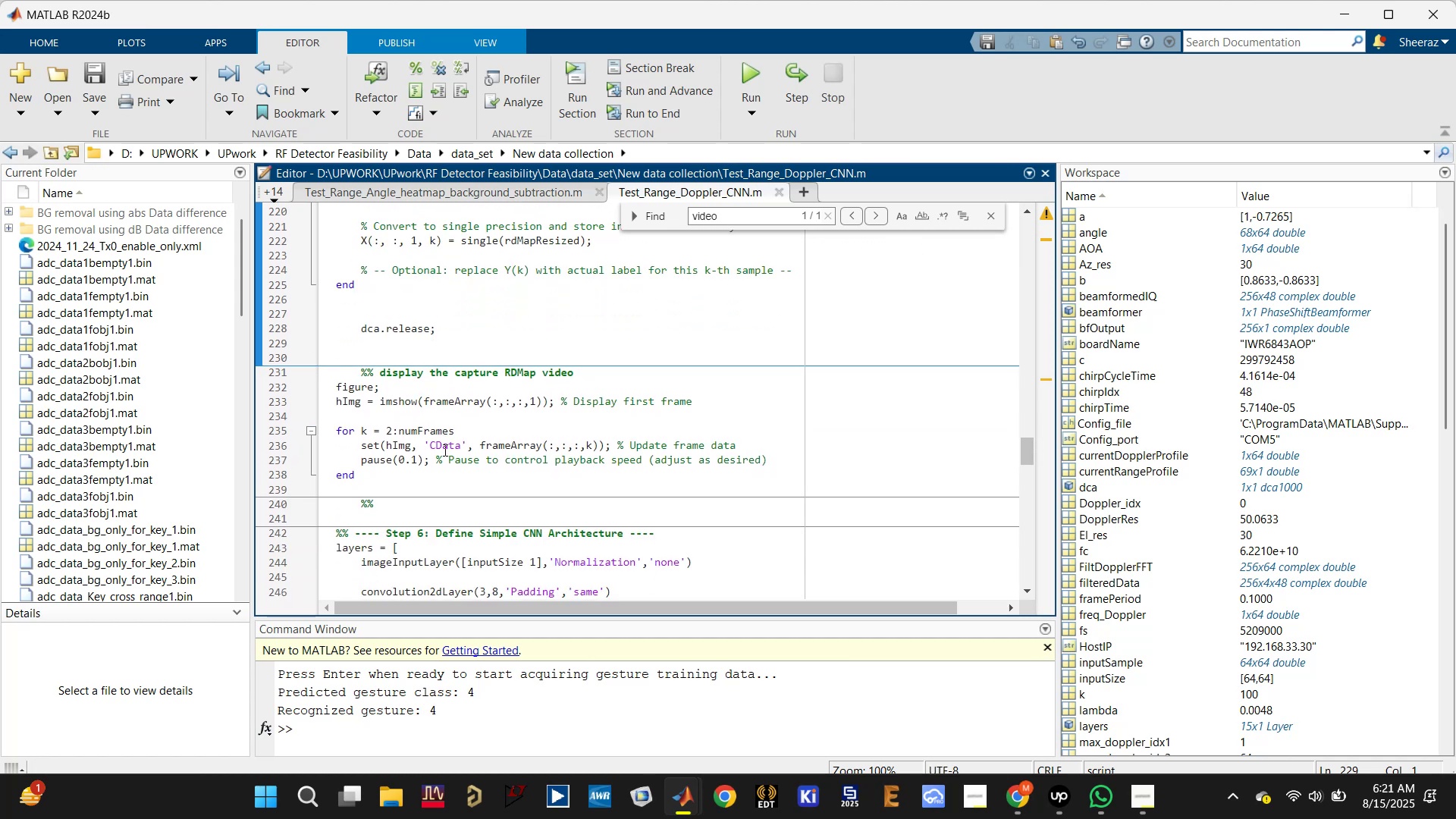 
scroll: coordinate [444, 456], scroll_direction: up, amount: 1.0
 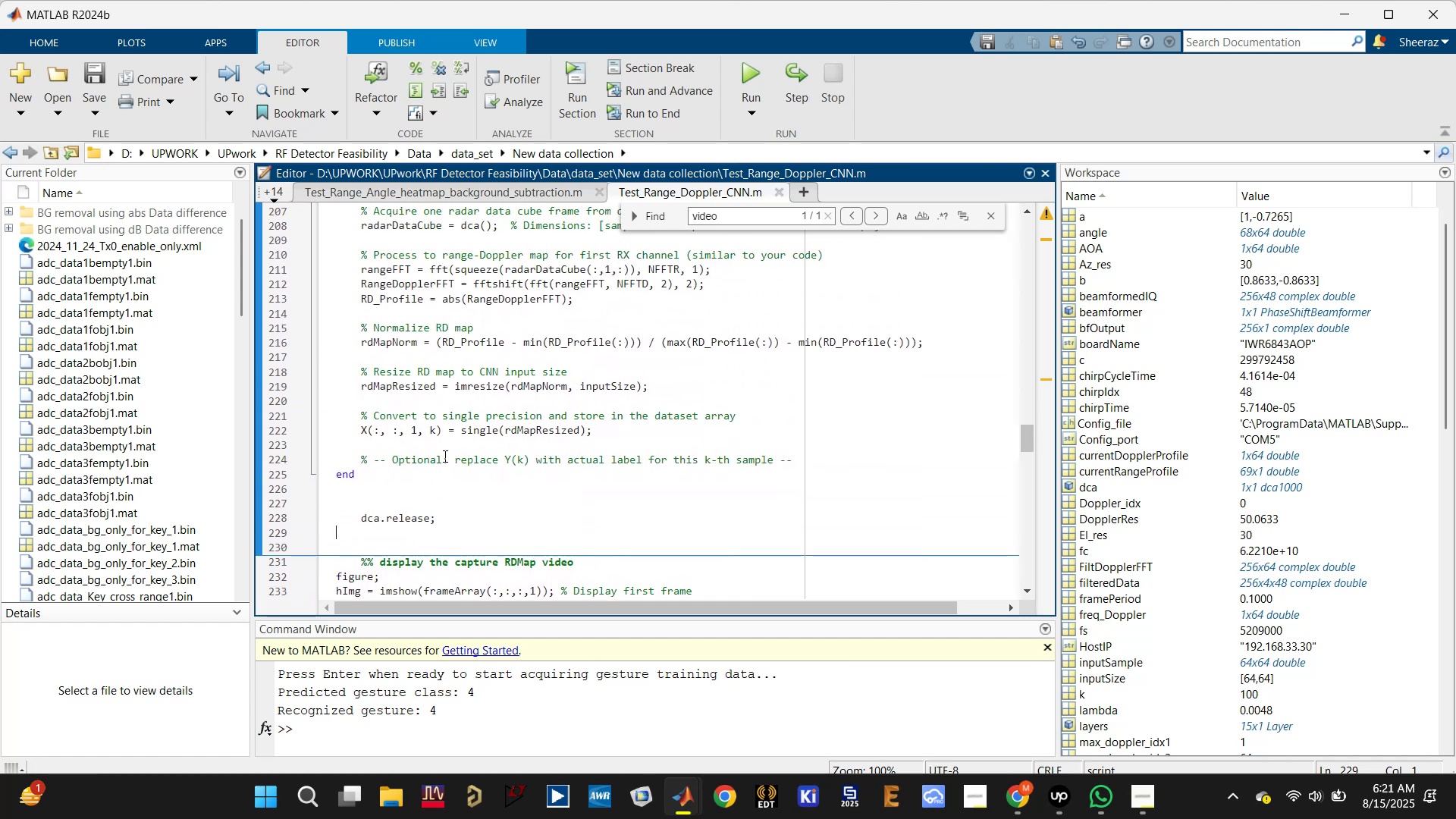 
scroll: coordinate [444, 457], scroll_direction: down, amount: 2.0
 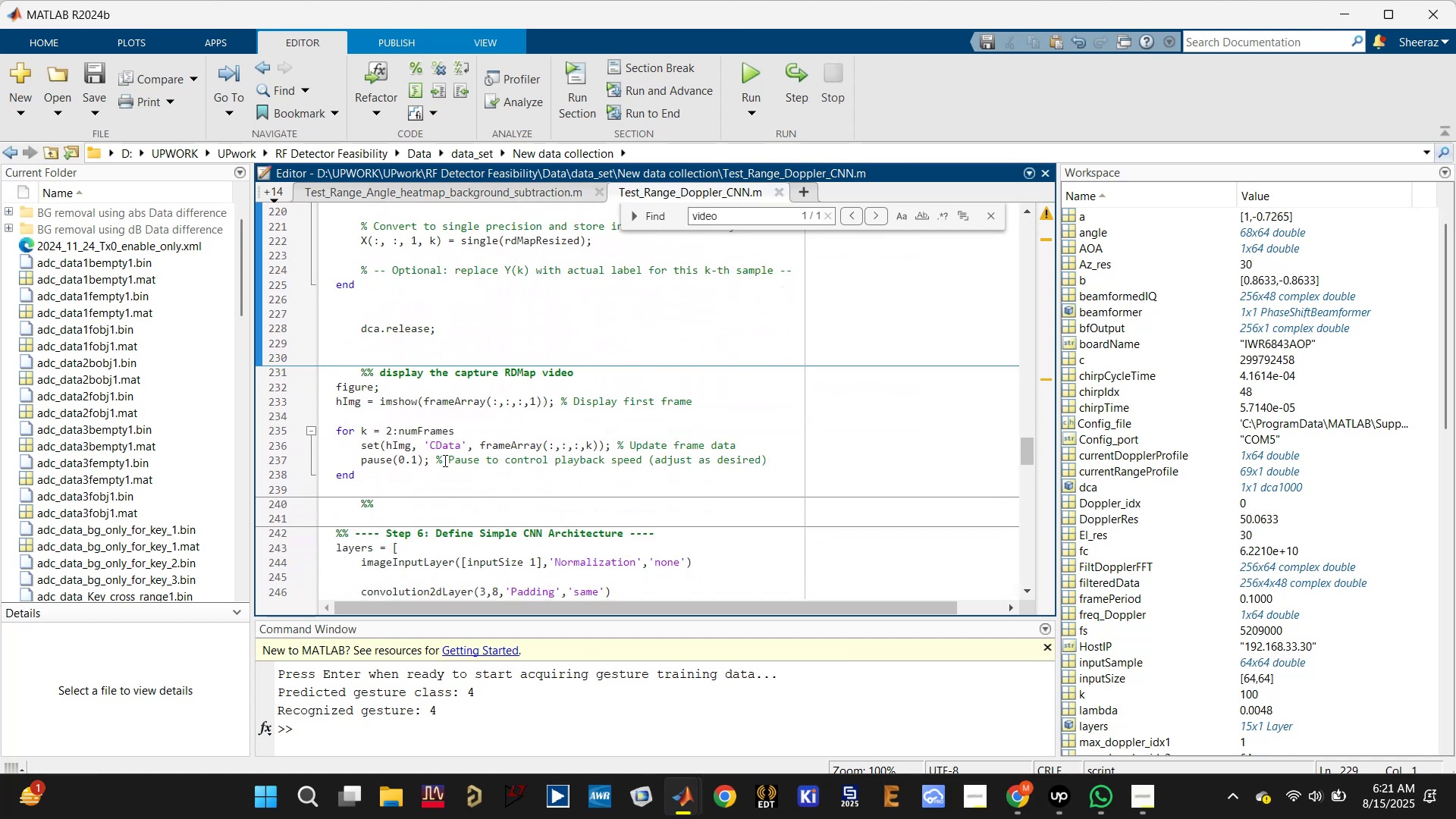 
scroll: coordinate [444, 460], scroll_direction: up, amount: 2.0
 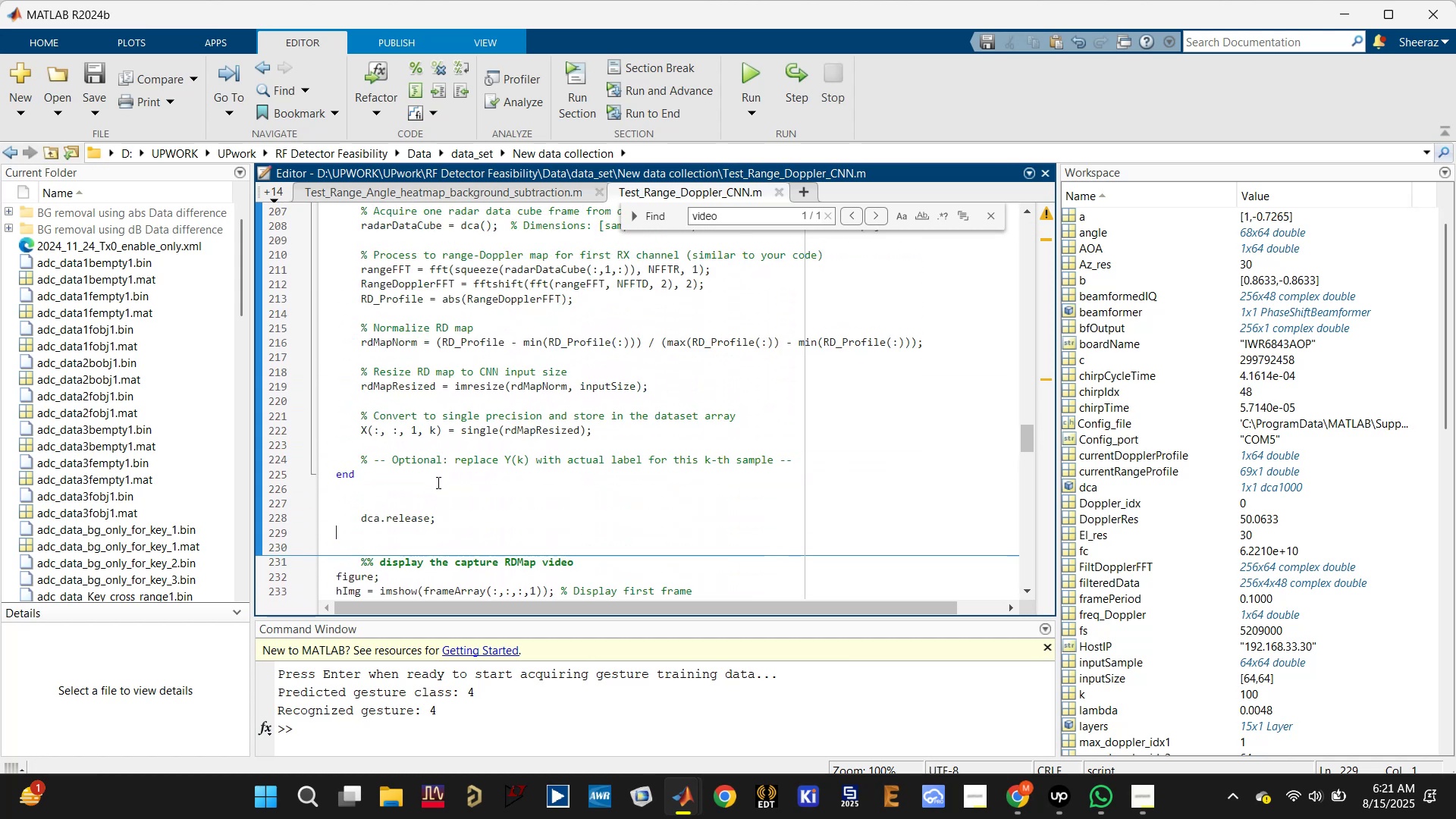 
left_click([435, 482])
 